 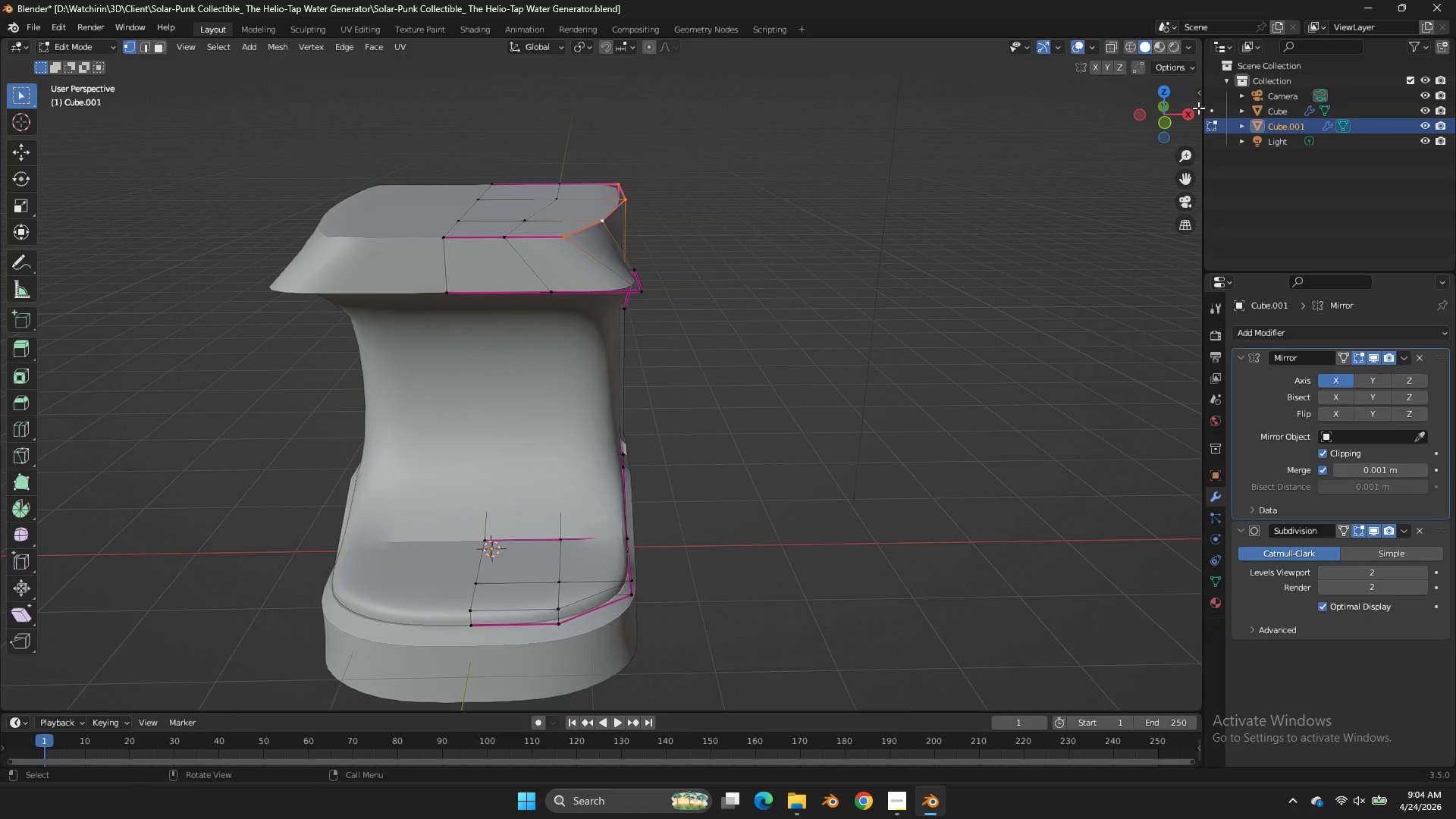 
key(Tab)
 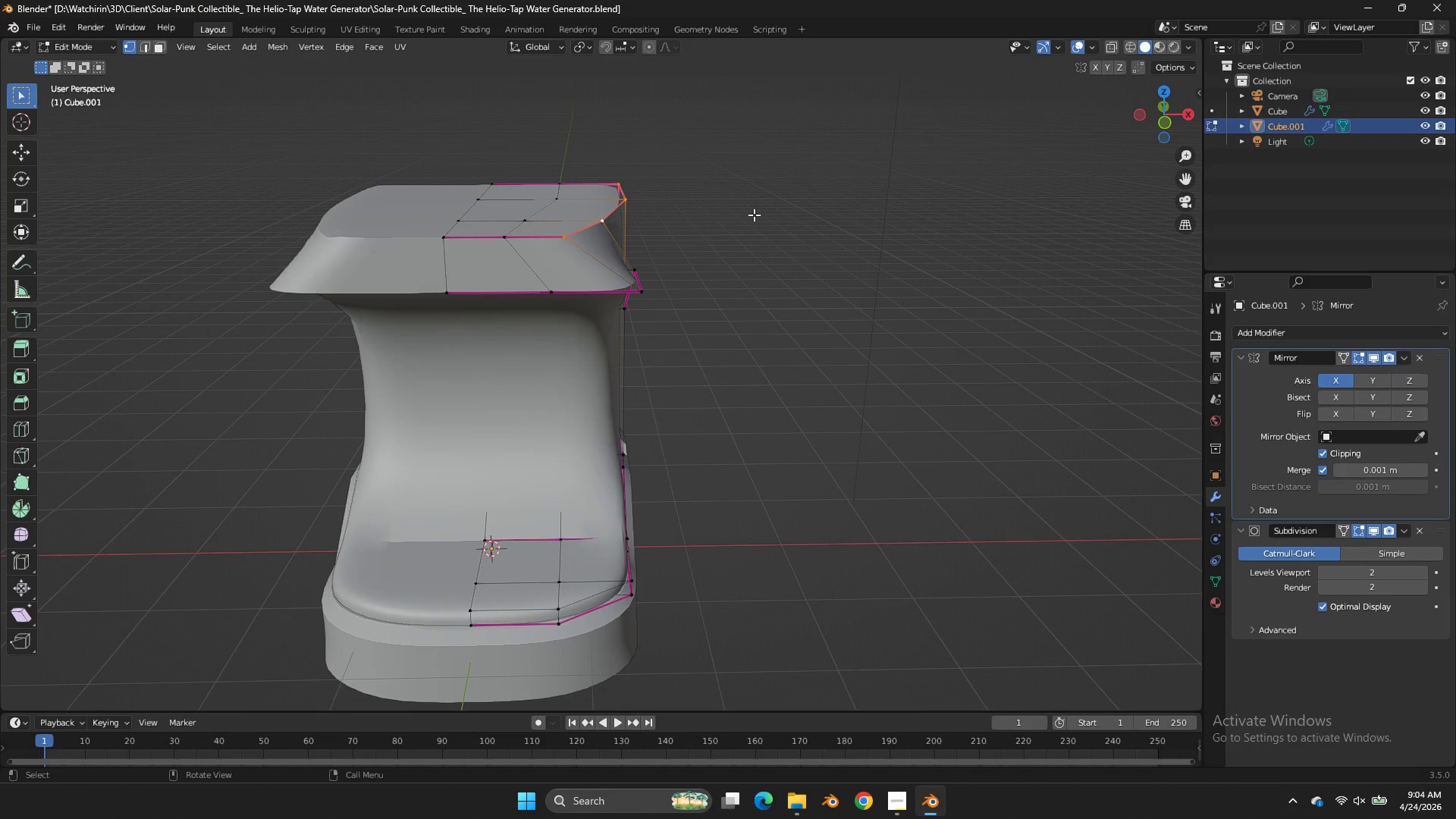 
key(Control+R)
 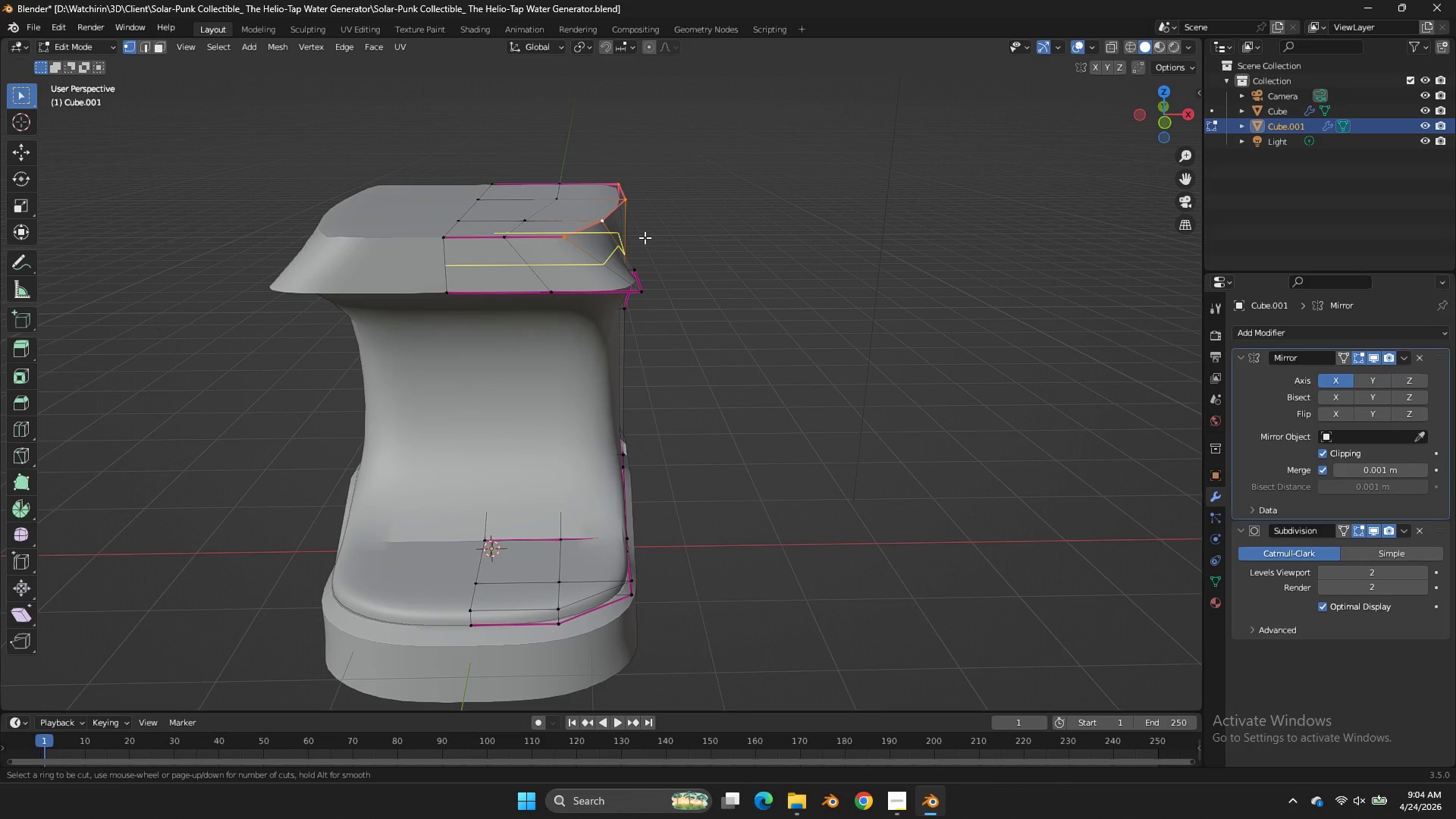 
right_click([645, 237])
 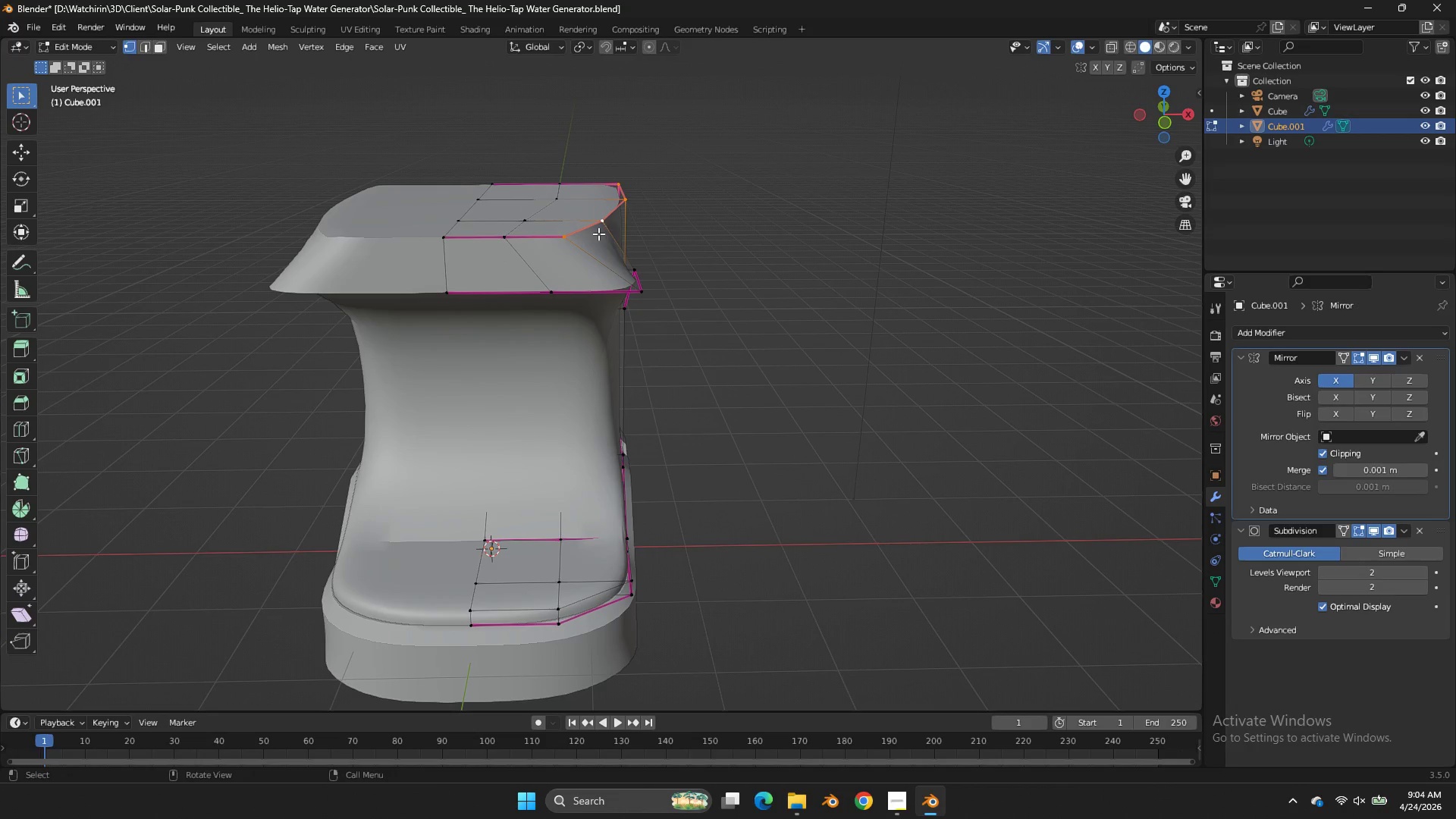 
key(Control+Z)
 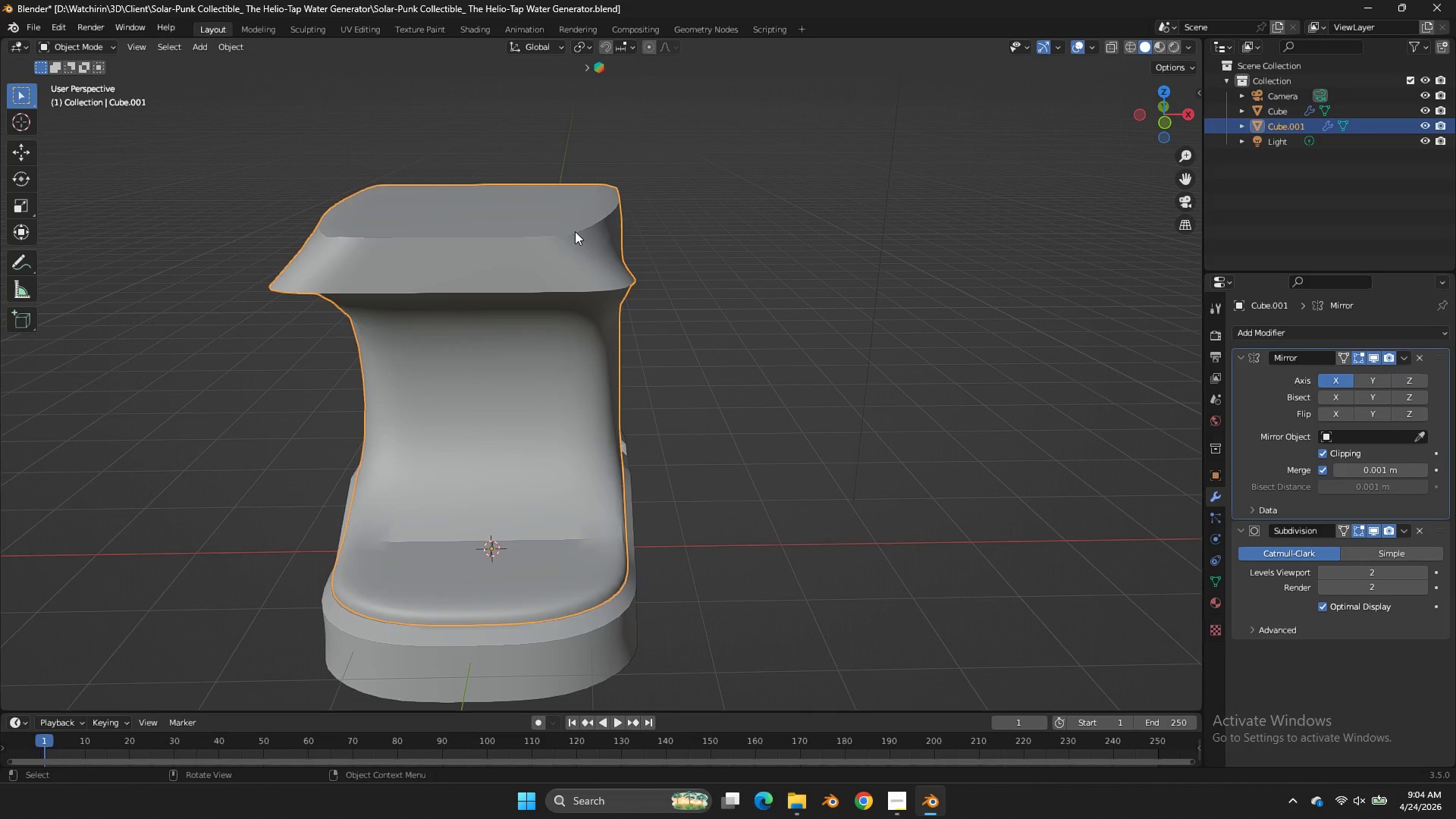 
key(Tab)
 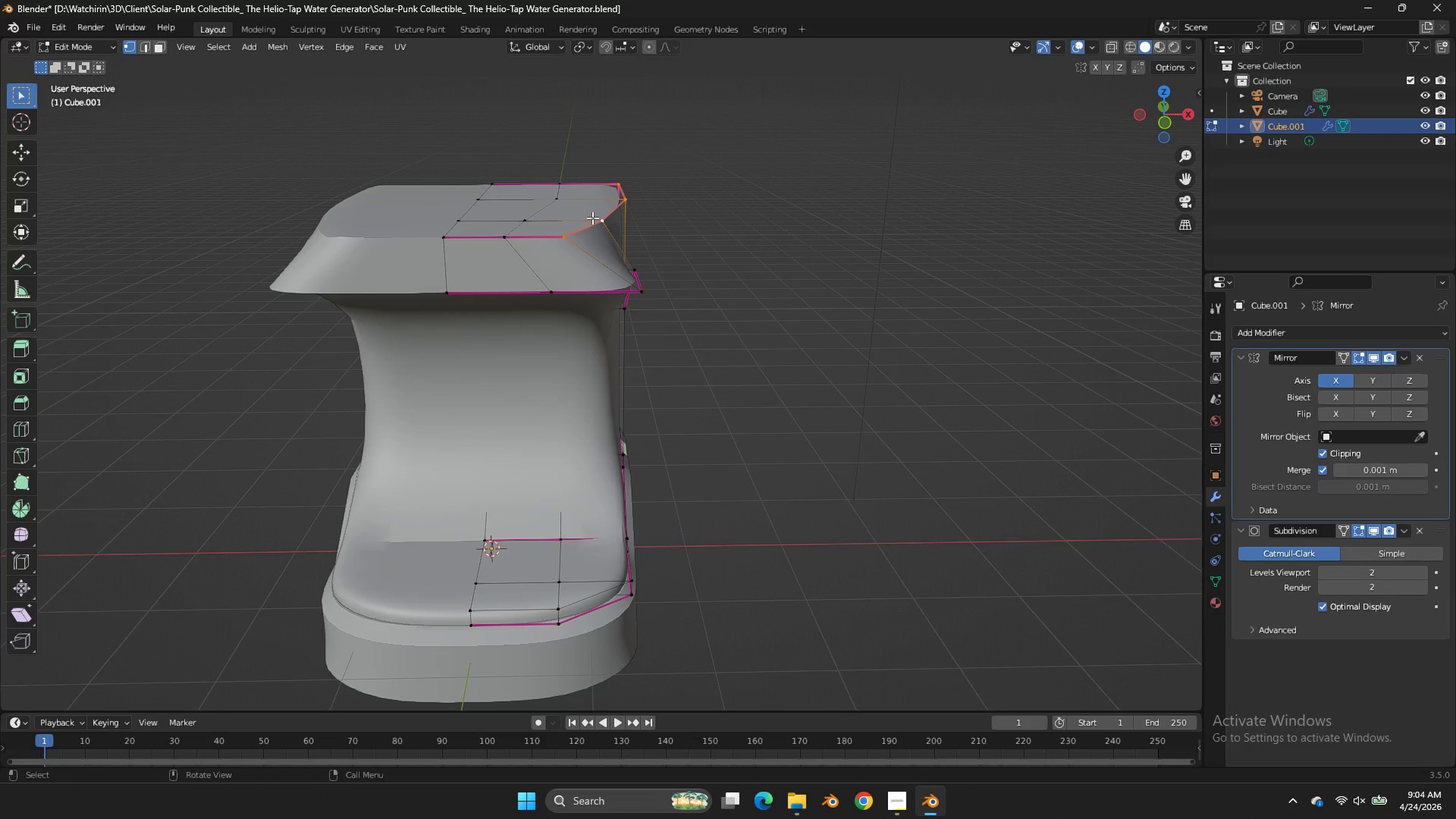 
left_click([592, 218])
 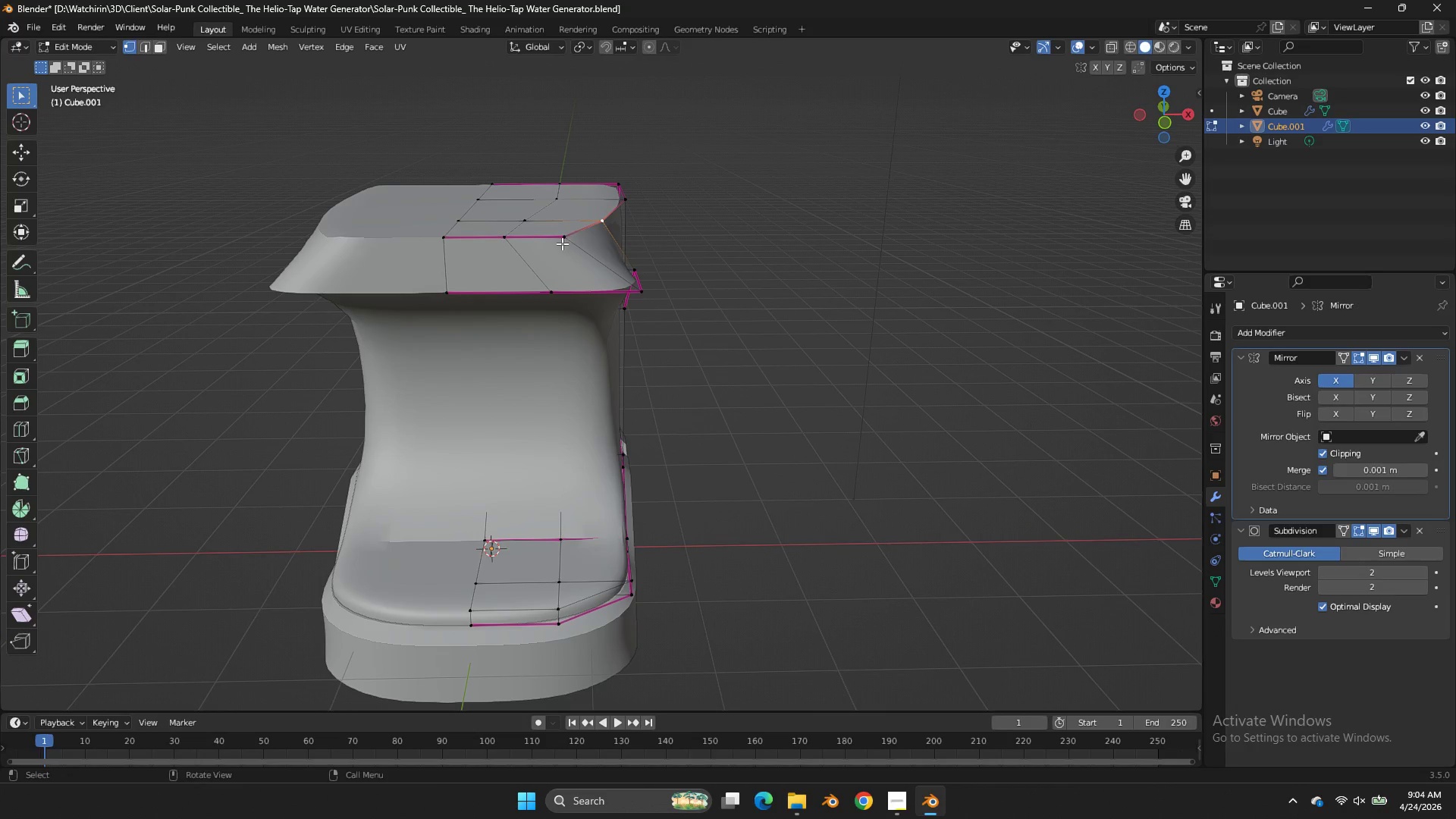 
hold_key(key=ControlLeft, duration=0.41)
left_click([560, 243])
 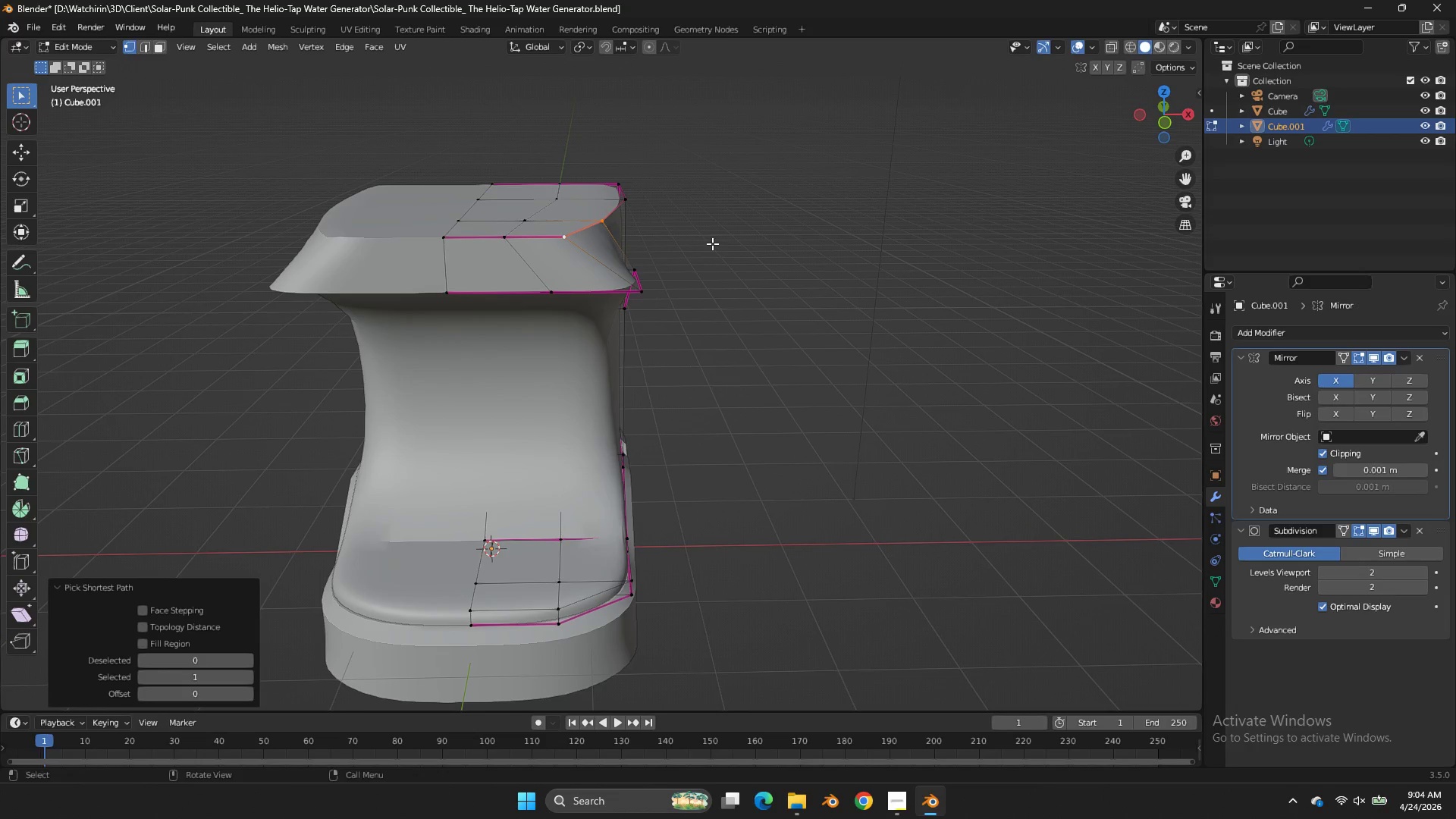 
type(gx)
 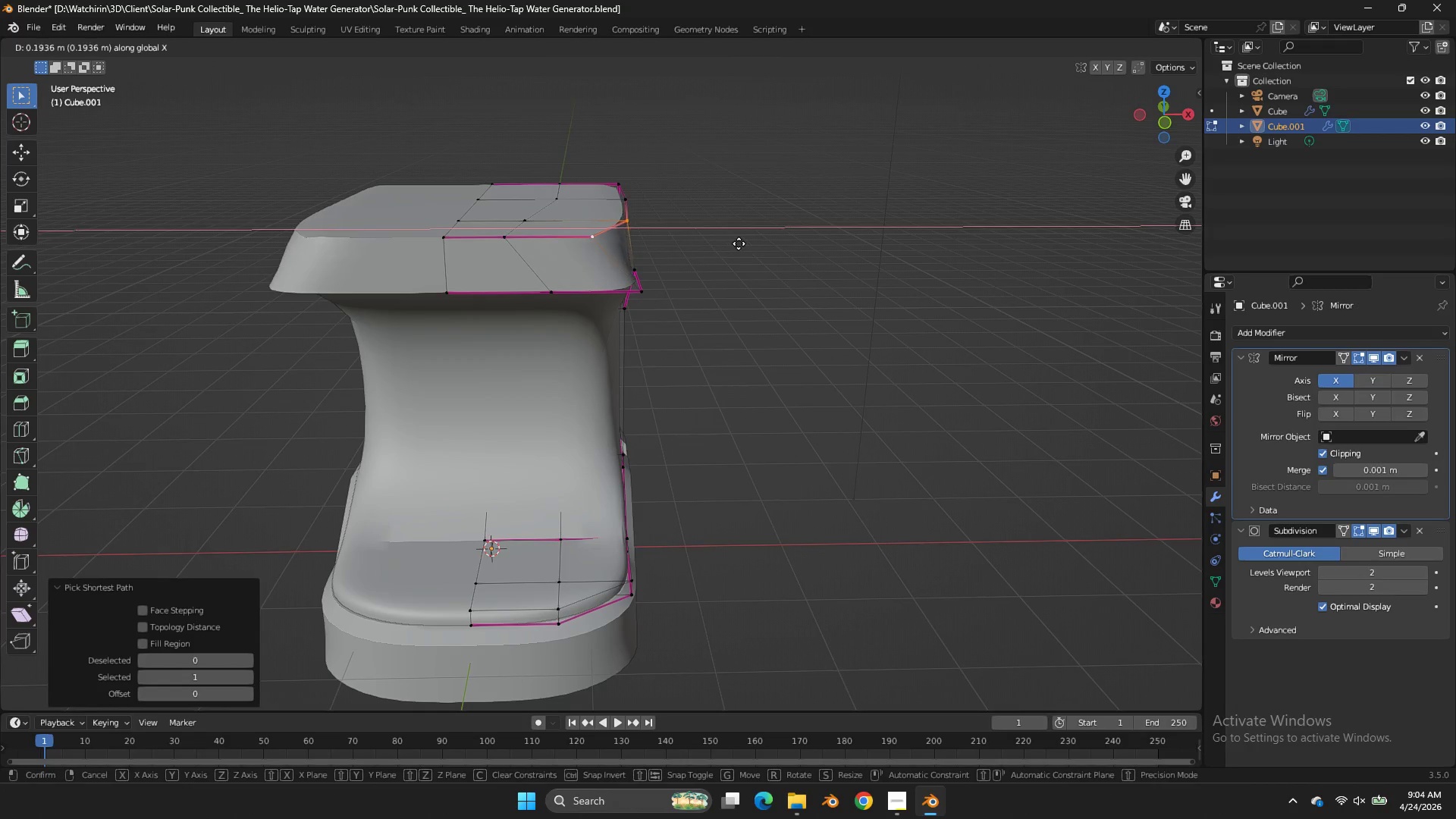 
left_click([739, 243])
 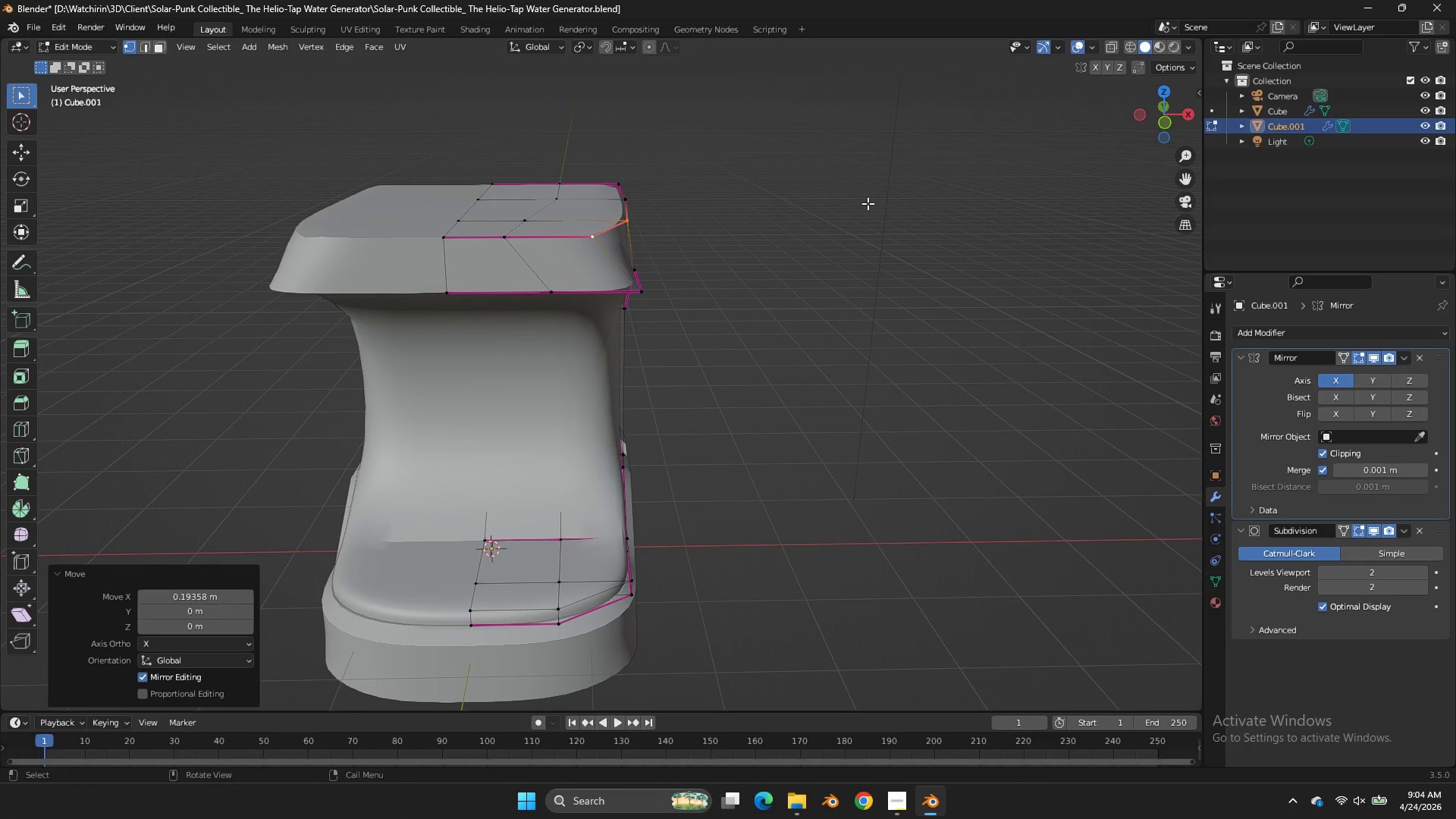 
type(sx)
 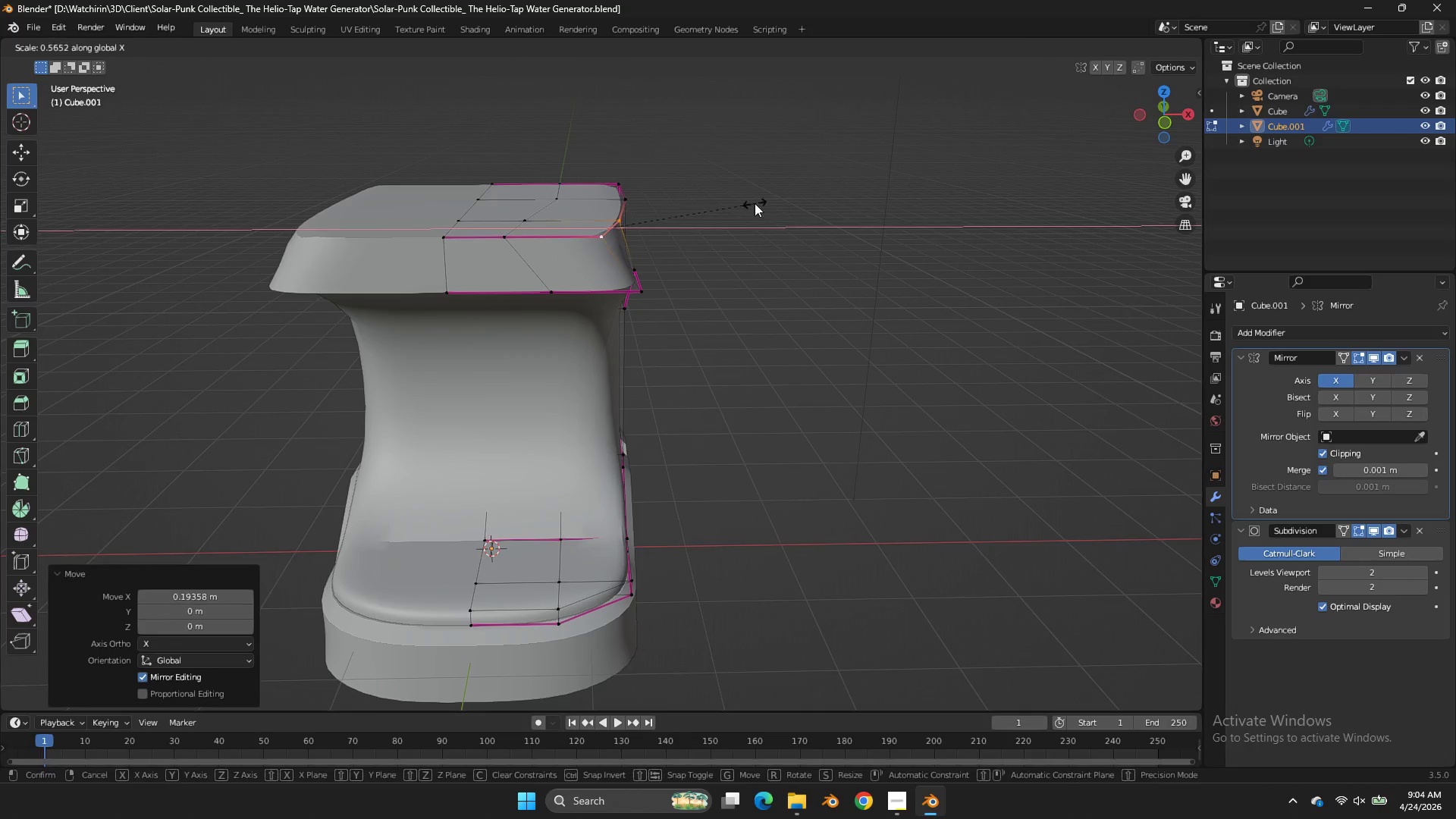 
left_click_drag(start_coordinate=[755, 203], to_coordinate=[733, 203])
 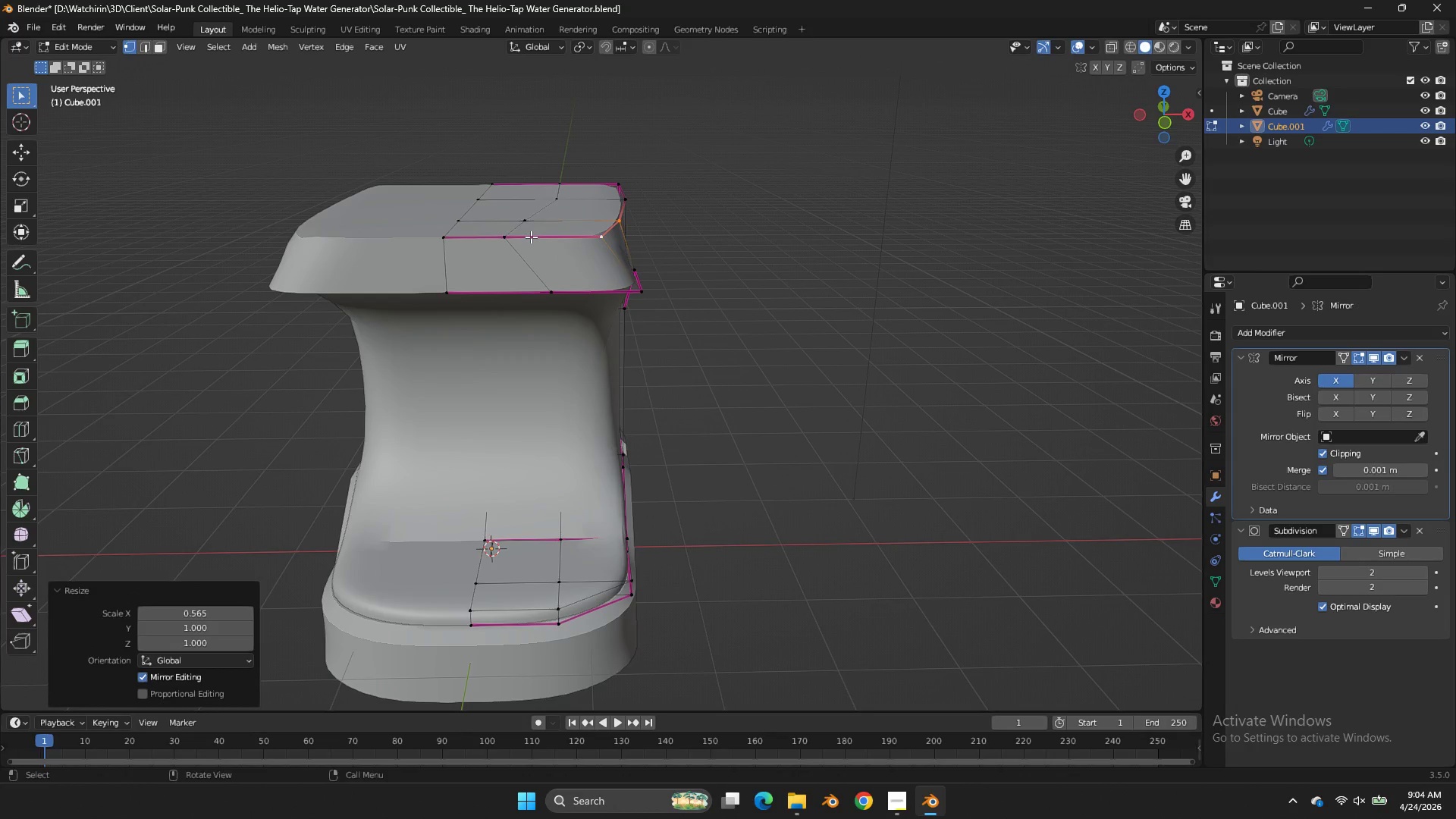 
left_click([531, 237])
 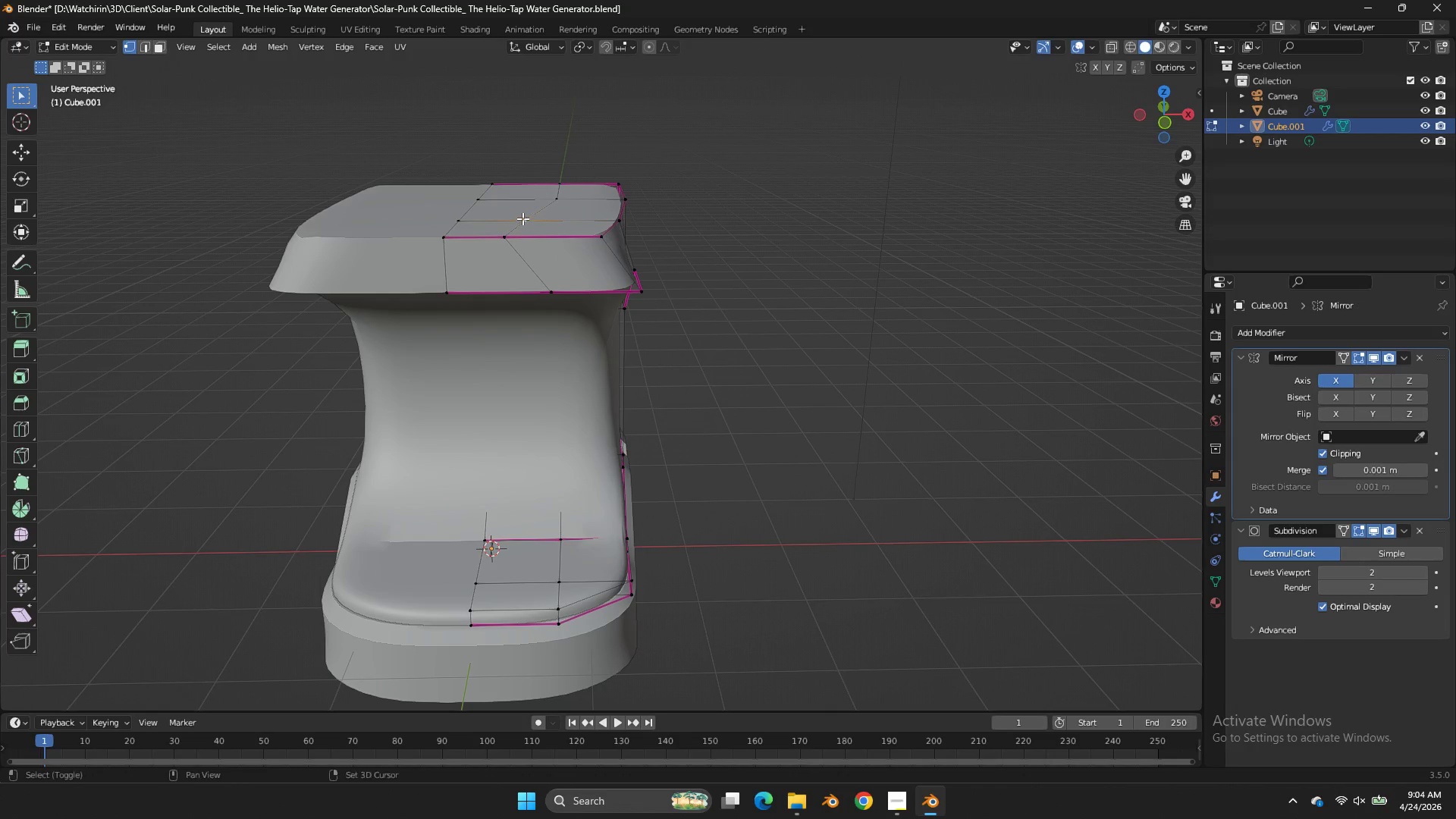 
hold_key(key=ShiftLeft, duration=0.45)
left_click([514, 234])
 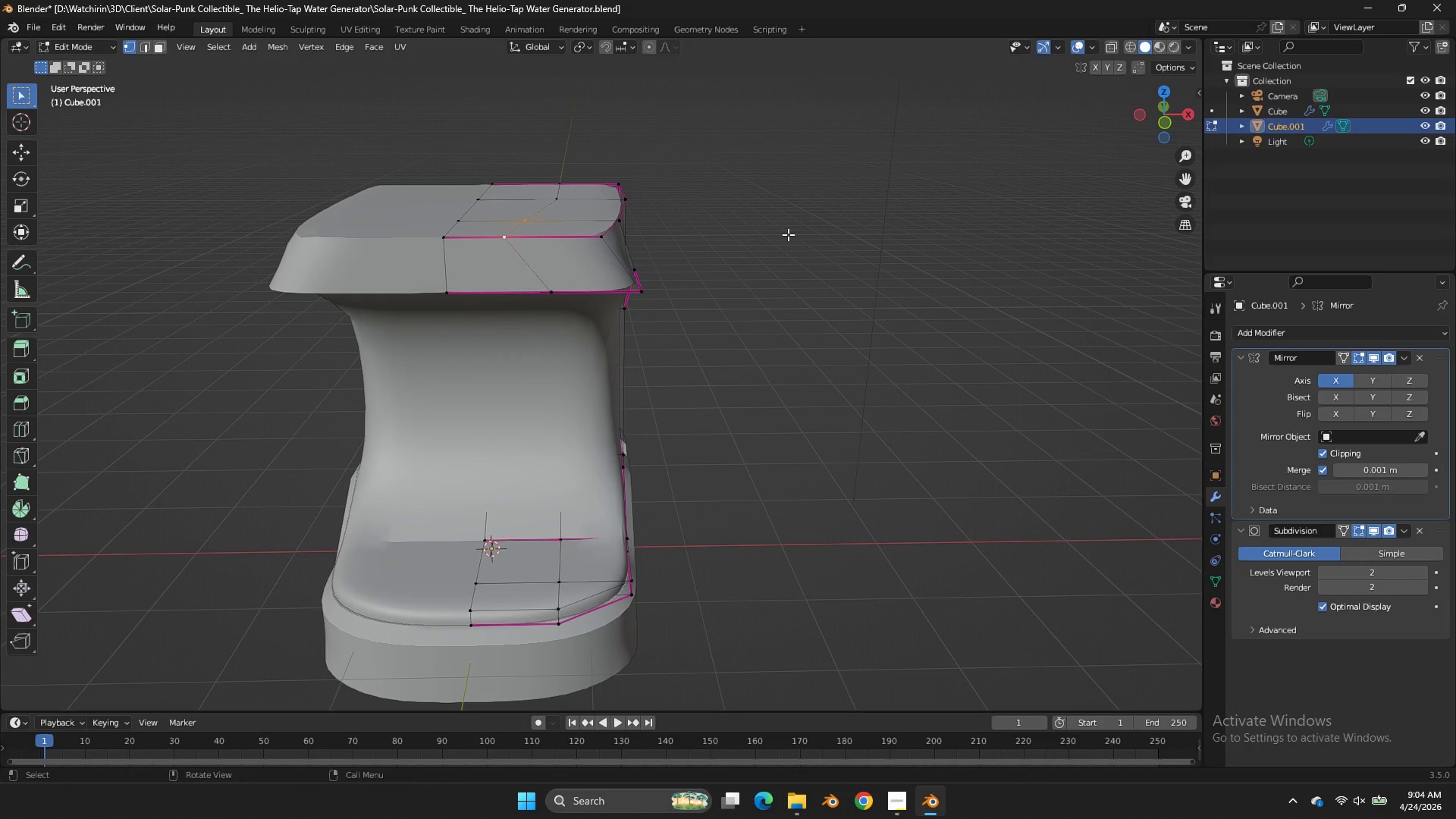 
type(gx)
 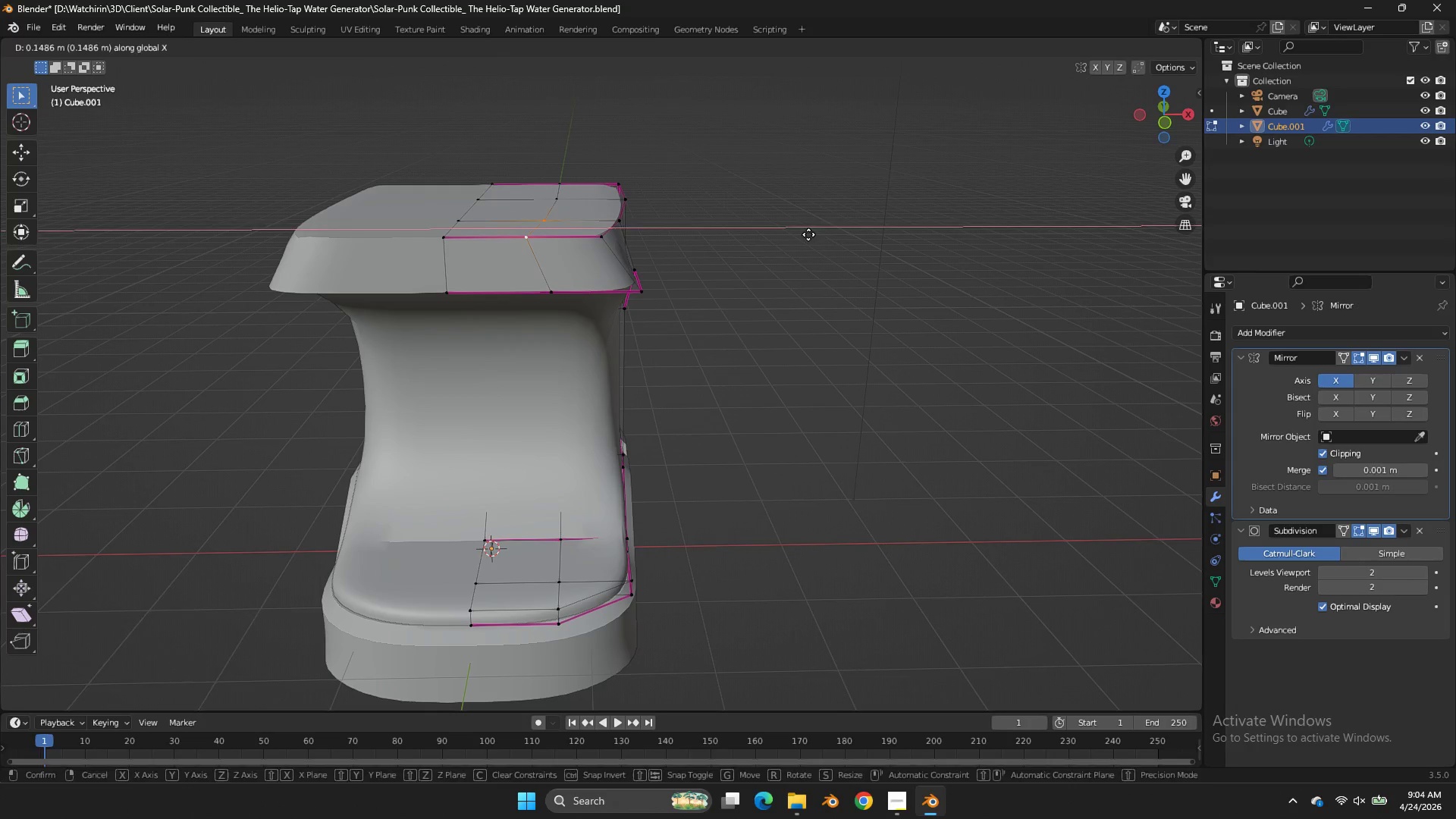 
left_click([808, 234])
 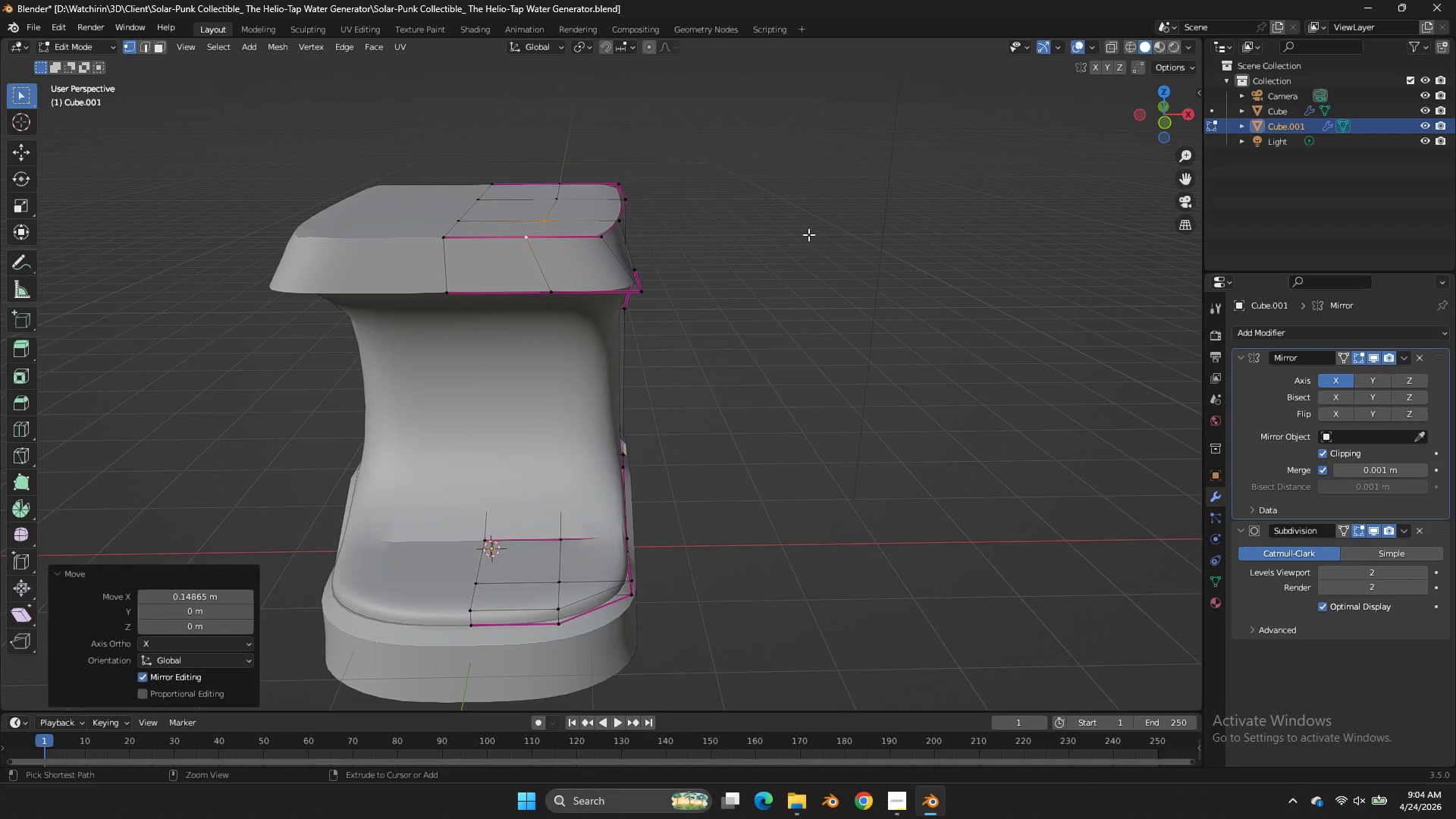 
key(Control+ControlLeft)
 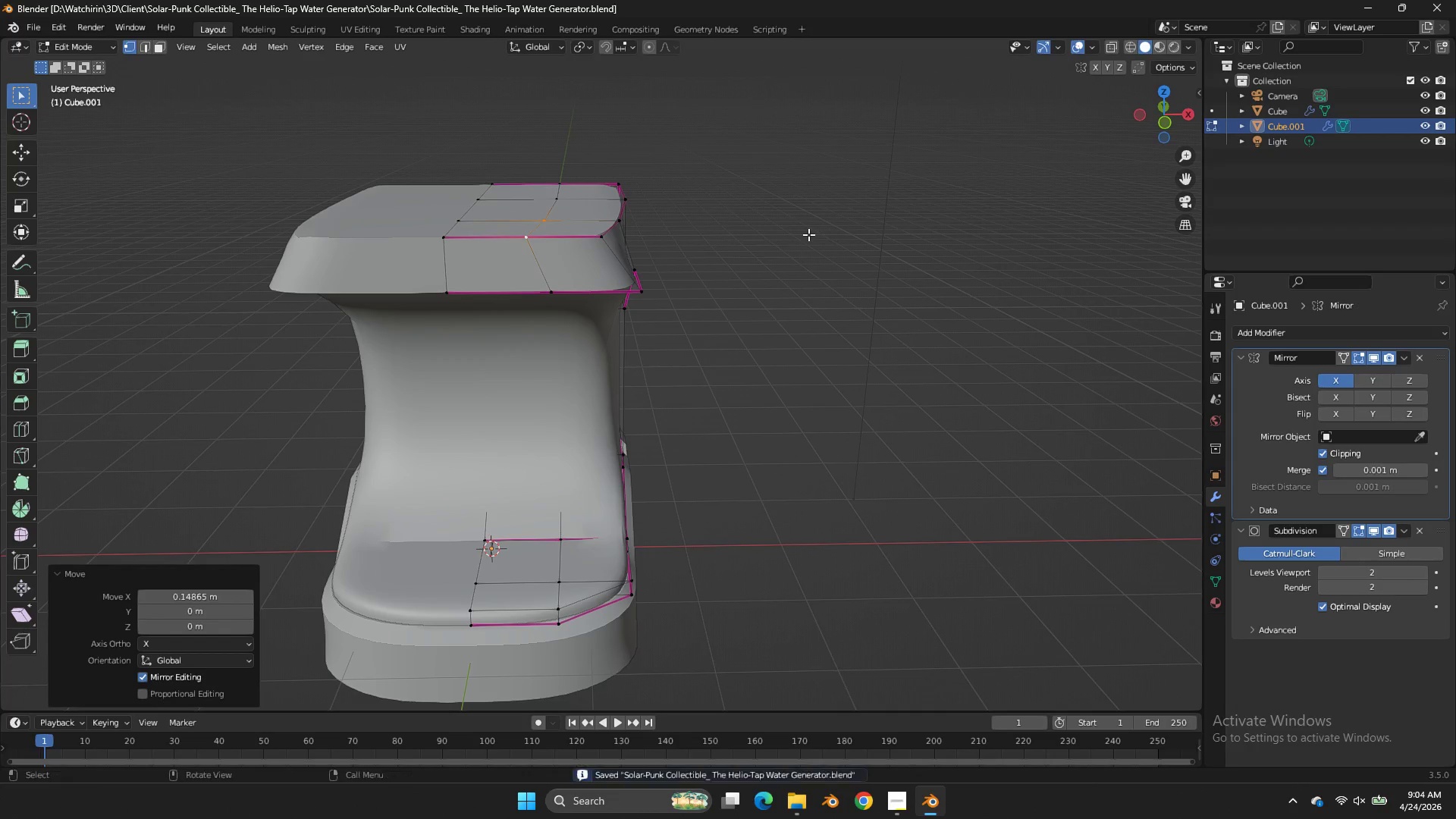 
key(Control+S)
 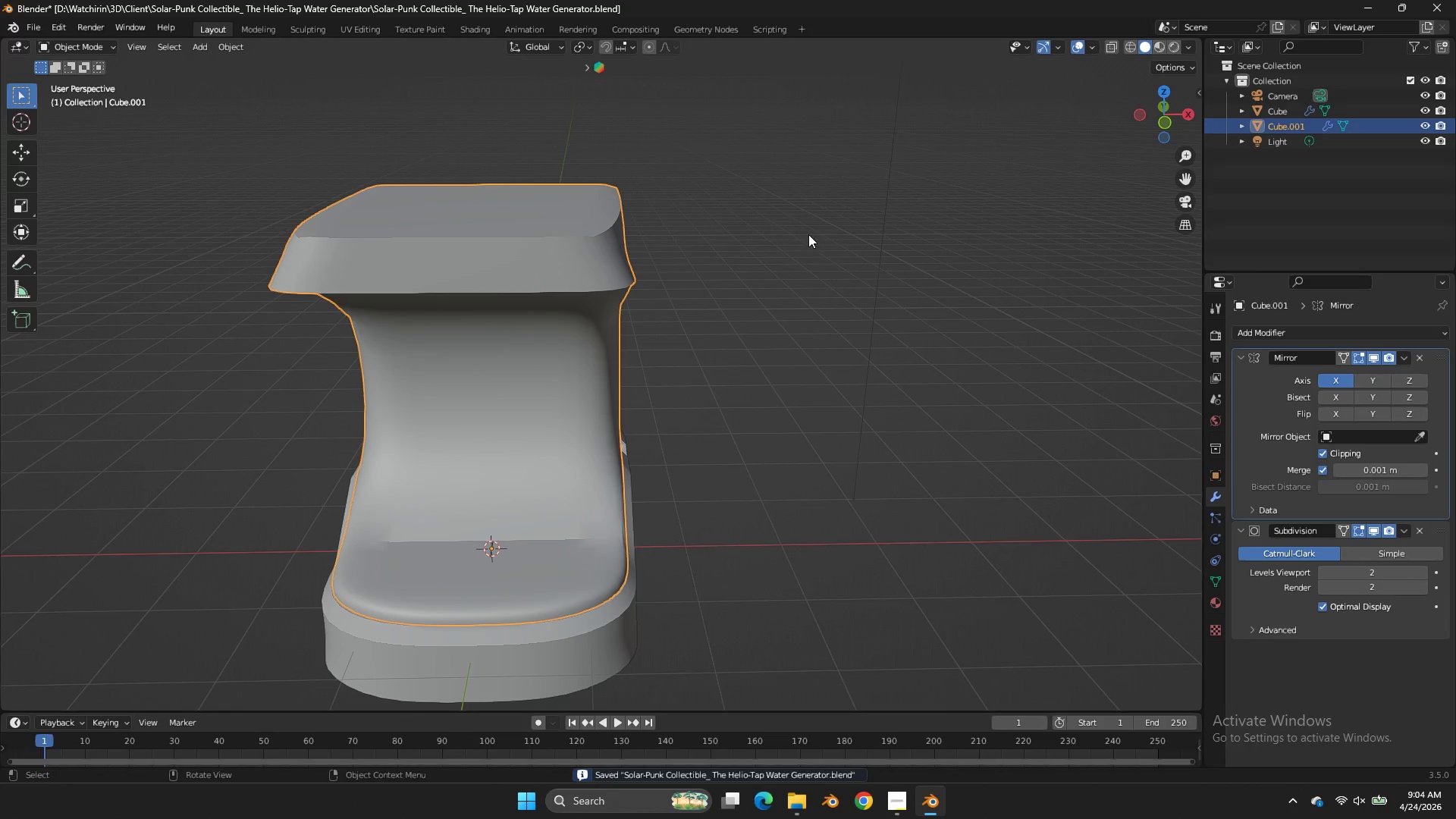 
key(Tab)
 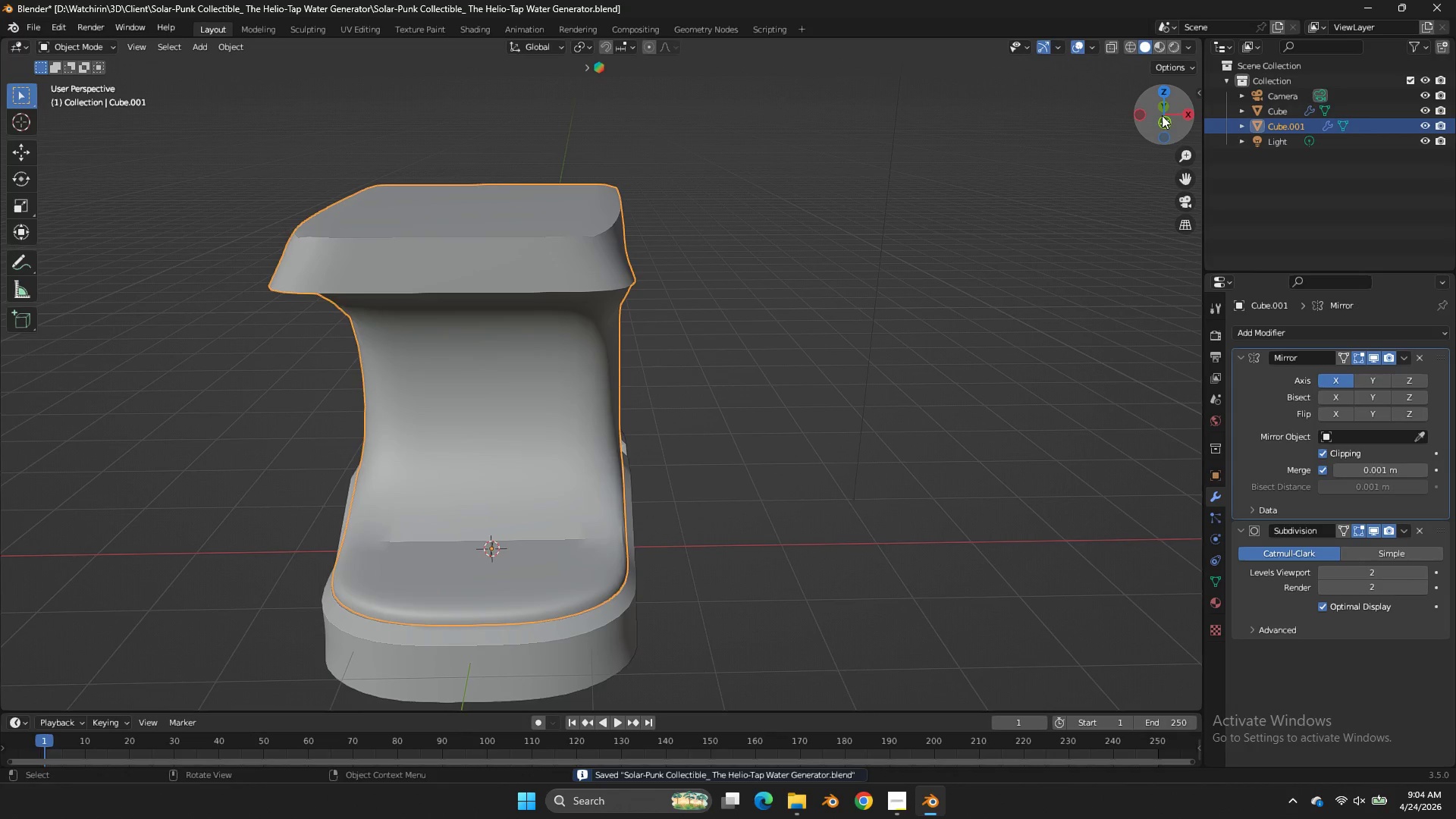 
left_click_drag(start_coordinate=[1162, 115], to_coordinate=[997, 152])
 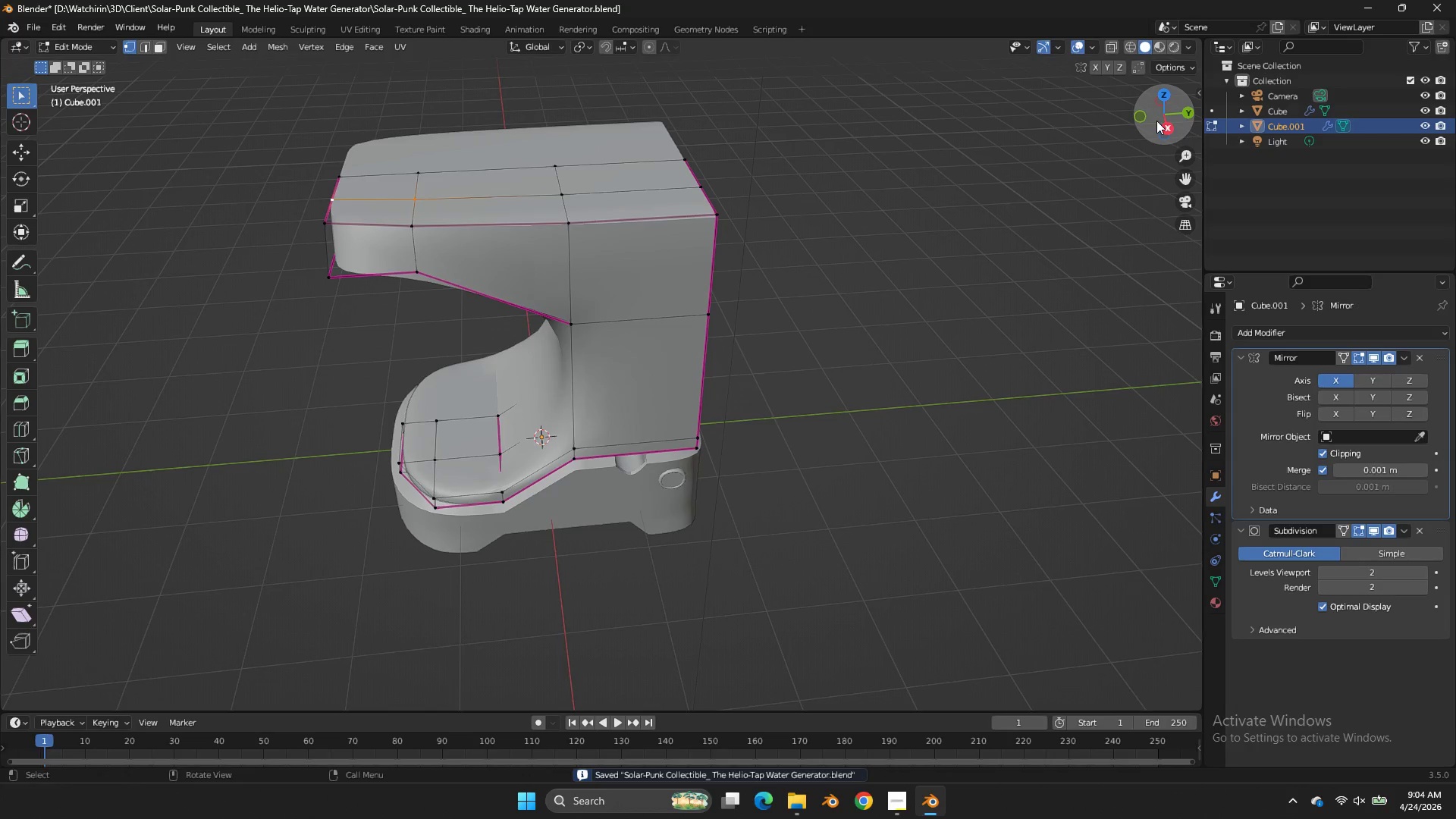 
key(Tab)
 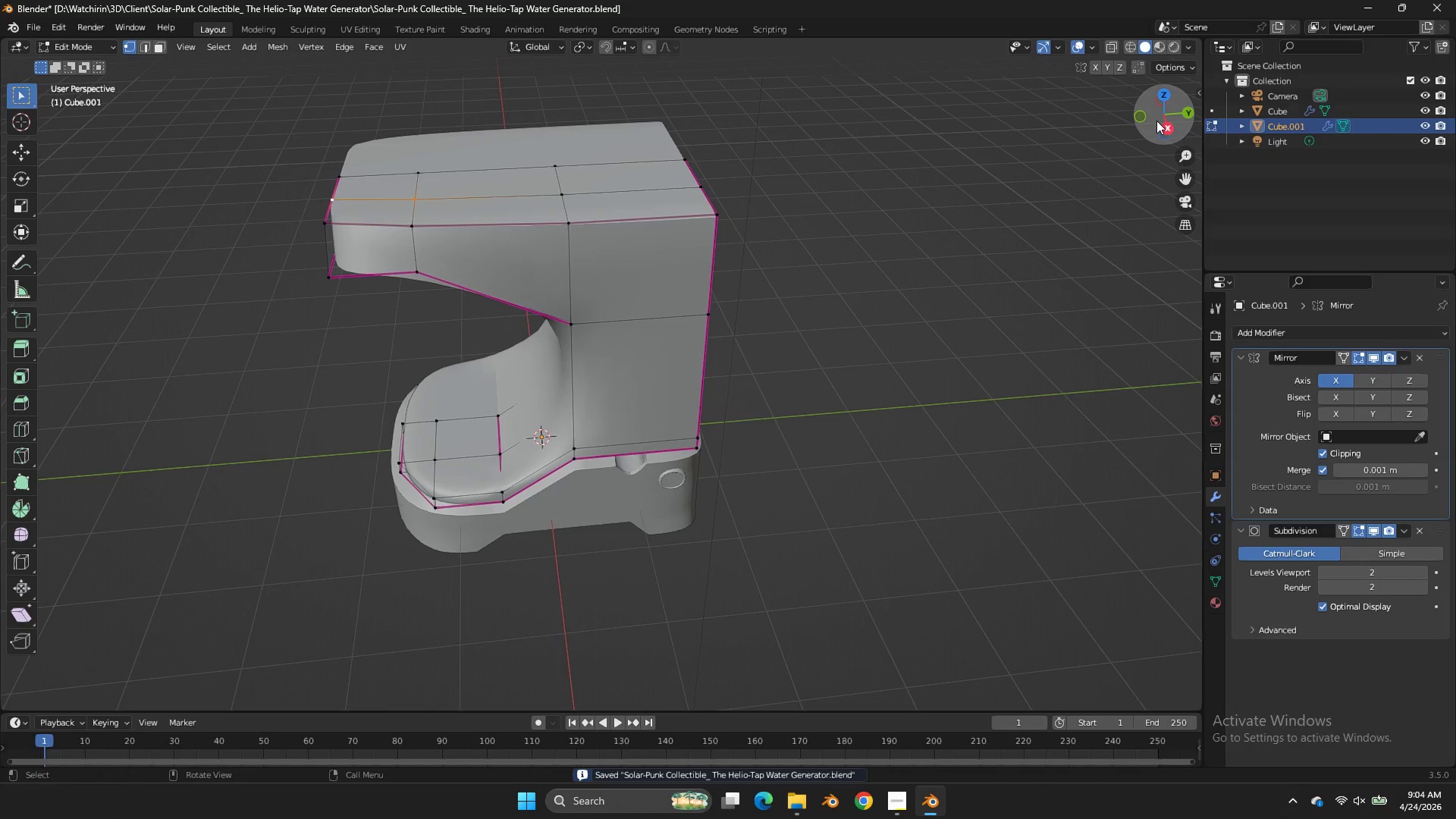 
left_click_drag(start_coordinate=[1156, 121], to_coordinate=[82, 88])
 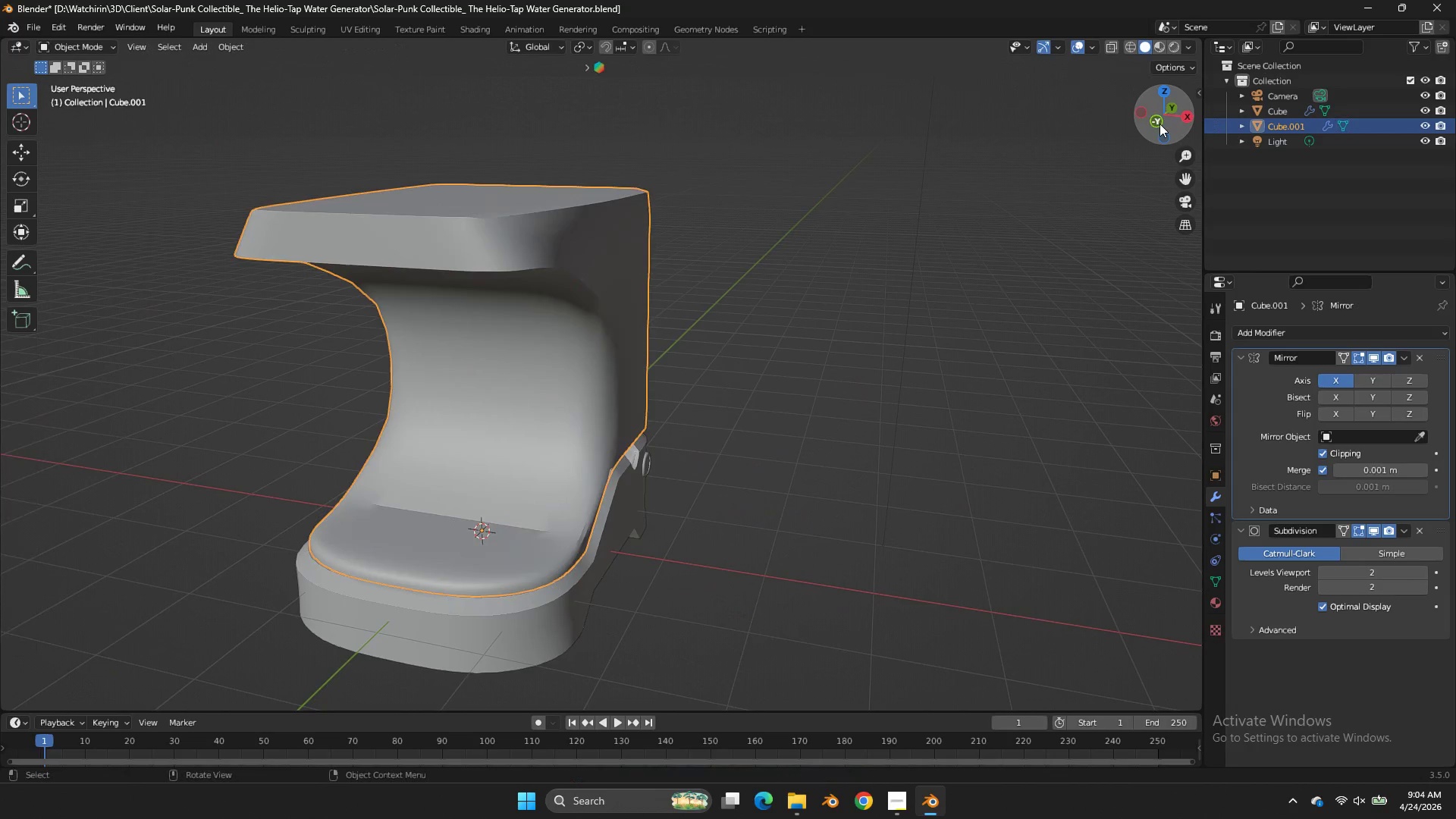 
key(Tab)
 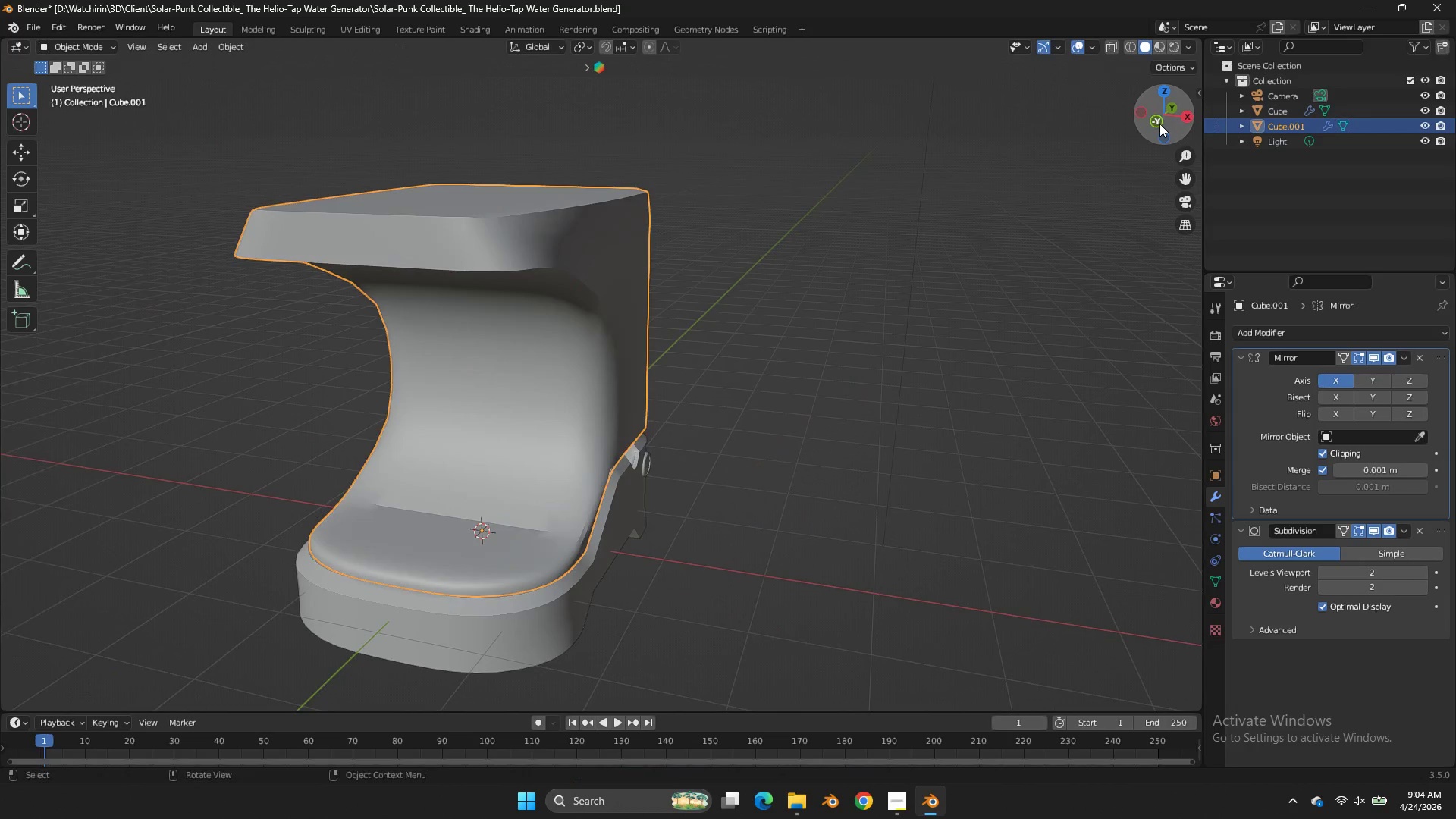 
left_click_drag(start_coordinate=[1159, 124], to_coordinate=[1198, 95])
 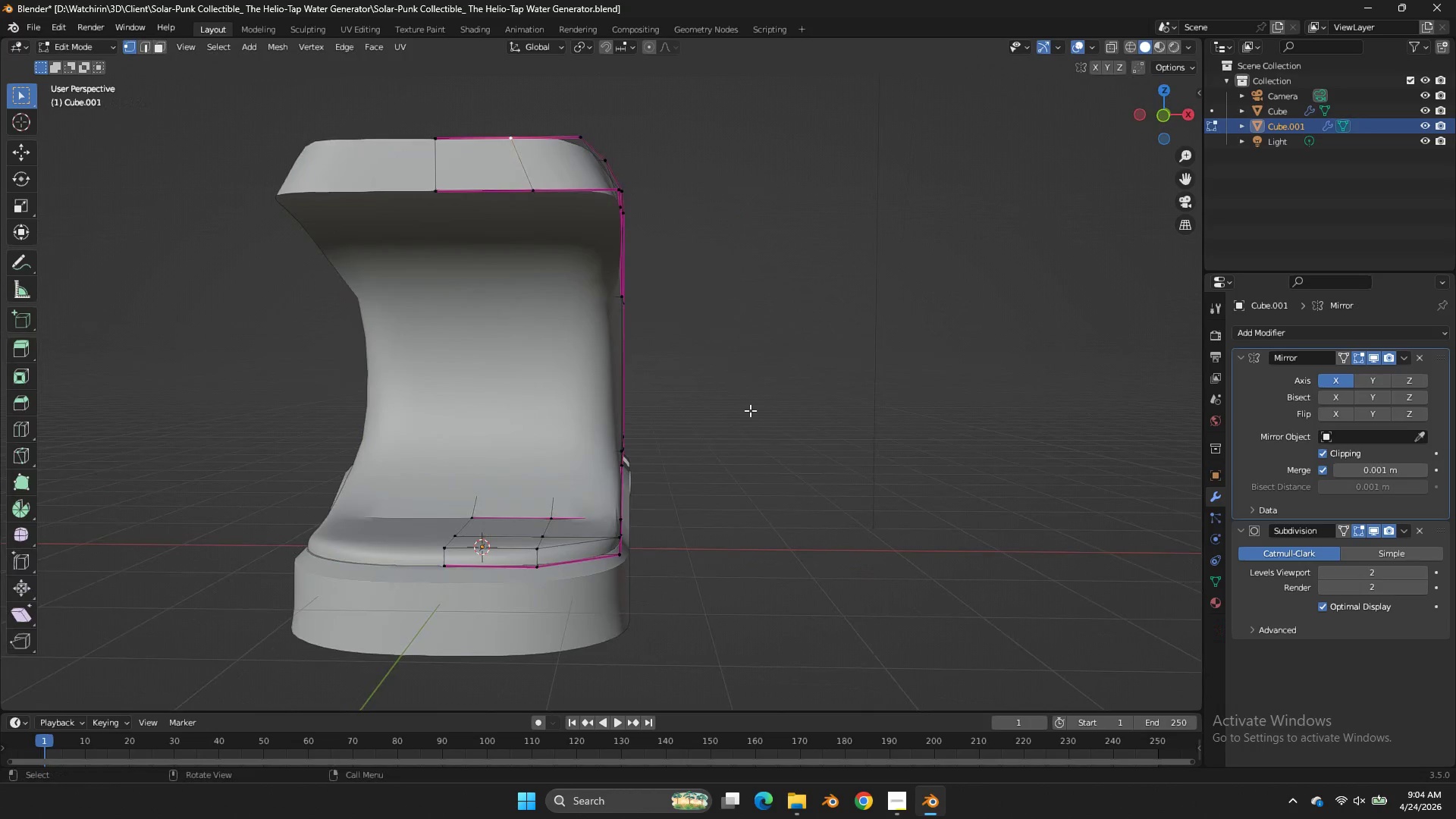 
key(Tab)
 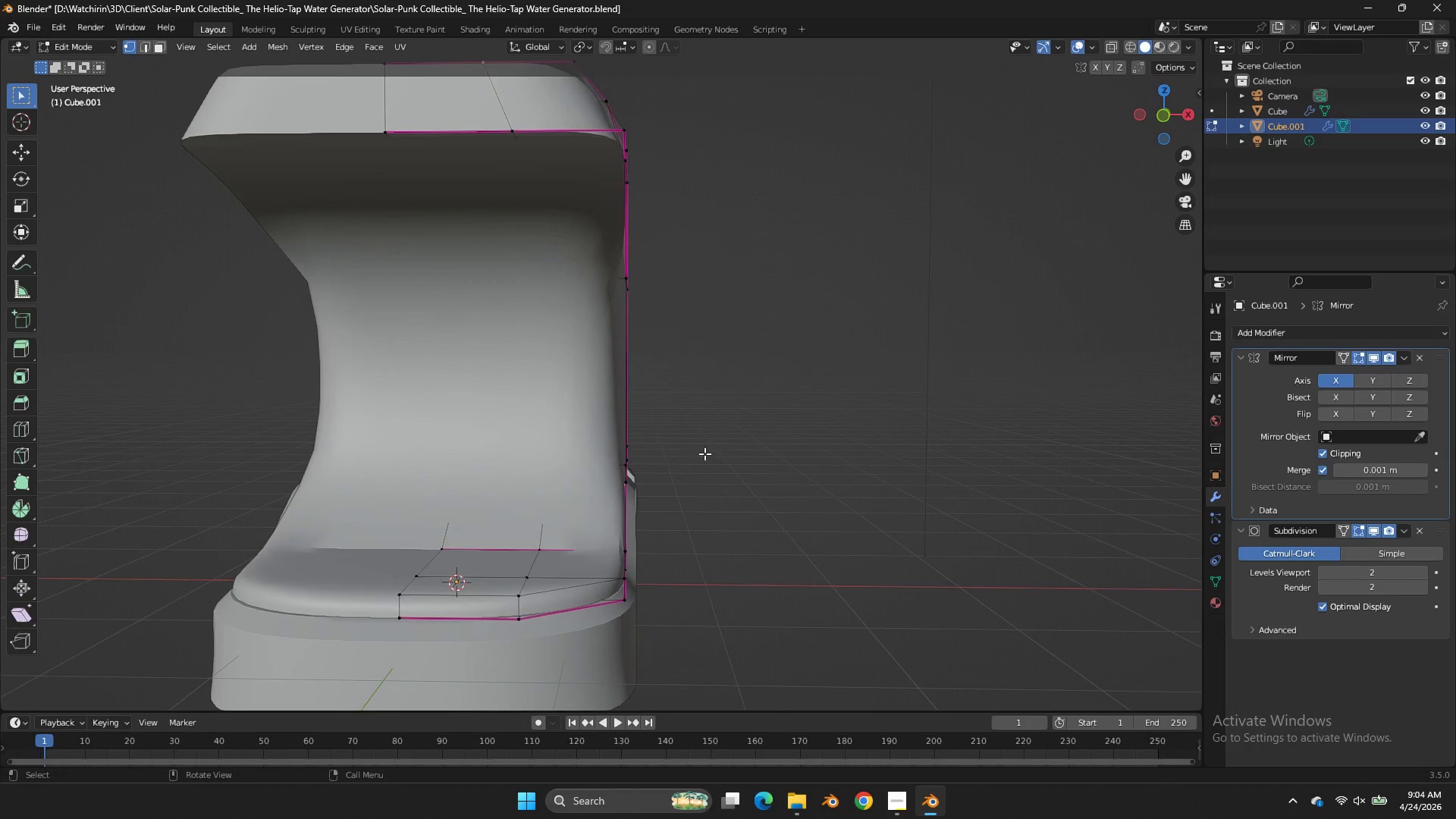 
hold_key(key=AltLeft, duration=0.69)
 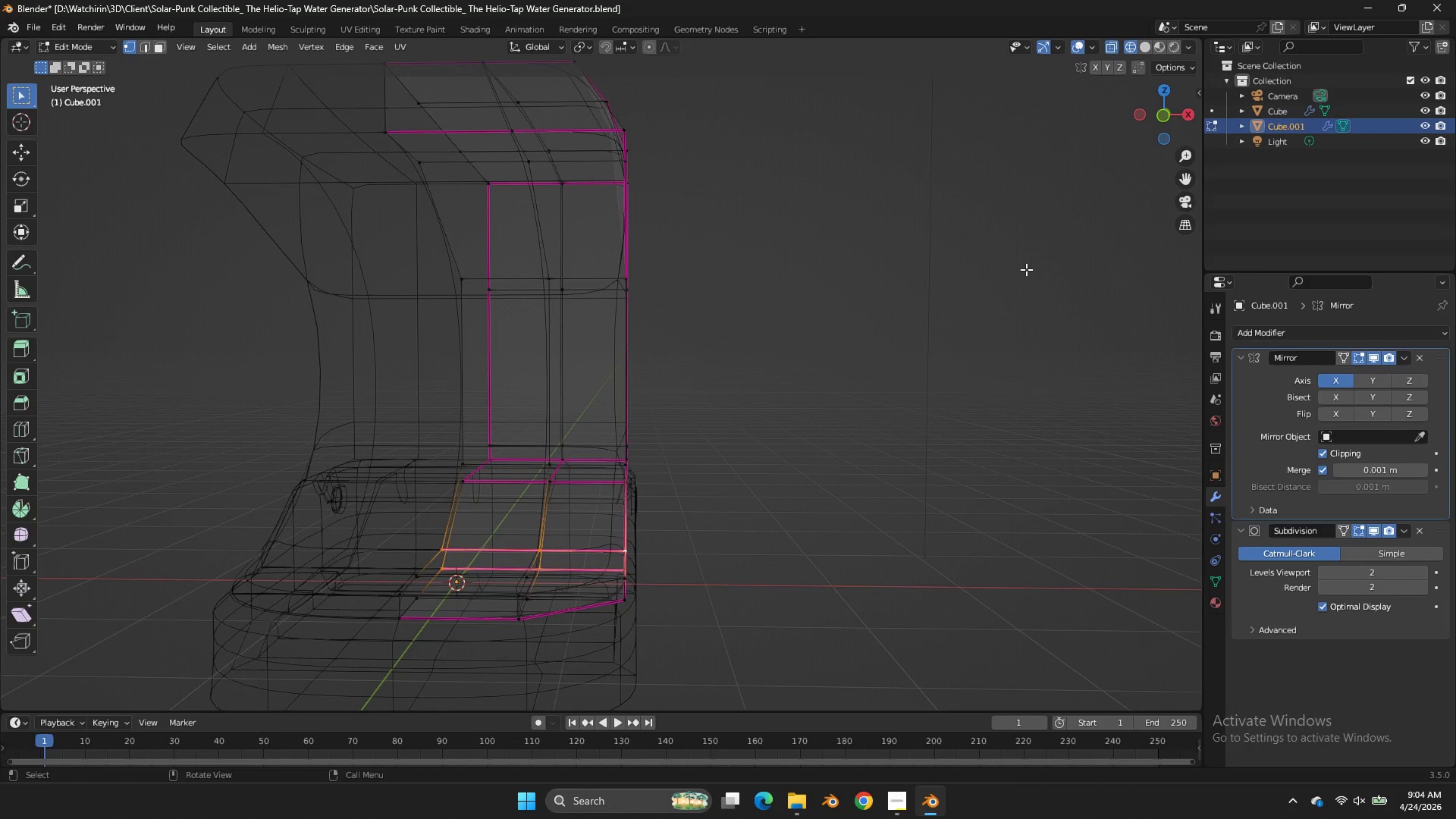 
scroll: coordinate [704, 453], scroll_direction: up, amount: 1.0
 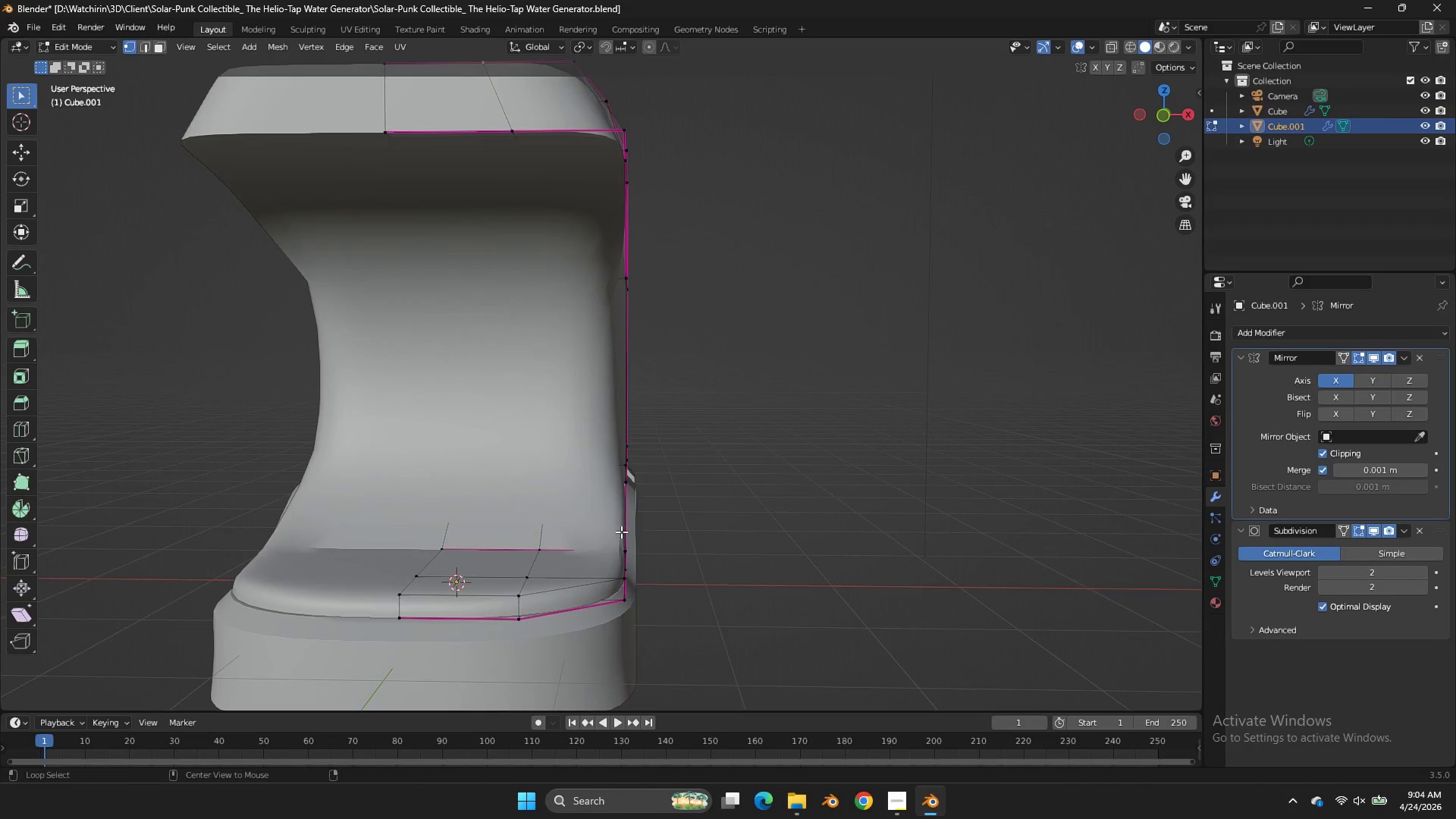 
left_click([591, 537])
 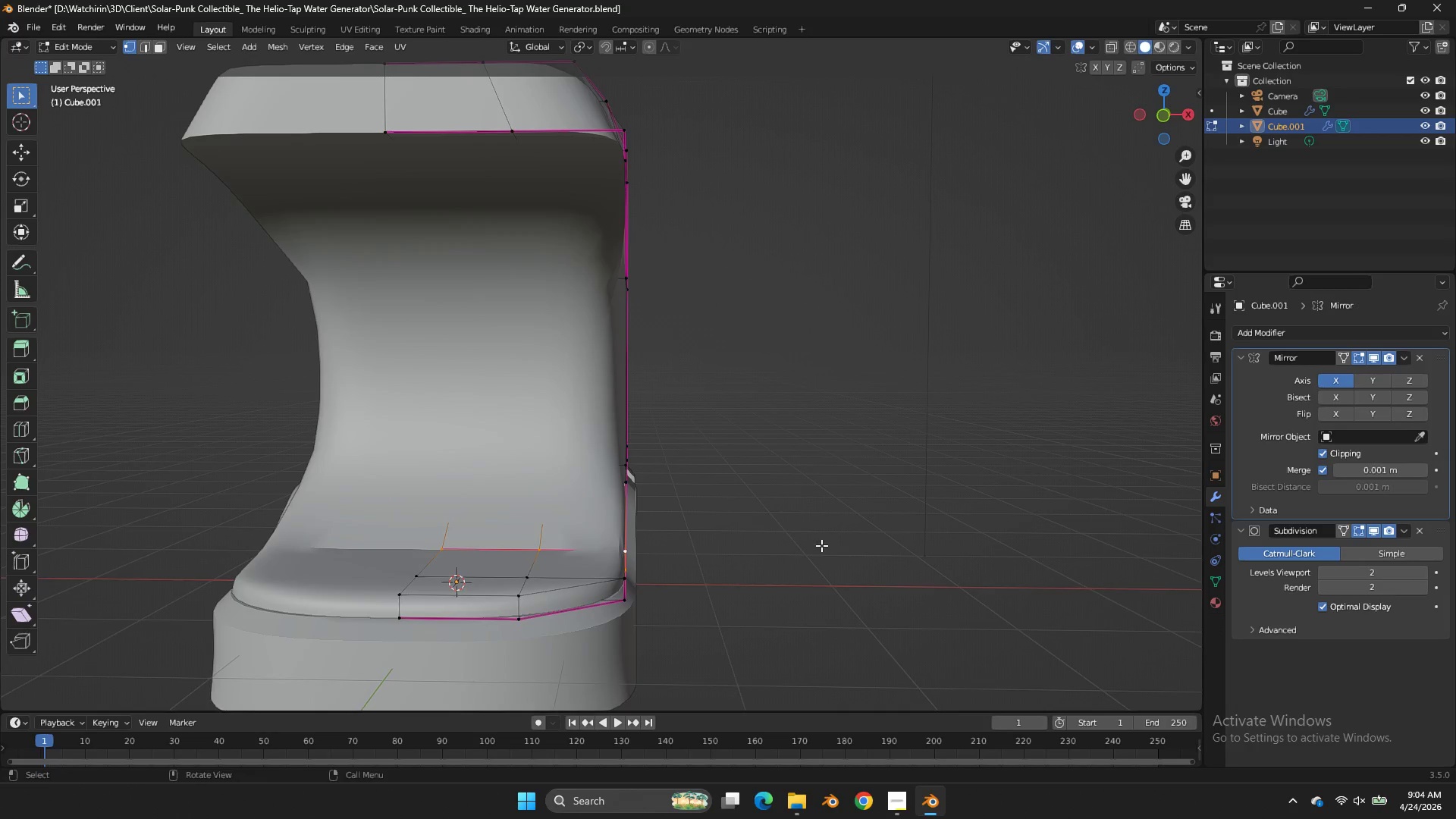 
key(Z)
 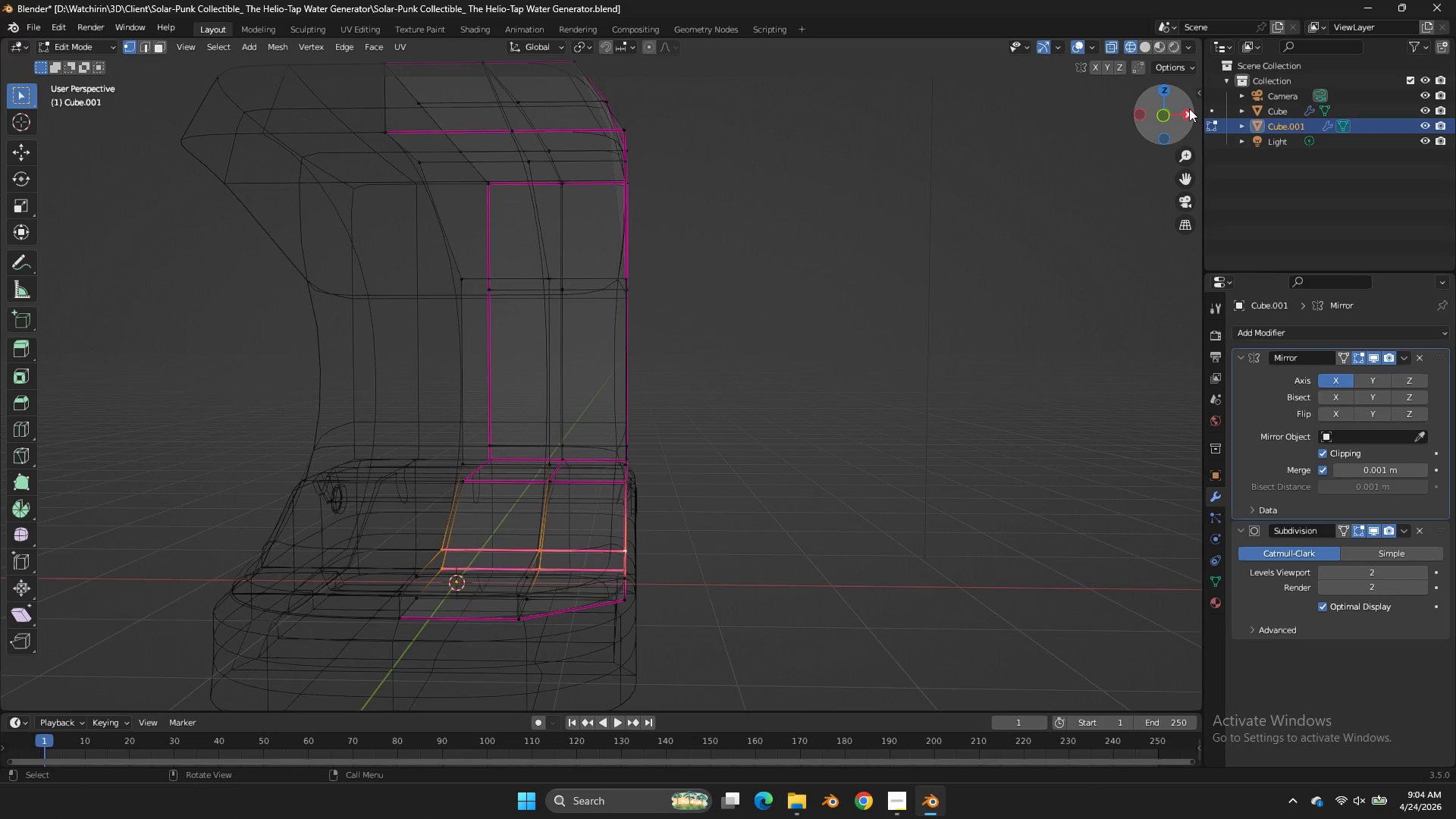 
left_click([1191, 112])
 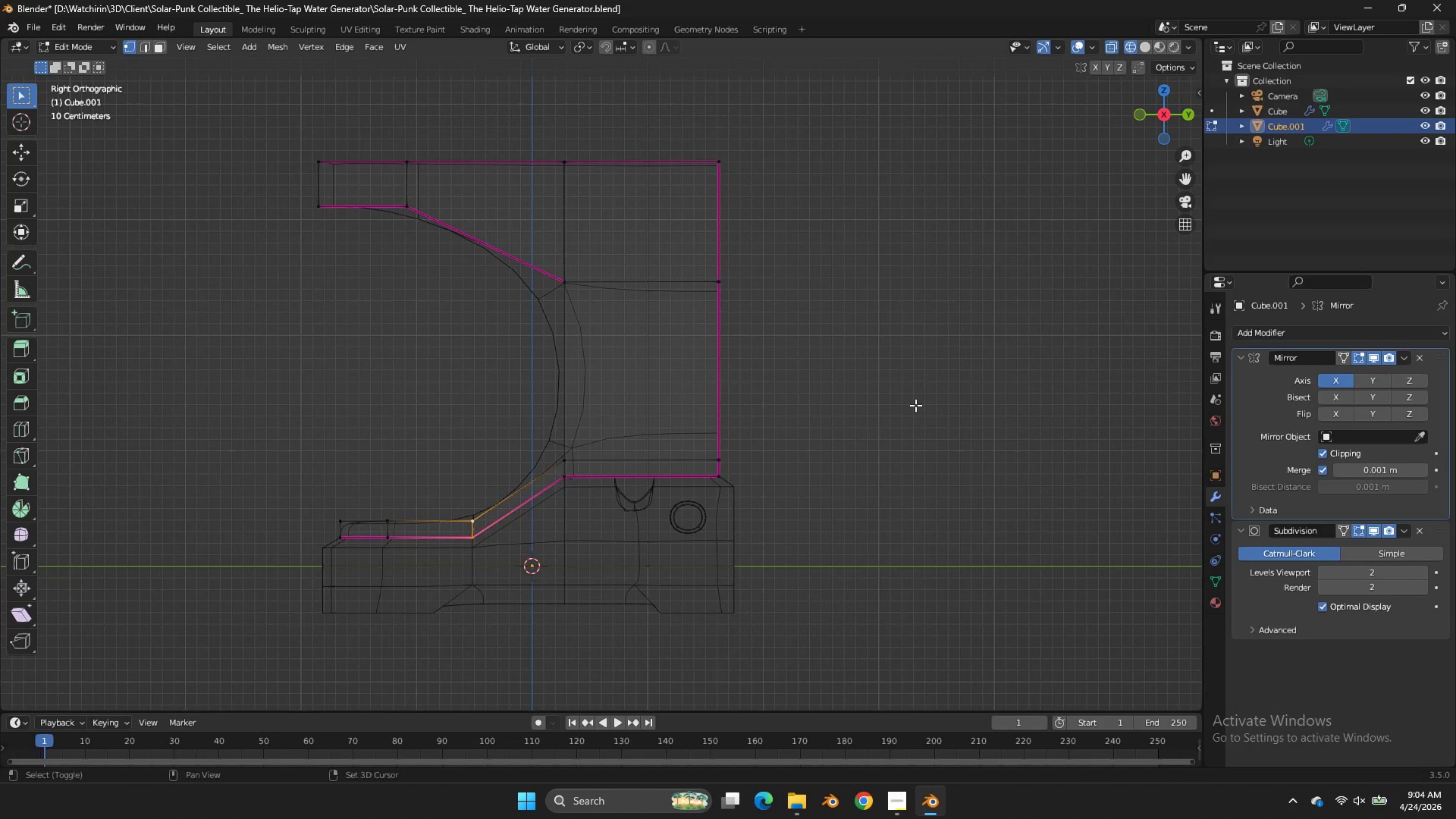 
hold_key(key=ShiftLeft, duration=0.59)
 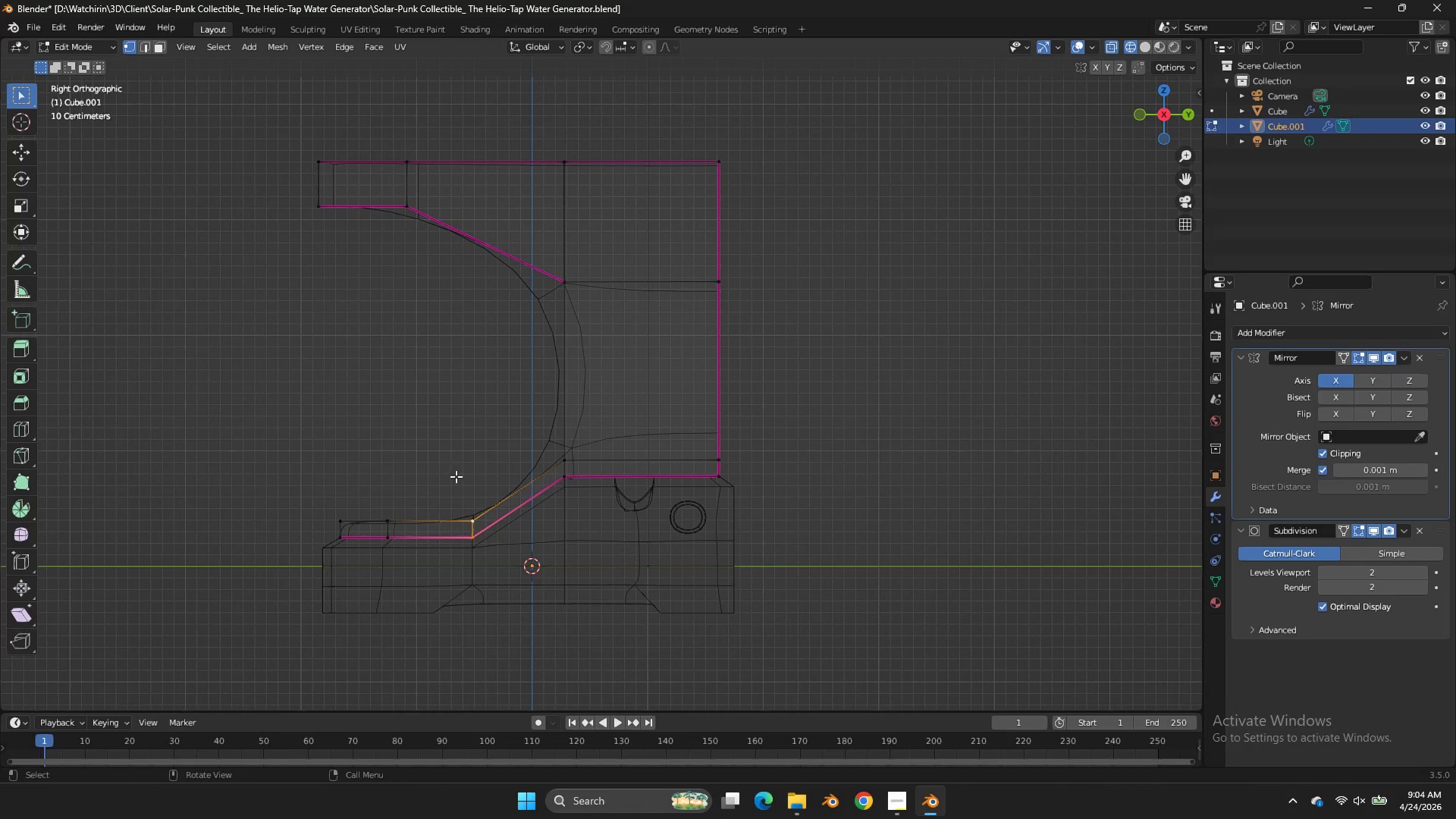 
type(zEEEz)
key(Tab)
key(Tab)
key(Tab)
 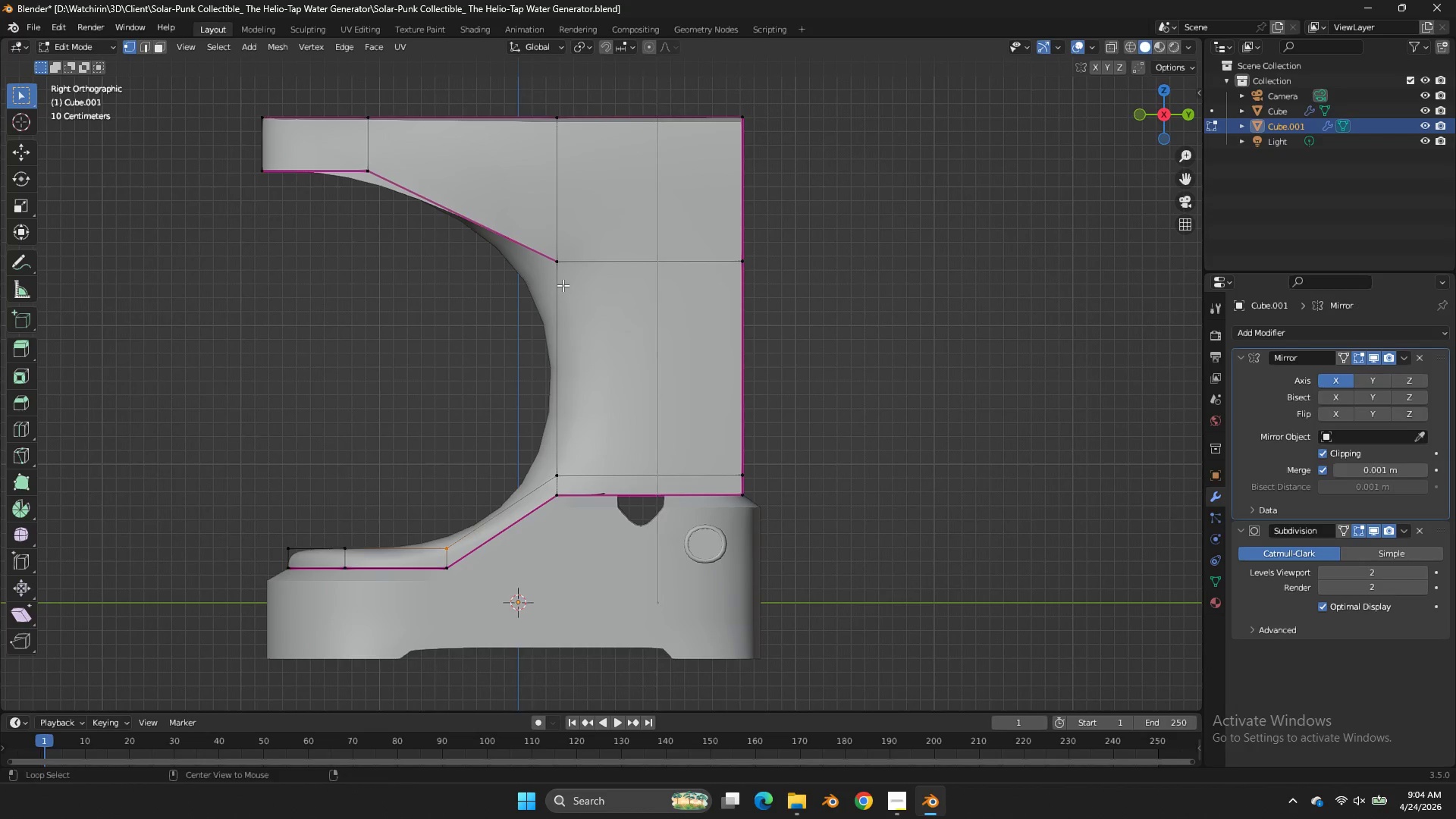 
left_click_drag(start_coordinate=[488, 499], to_coordinate=[459, 529])
 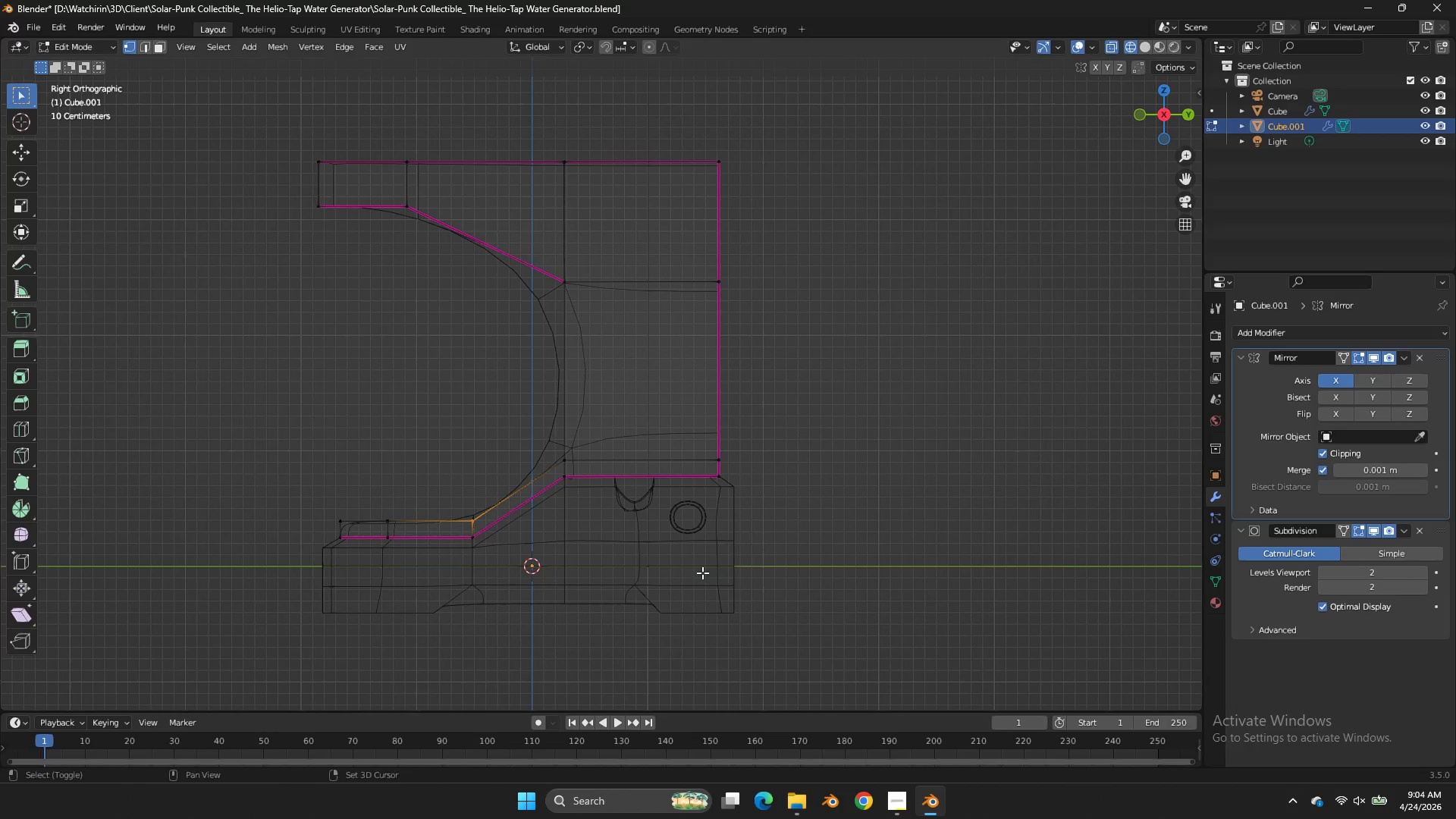 
left_click_drag(start_coordinate=[534, 482], to_coordinate=[556, 491])
 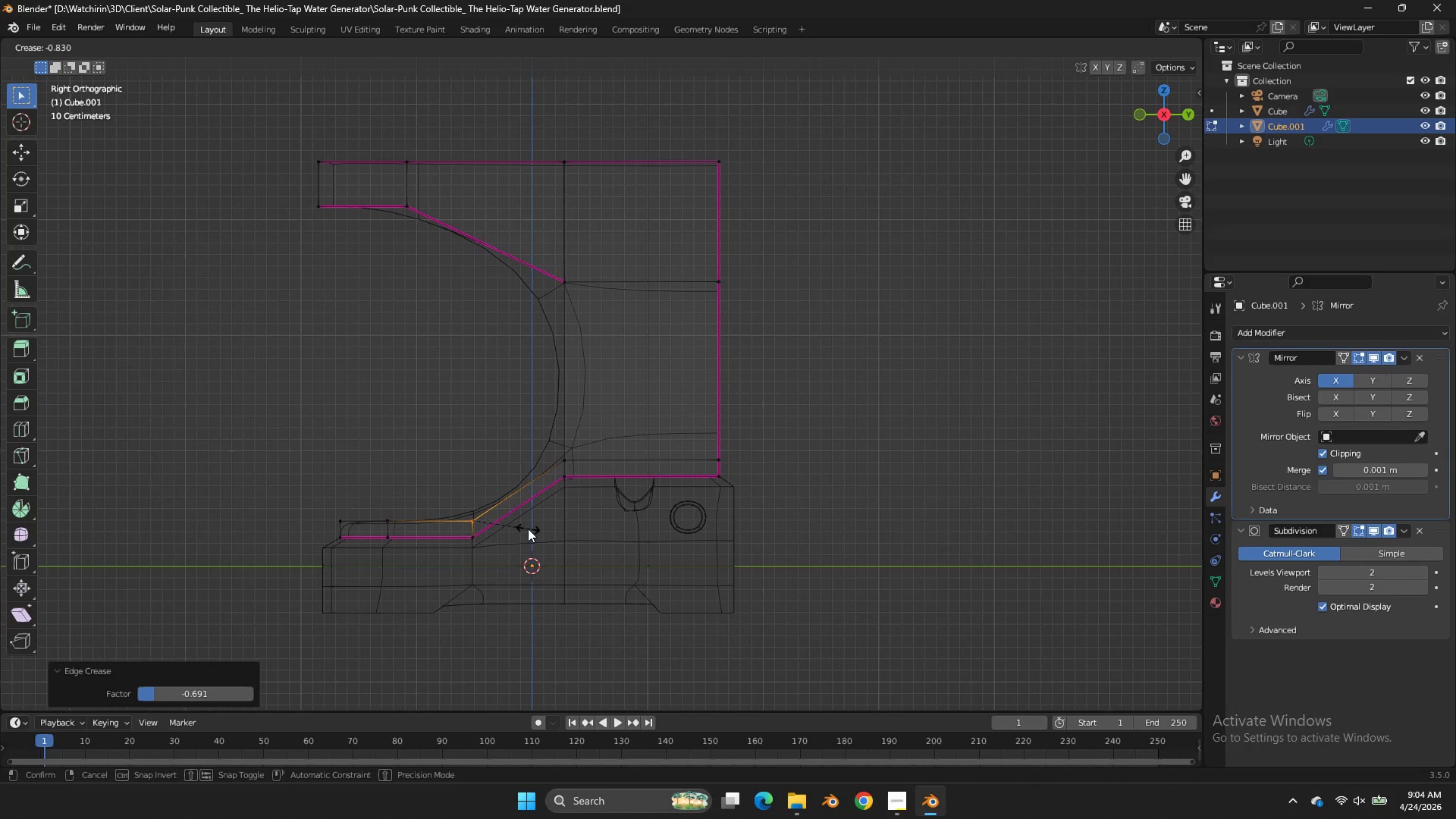 
left_click_drag(start_coordinate=[528, 529], to_coordinate=[554, 529])
 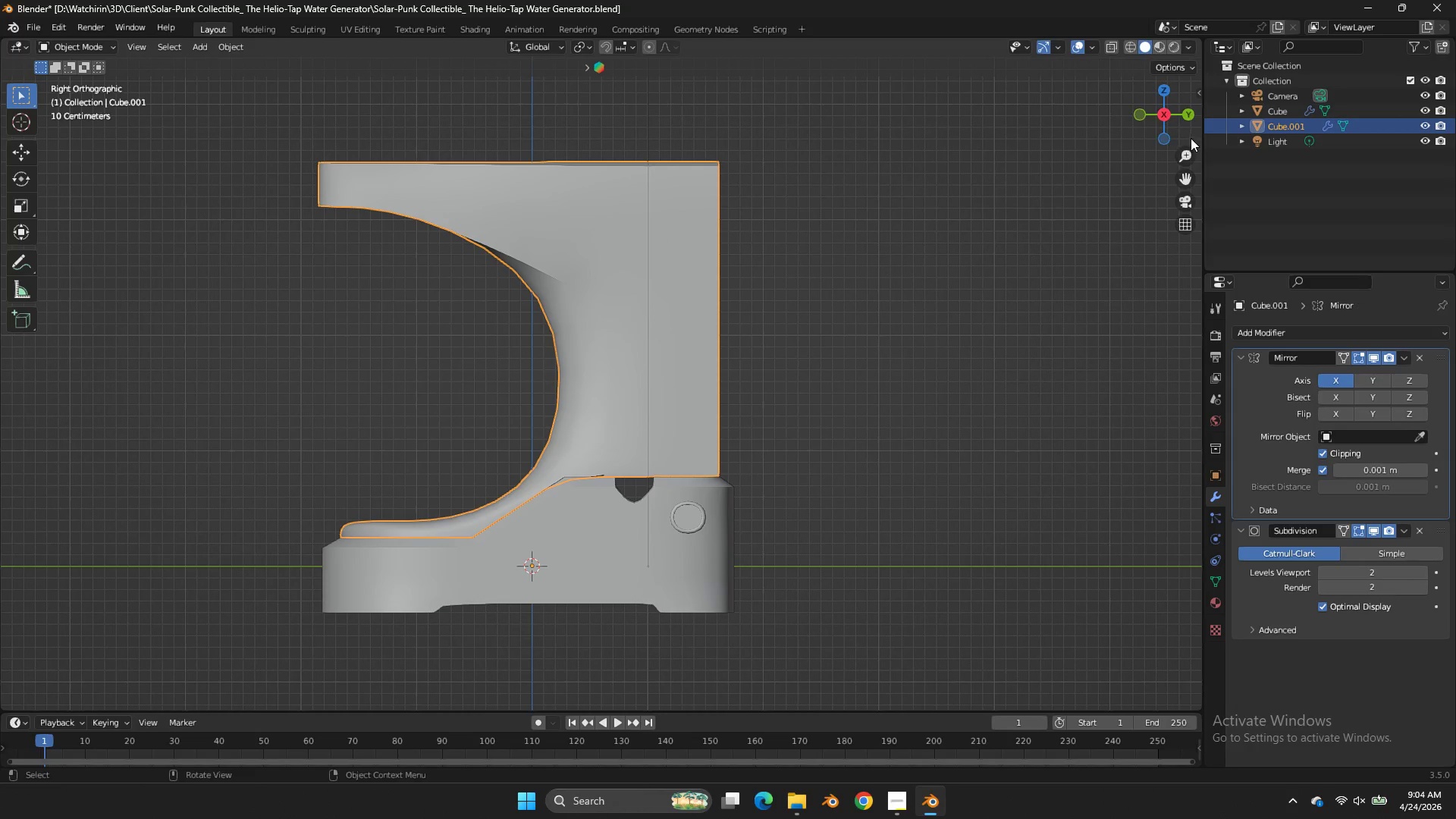 
scroll: coordinate [802, 364], scroll_direction: up, amount: 1.0
 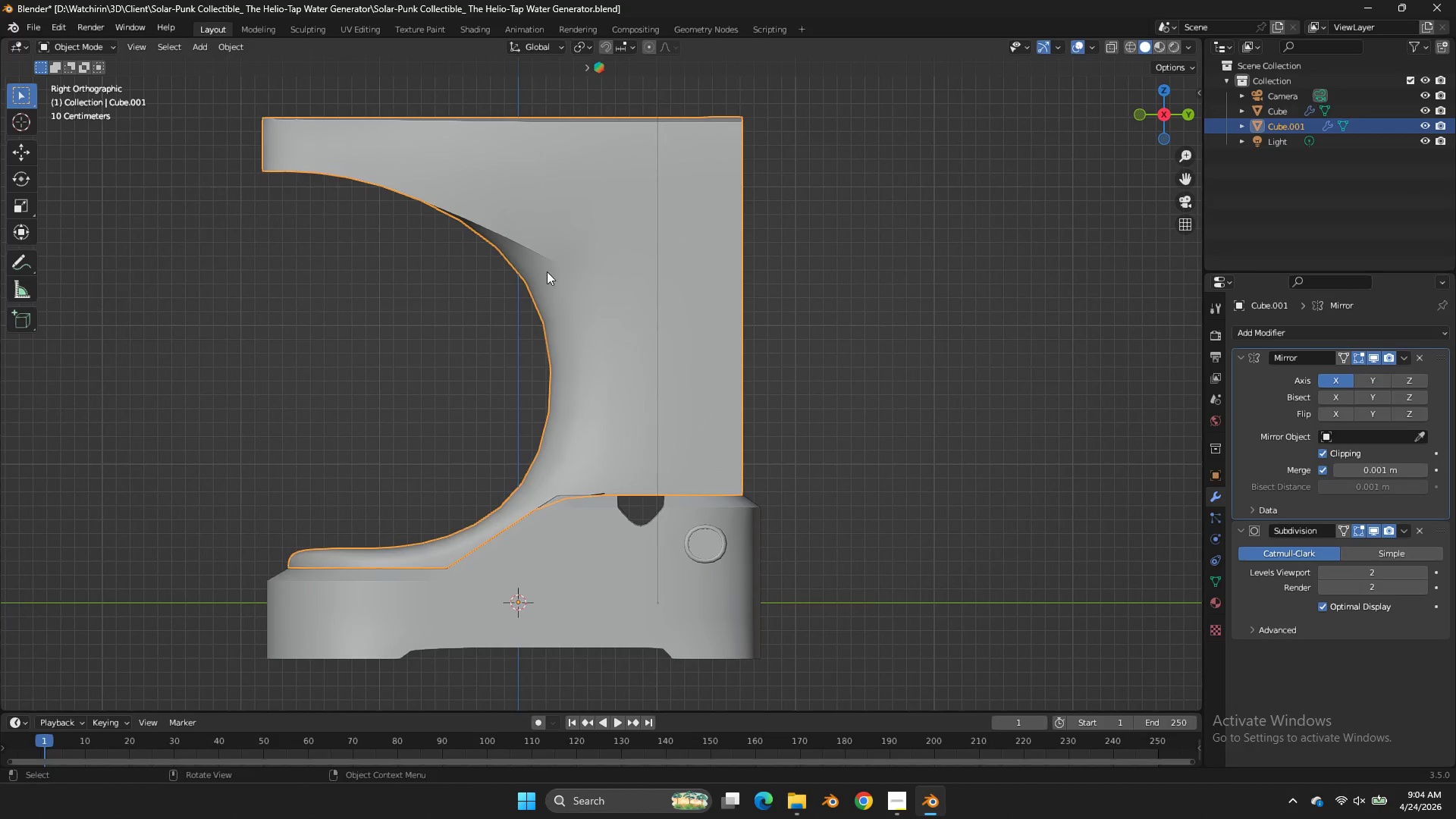 
key(Tab)
 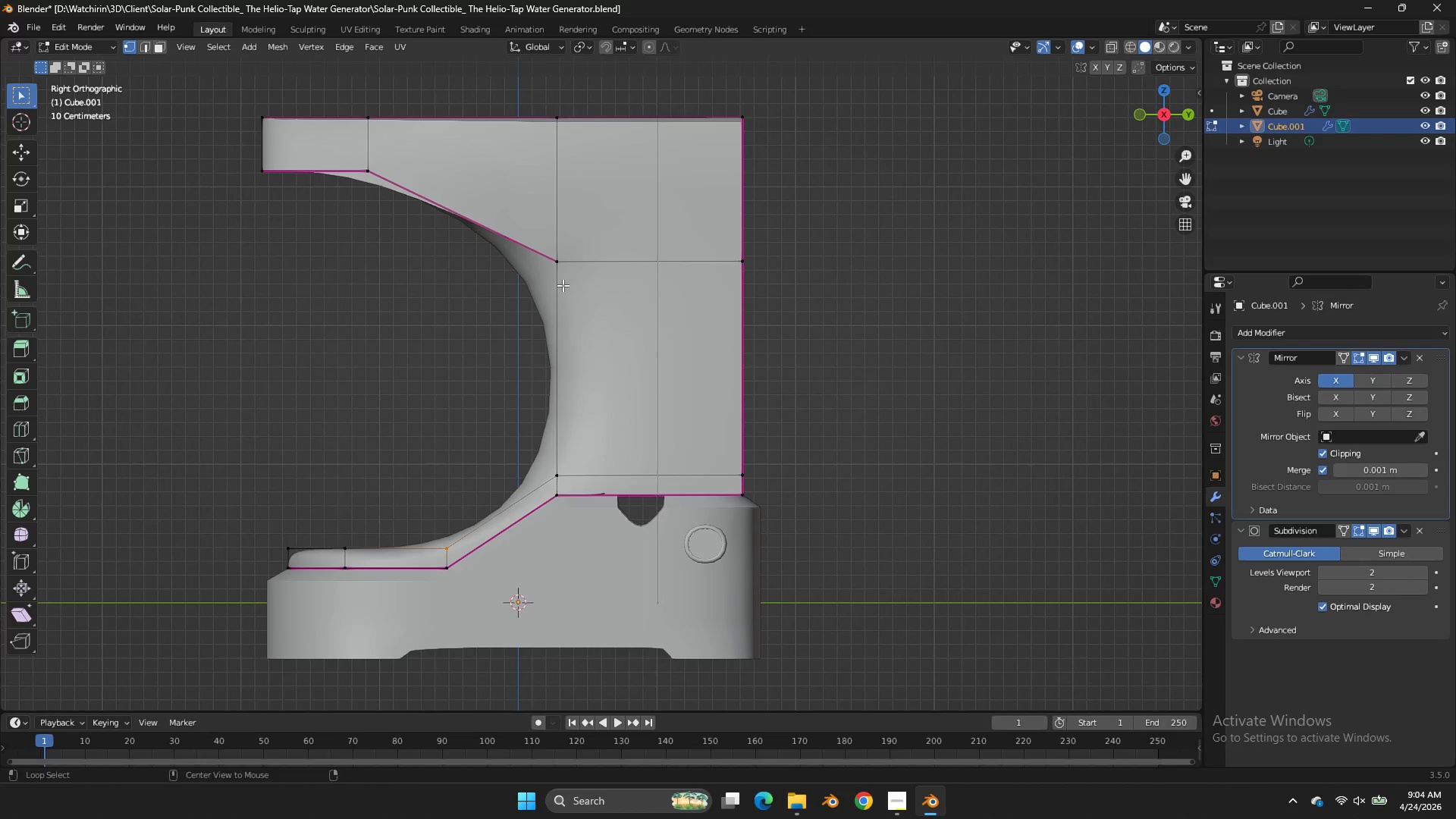 
hold_key(key=AltLeft, duration=0.69)
left_click([563, 285])
 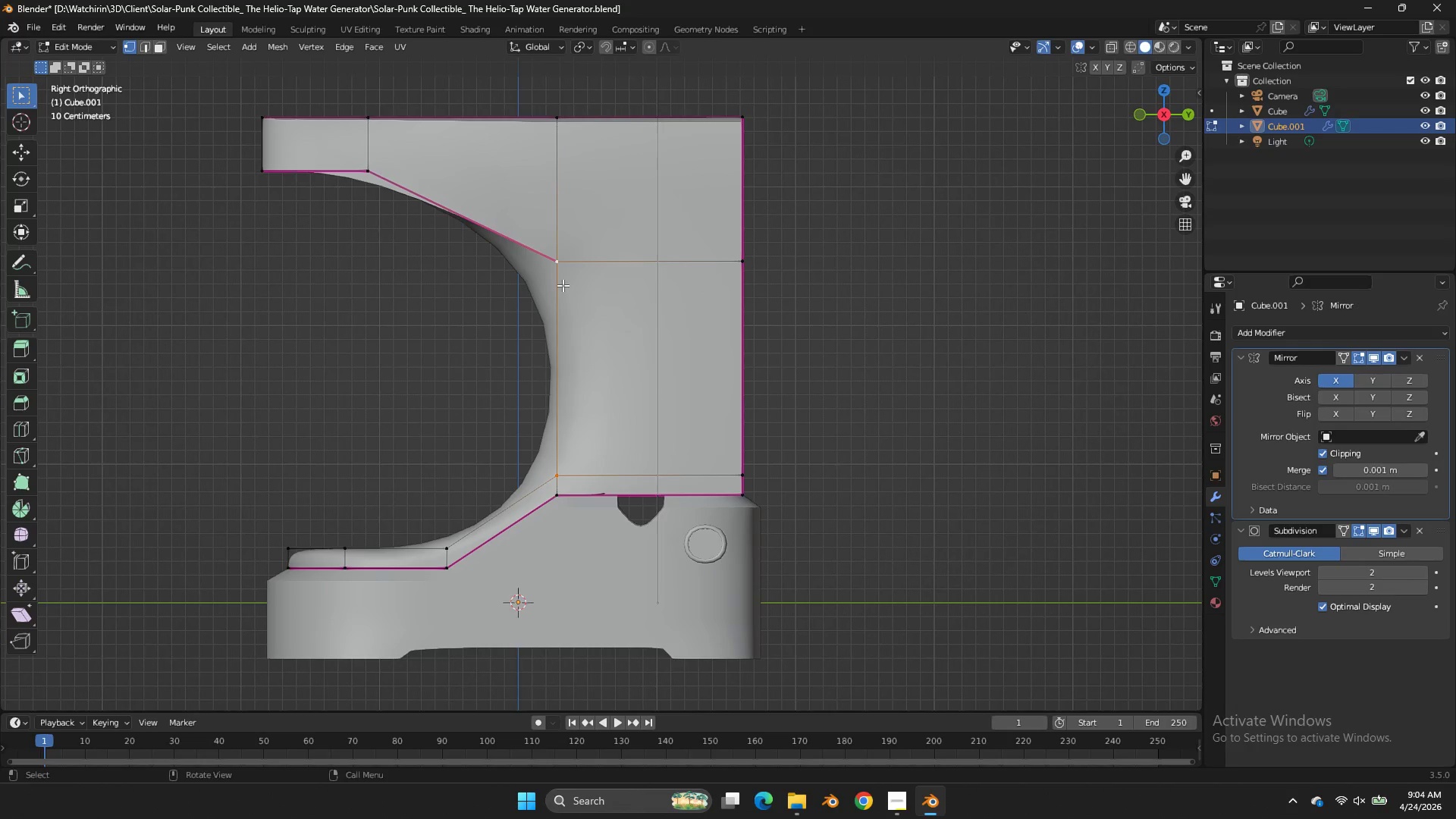 
key(Shift+E)
 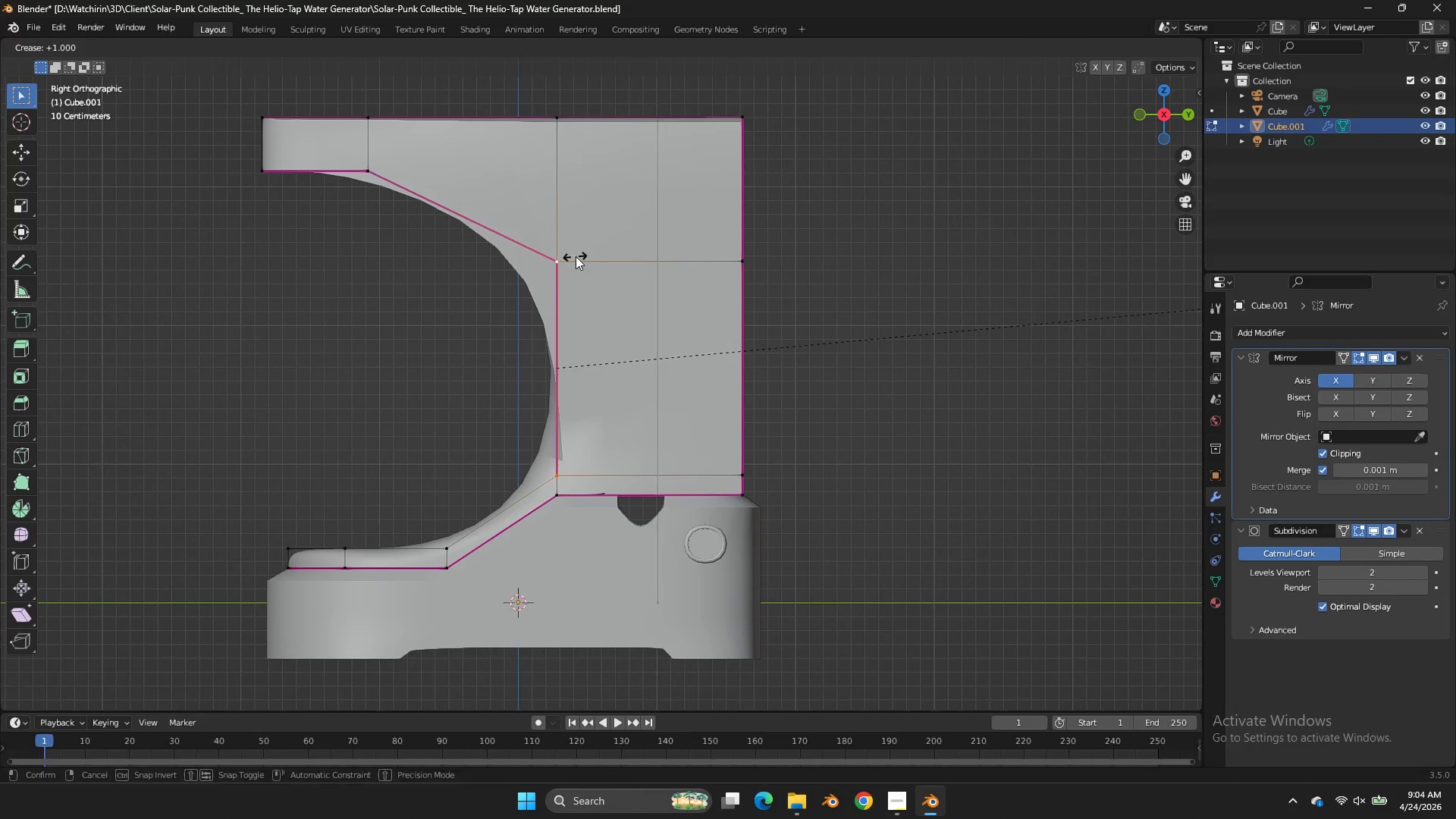 
left_click([576, 256])
 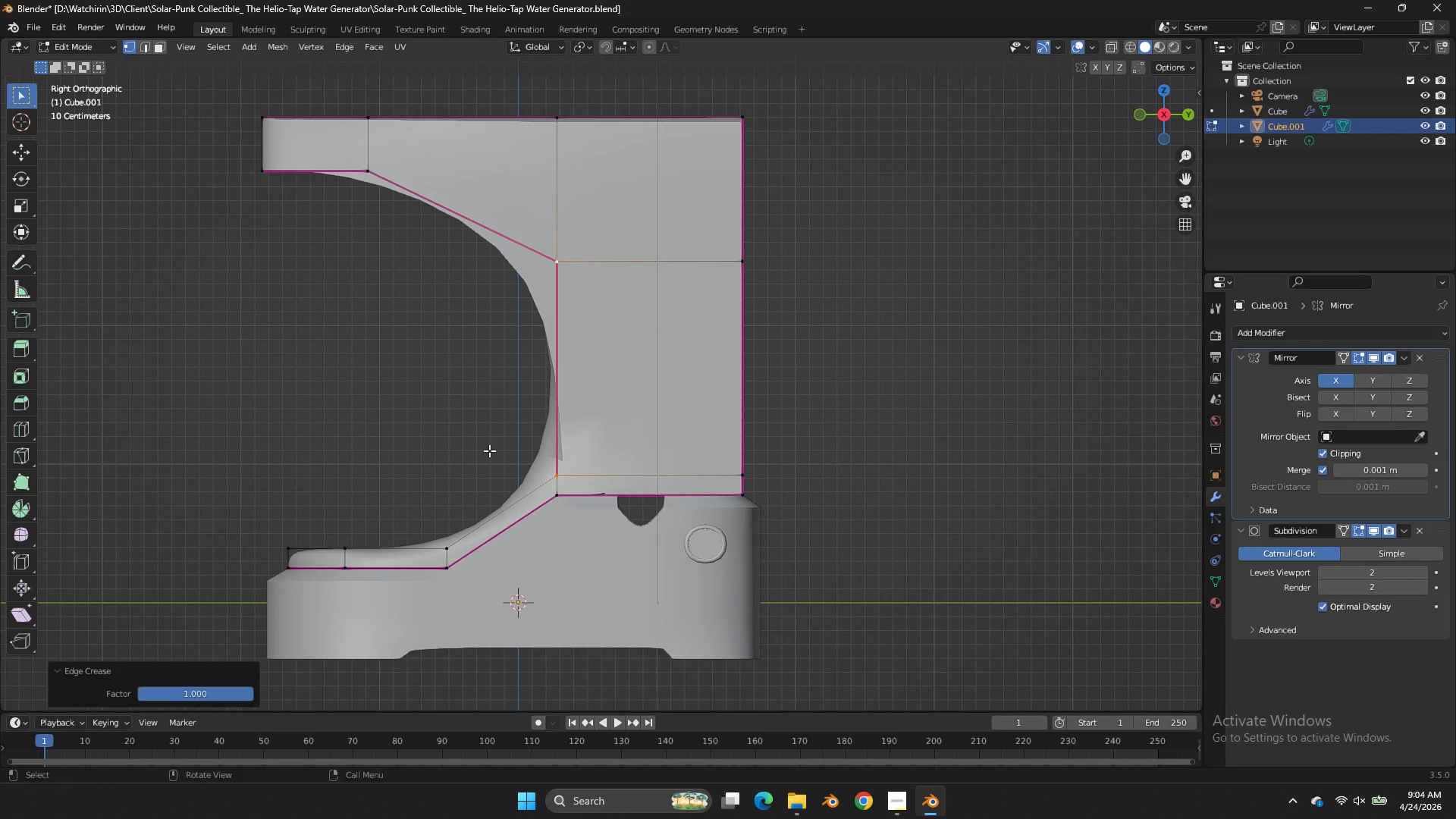 
hold_key(key=AltLeft, duration=0.97)
 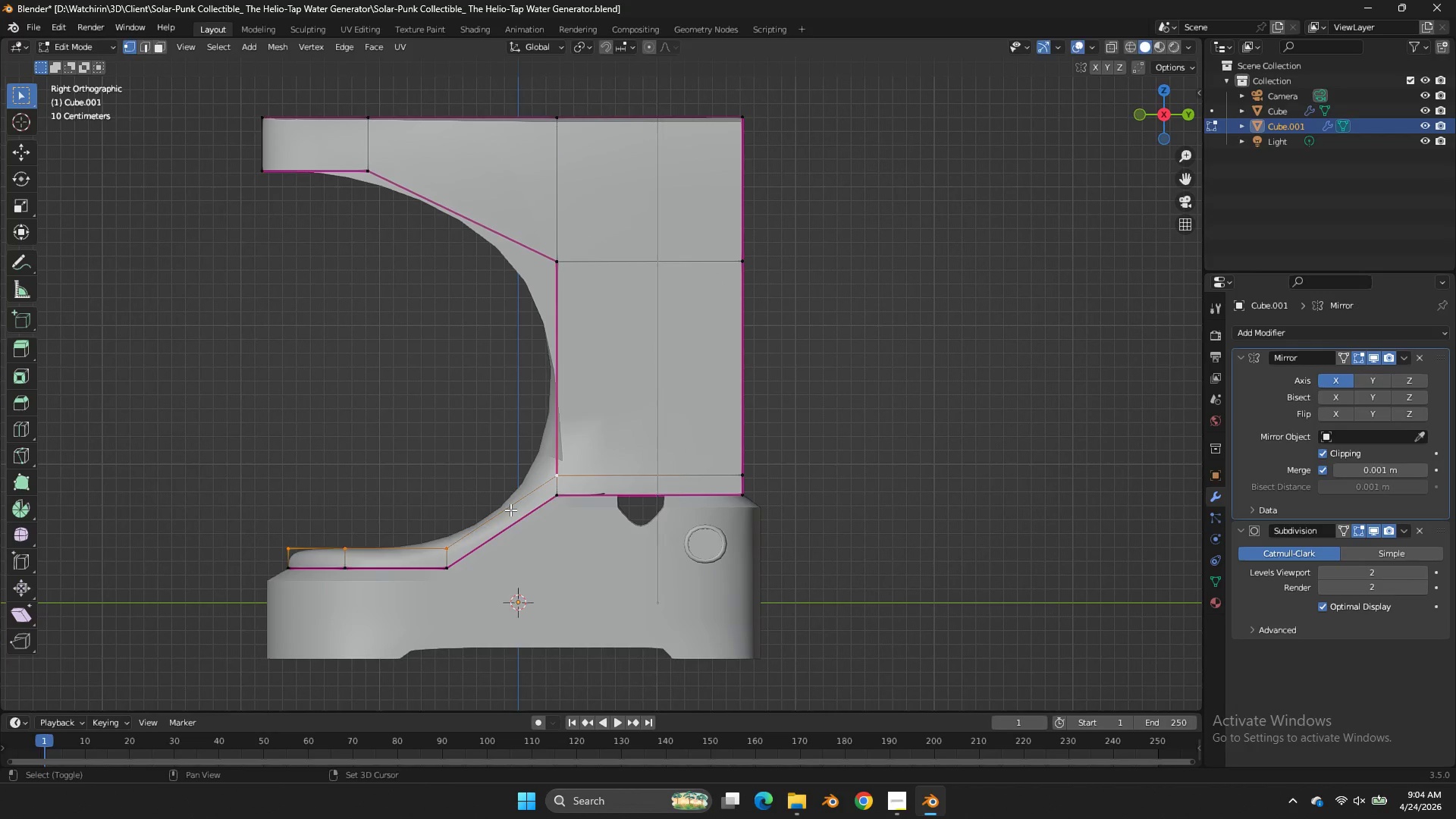 
key(Shift+E)
 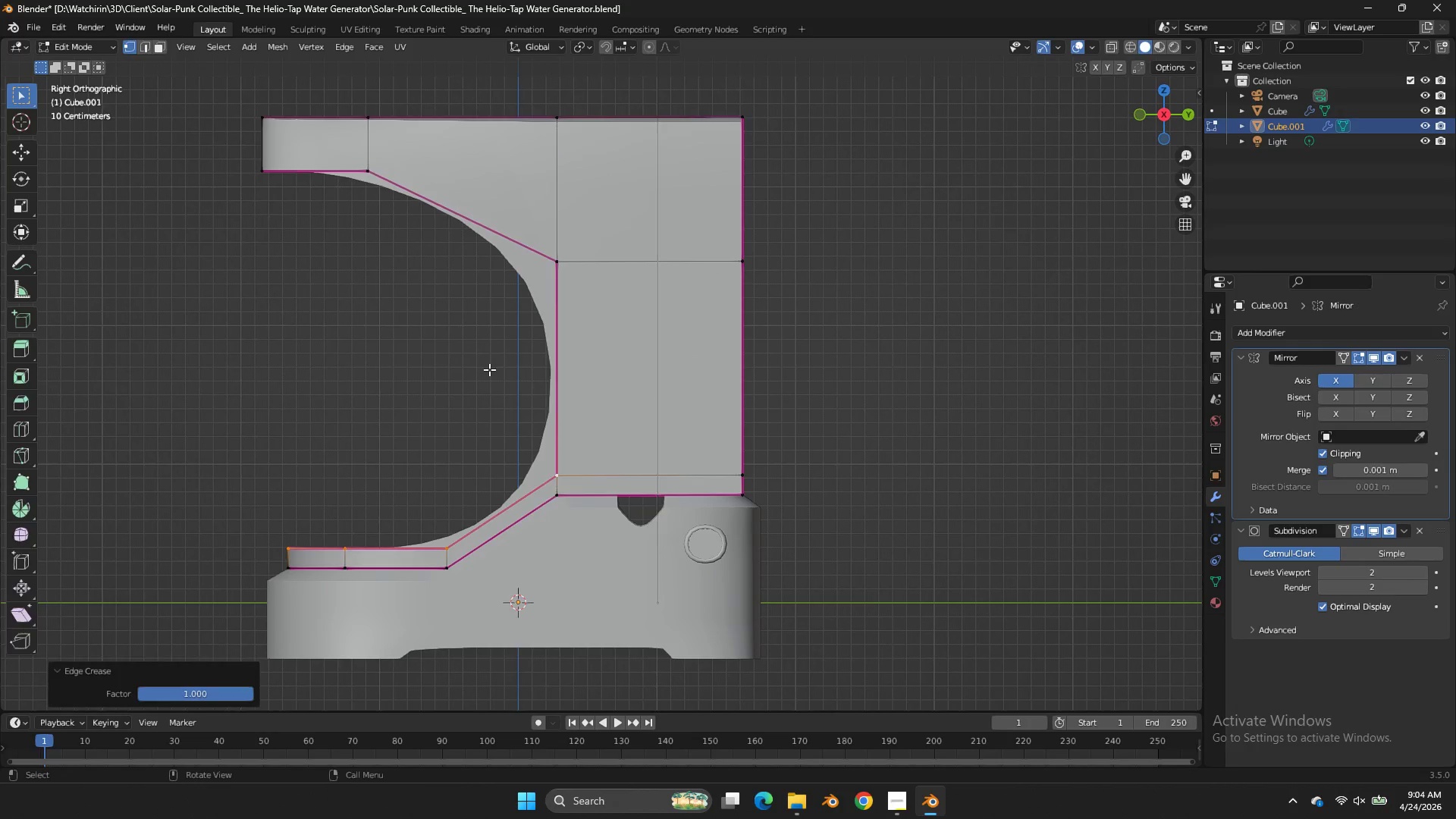 
key(Tab)
 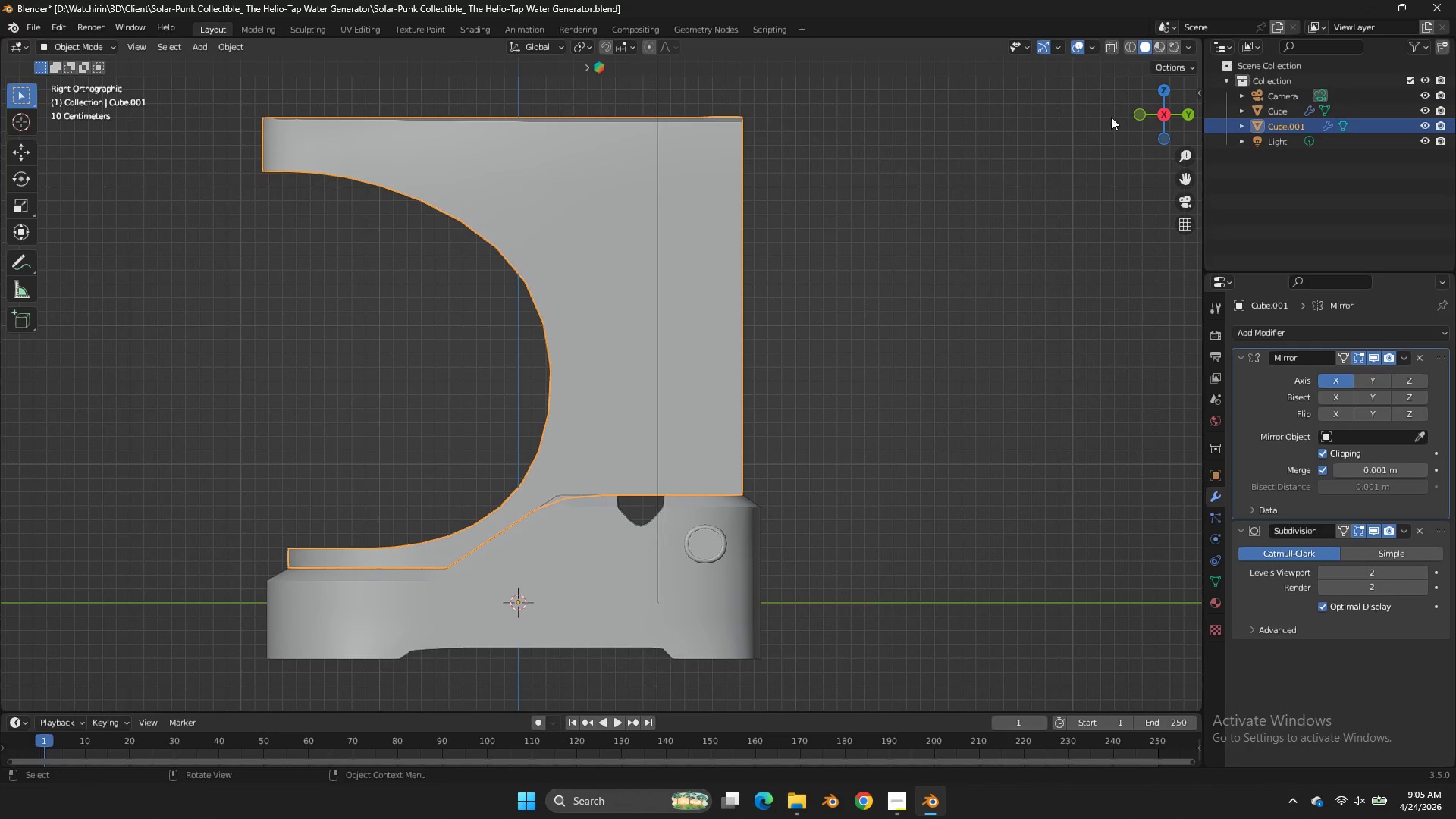 
key(Tab)
 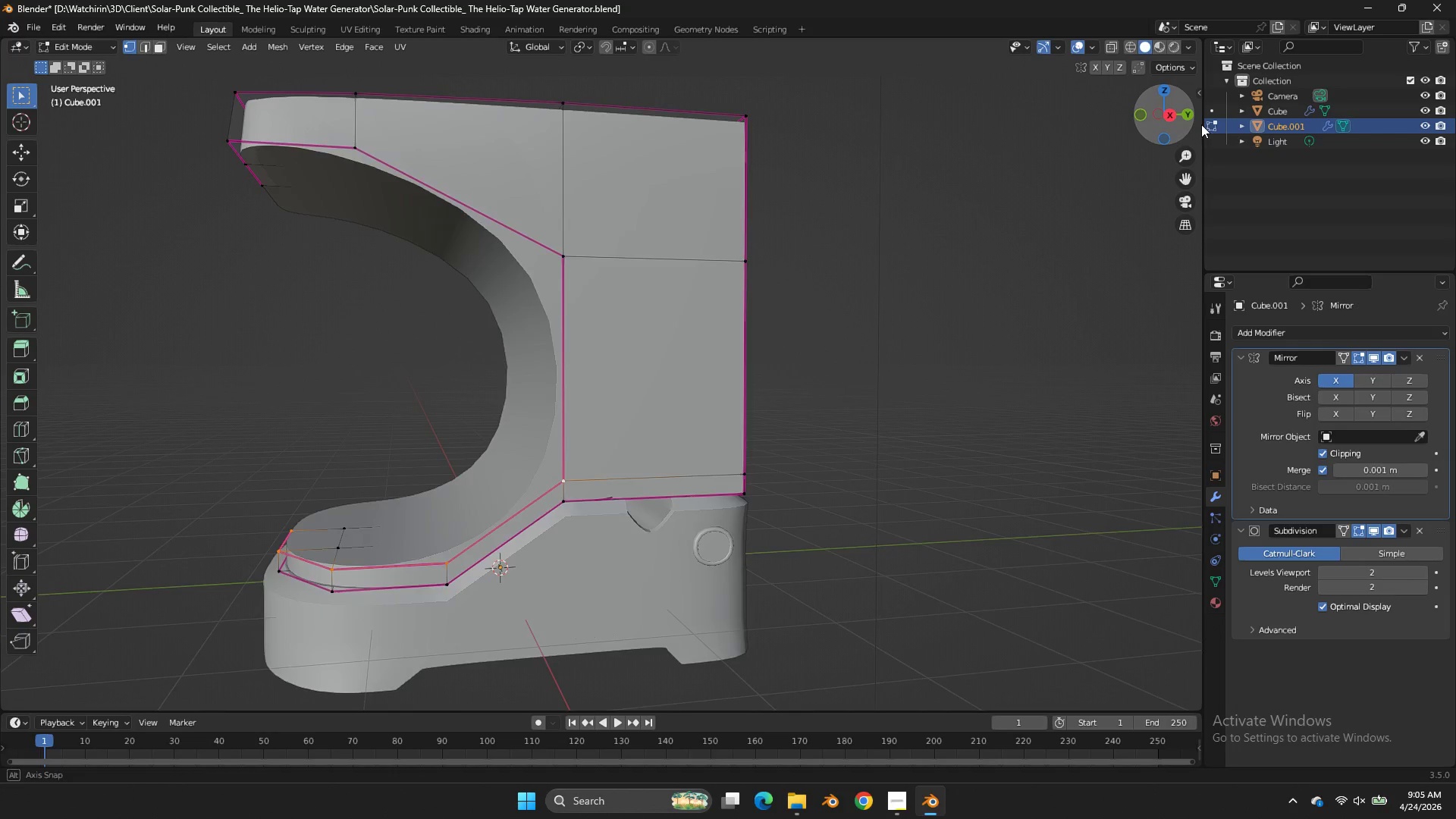 
left_click_drag(start_coordinate=[1156, 120], to_coordinate=[77, 127])
 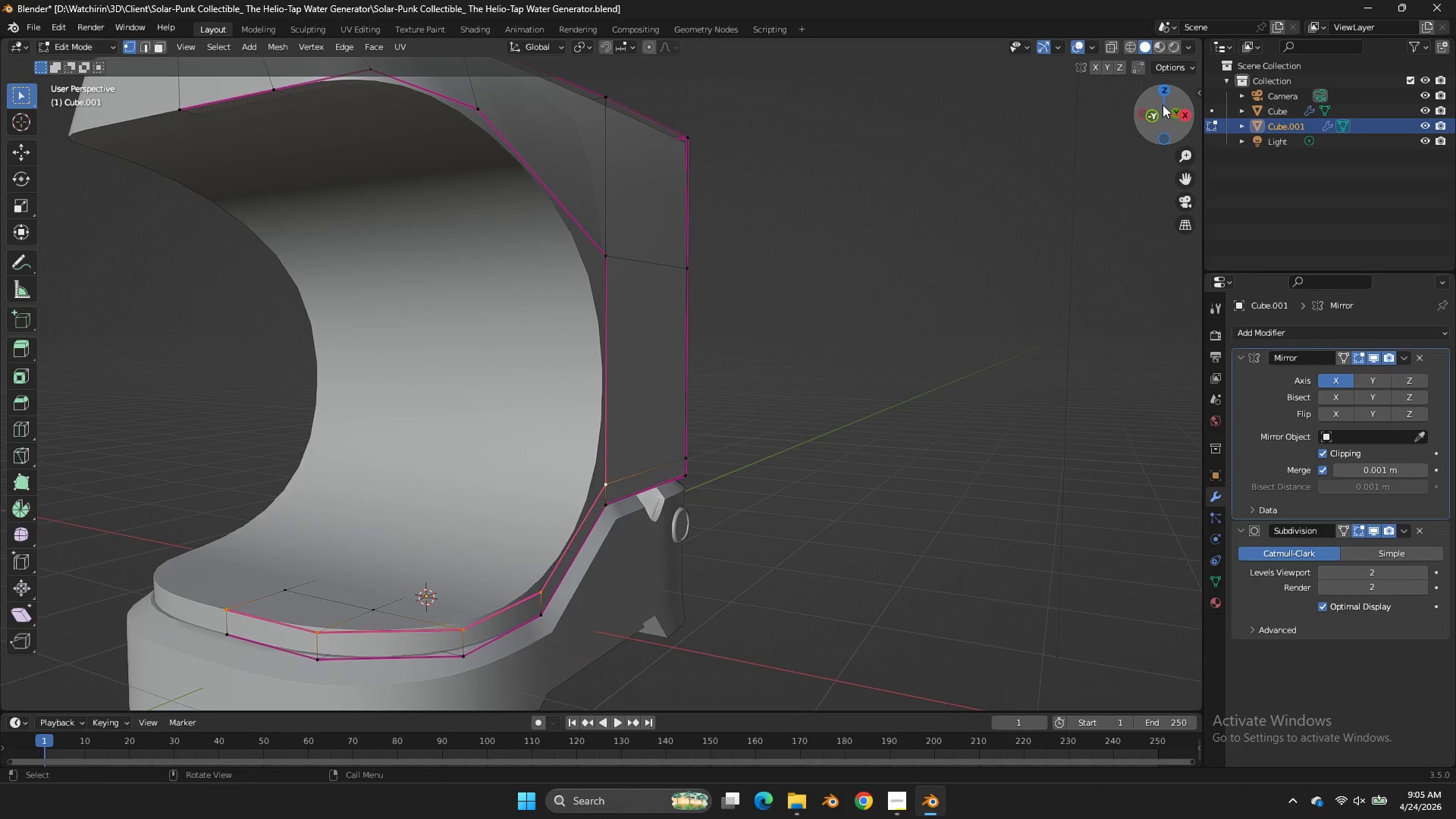 
hold_key(key=ControlLeft, duration=1.7)
 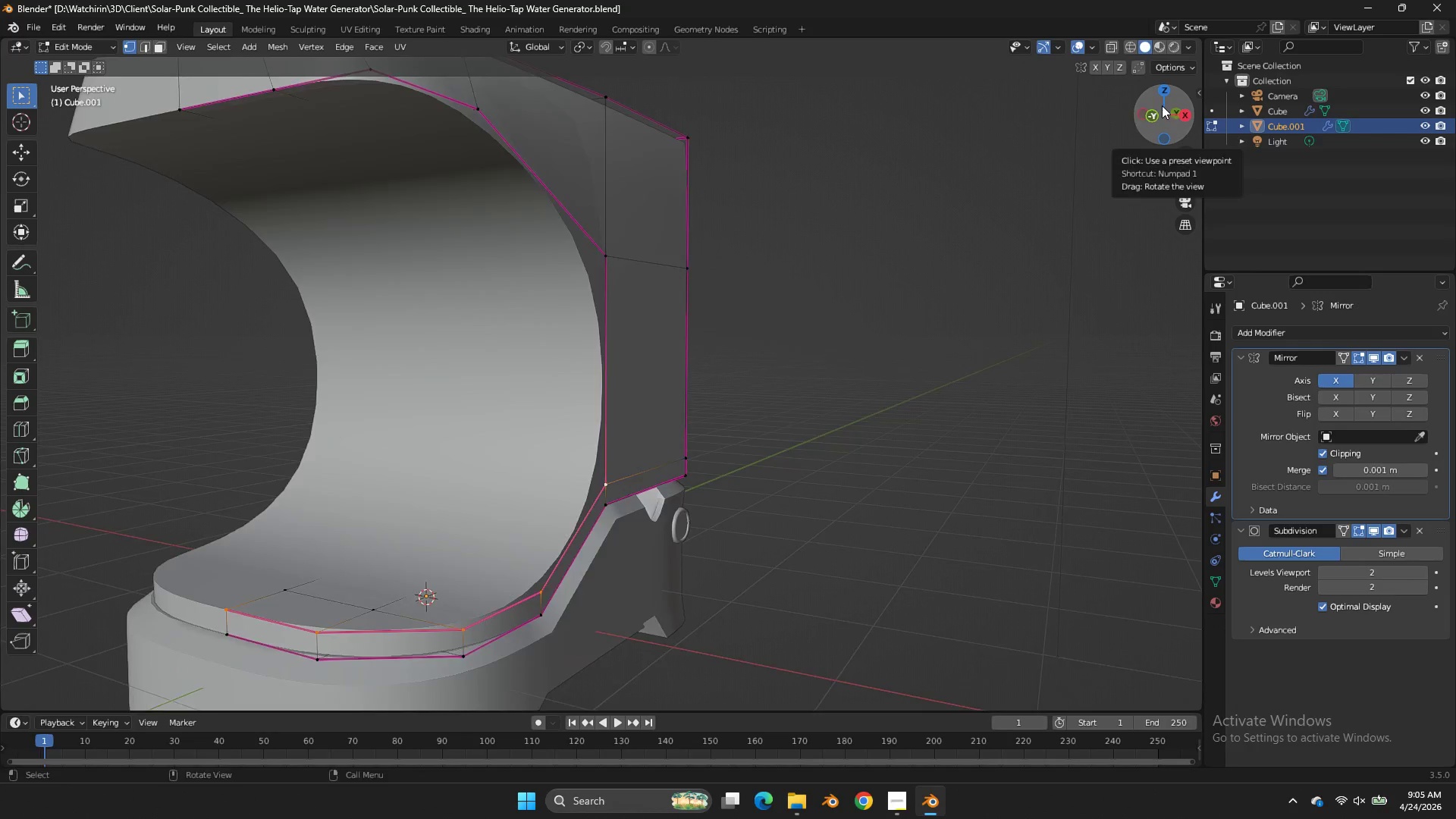 
left_click_drag(start_coordinate=[1163, 105], to_coordinate=[1156, 195])
 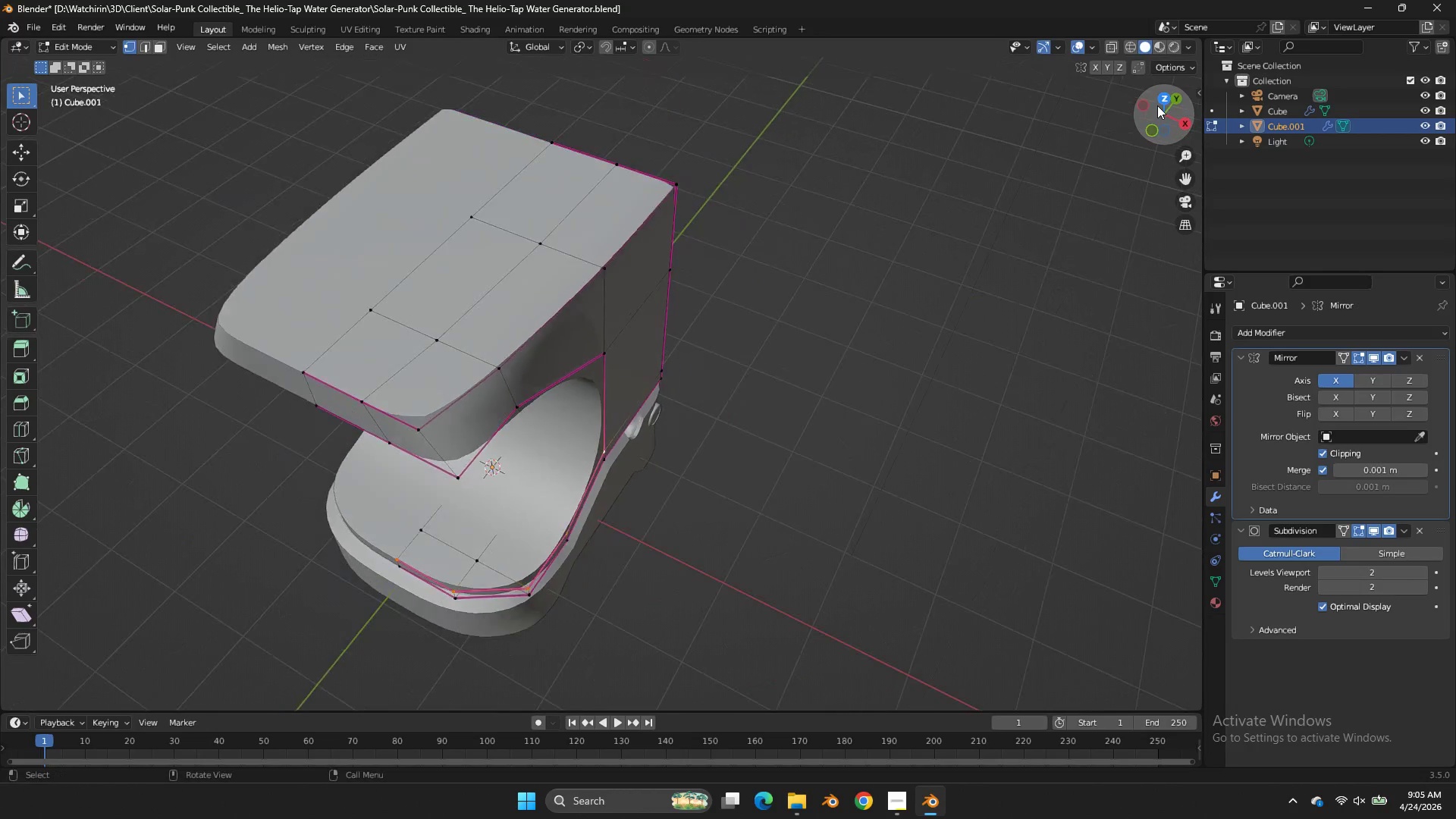 
left_click_drag(start_coordinate=[1156, 105], to_coordinate=[16, 74])
 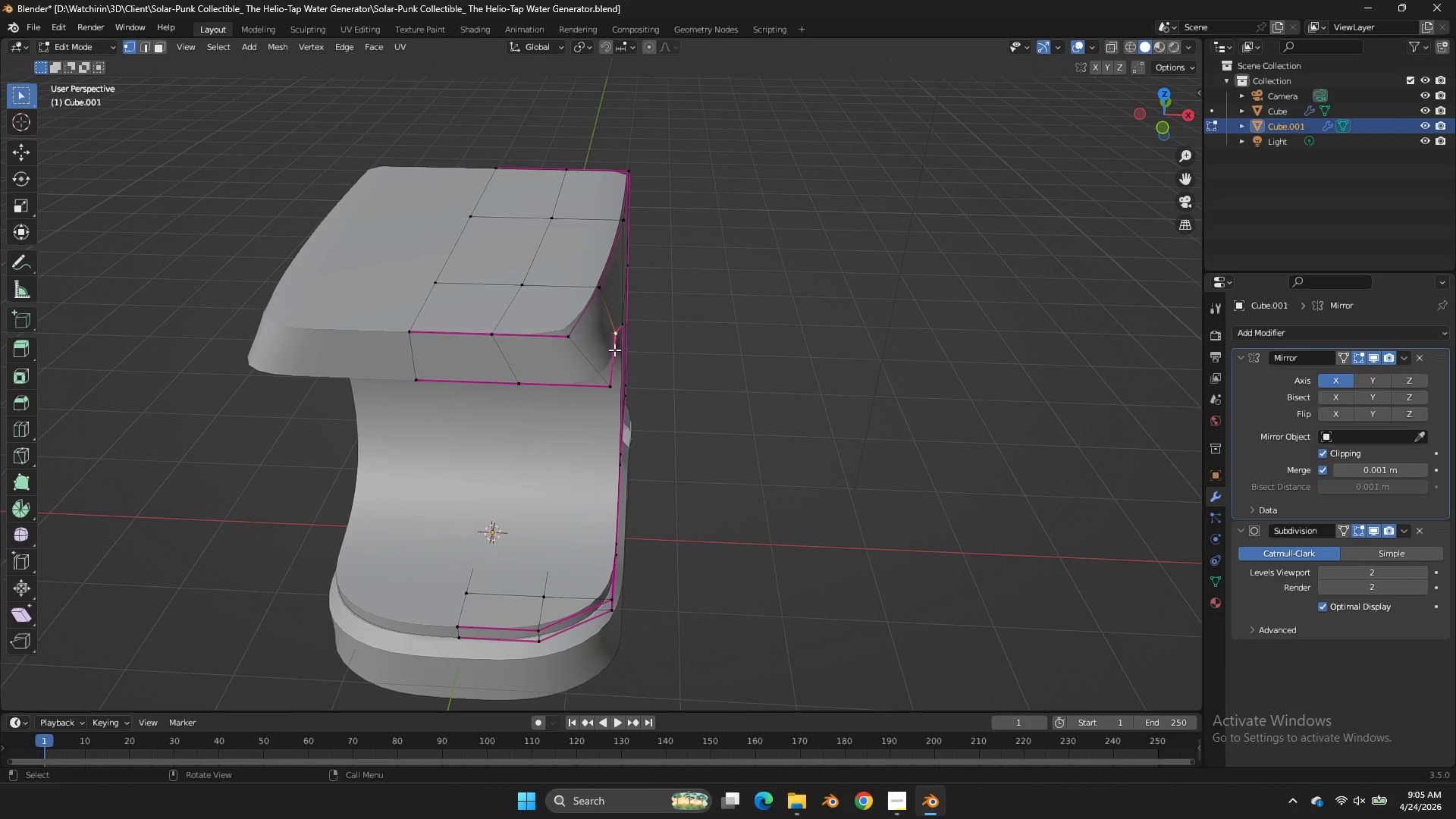 
scroll: coordinate [1157, 105], scroll_direction: down, amount: 2.0
 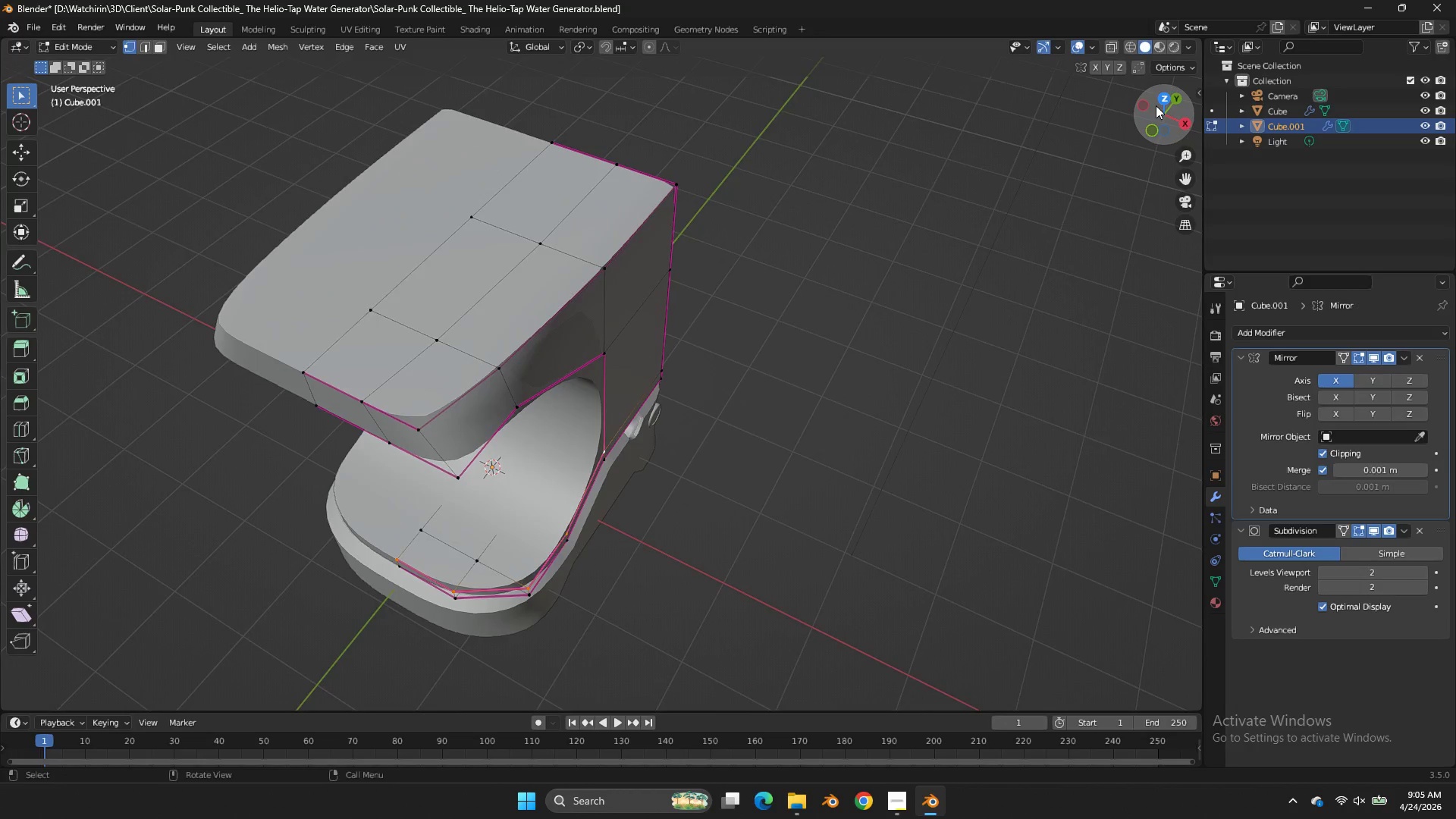 
hold_key(key=ShiftLeft, duration=0.45)
double_click([600, 395])
 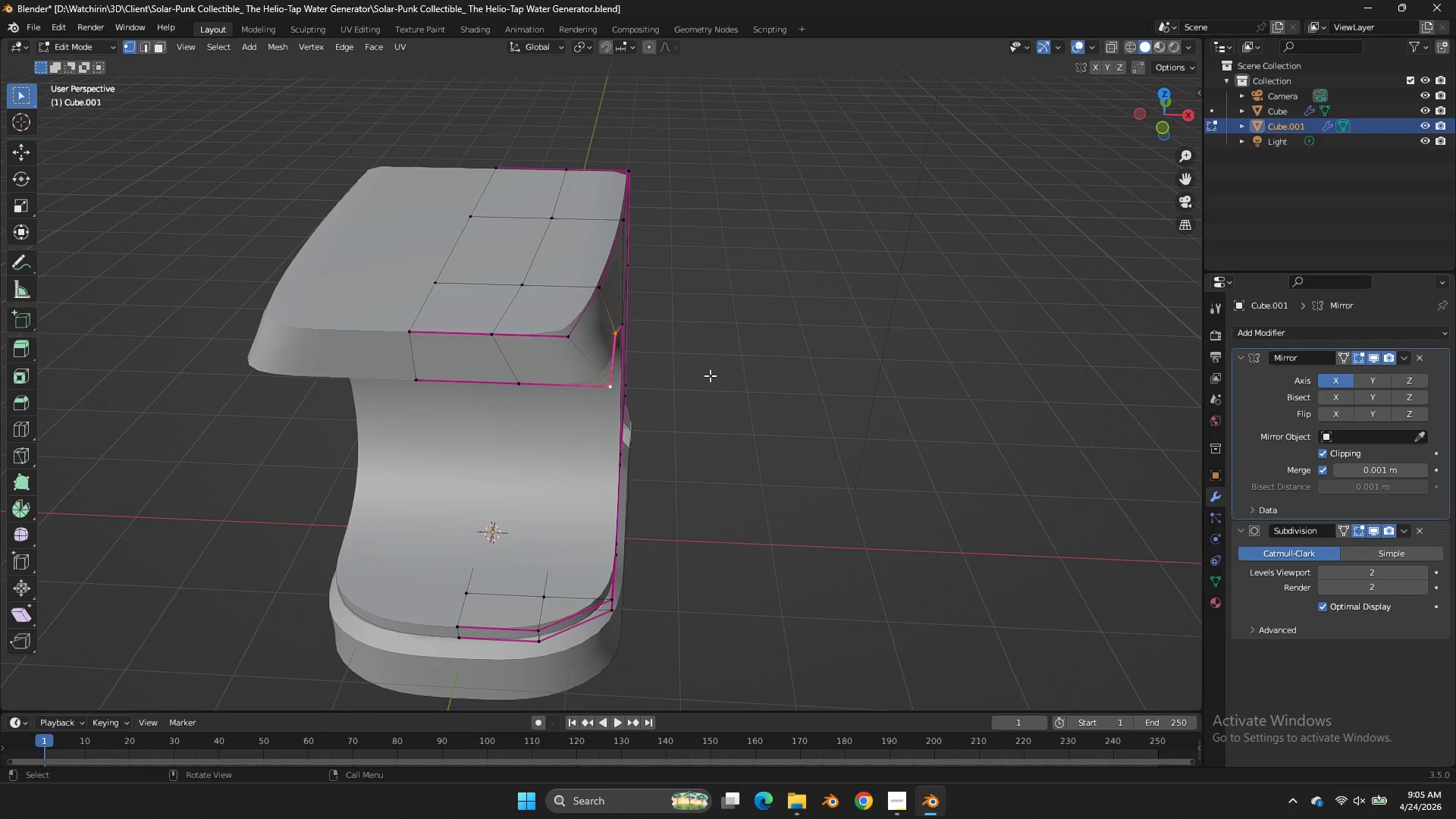 
type(gx)
 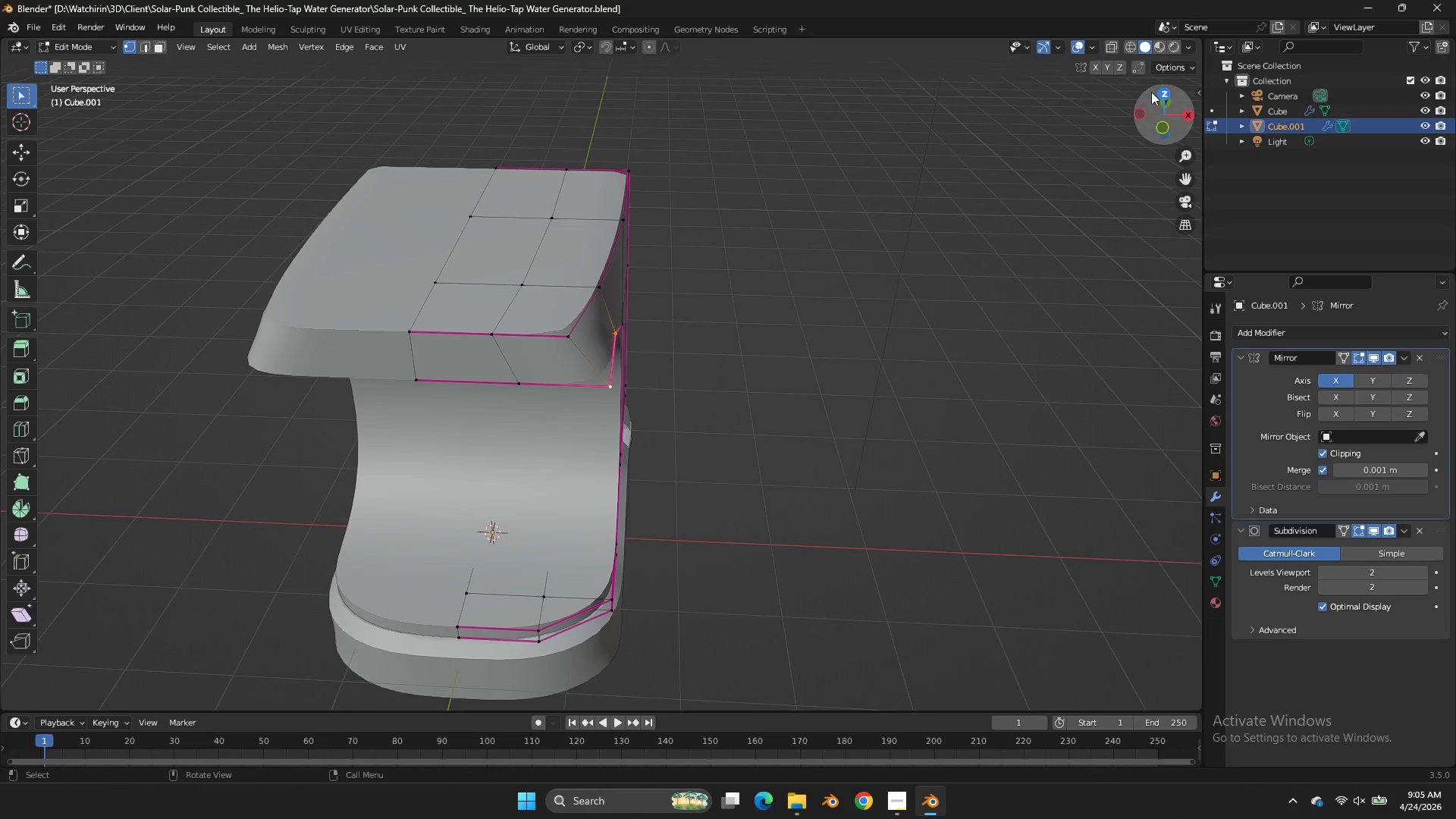 
left_click([1166, 92])
 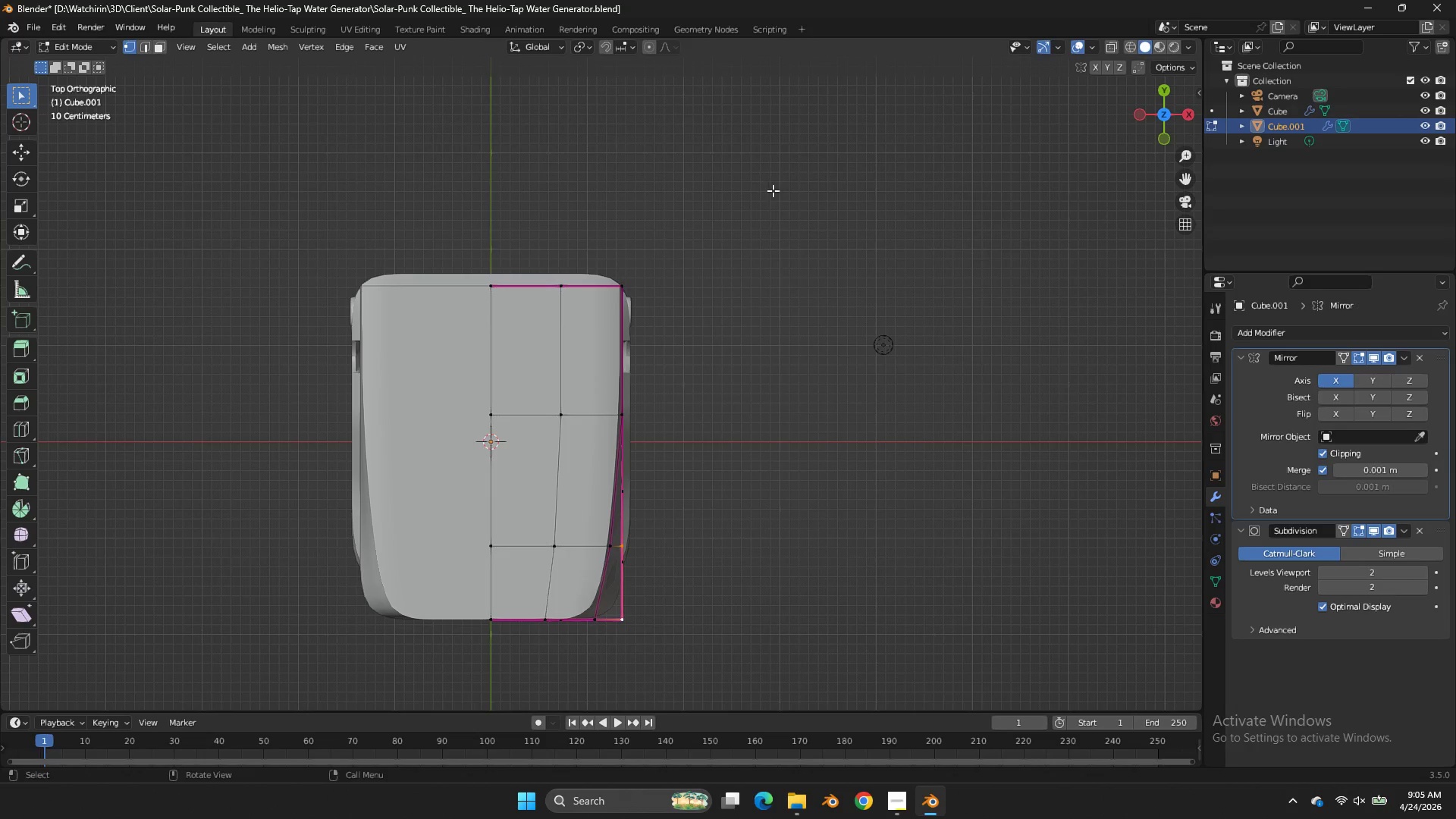 
key(R)
 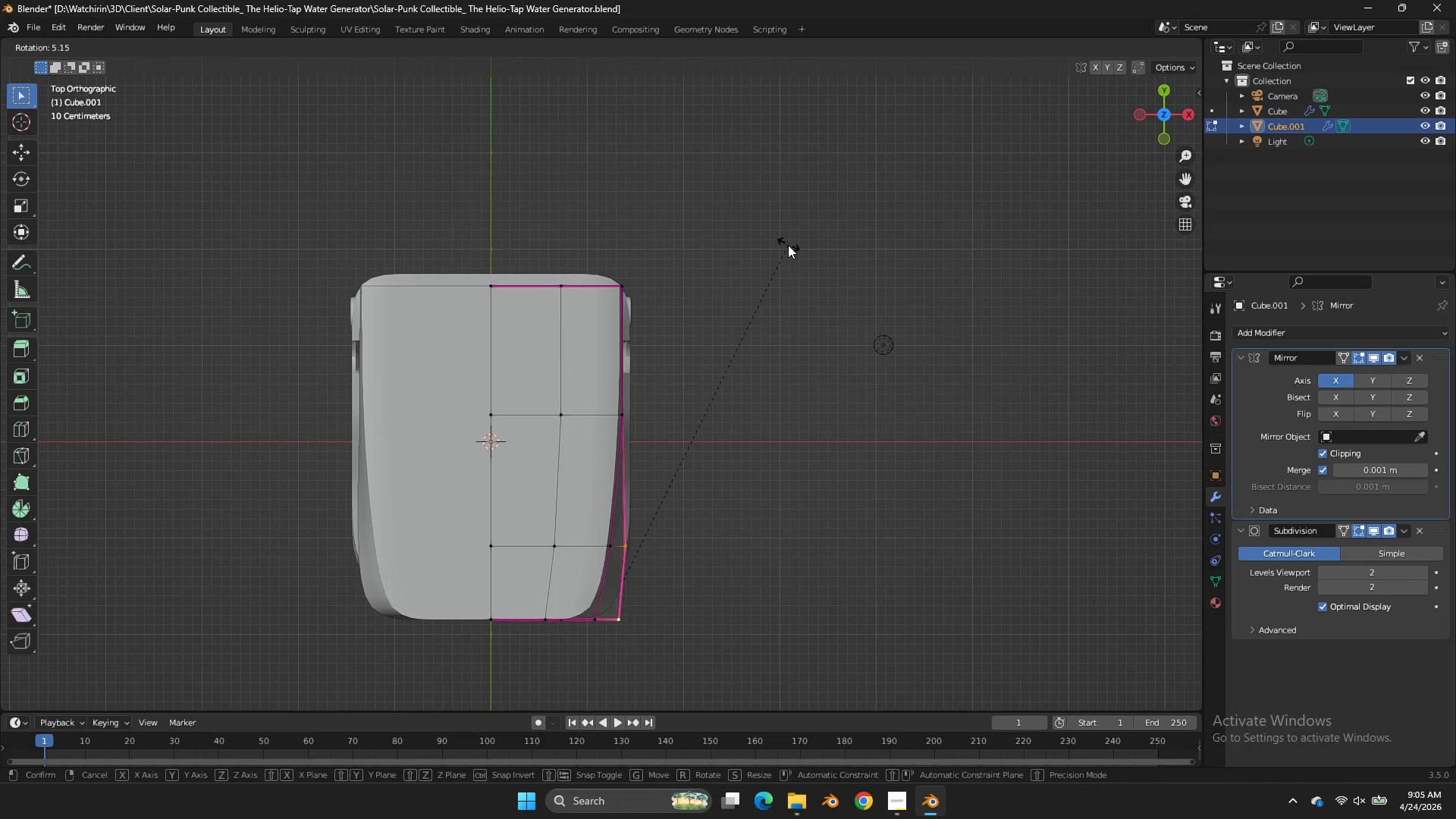 
left_click([788, 245])
 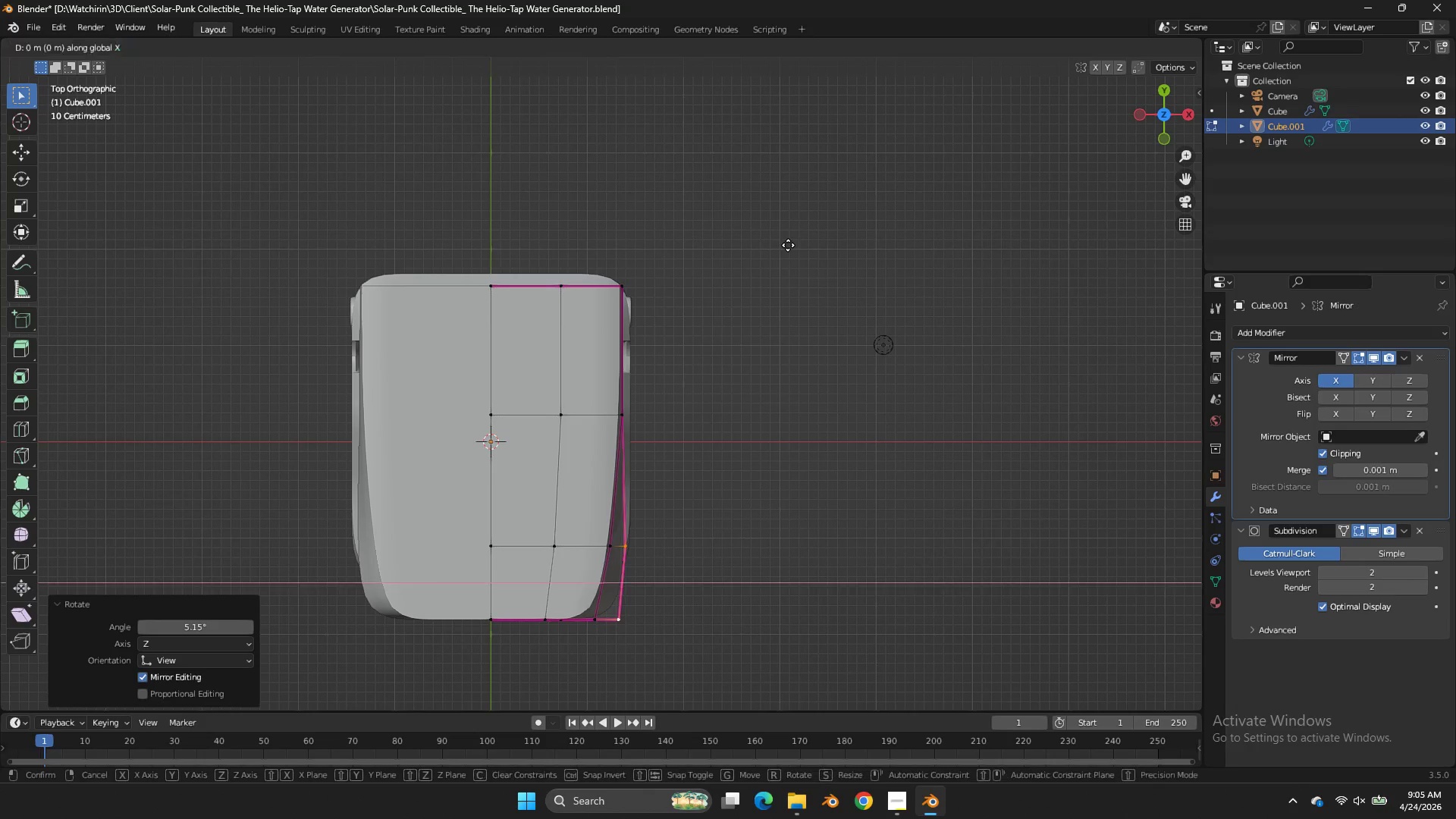 
type(gx)
 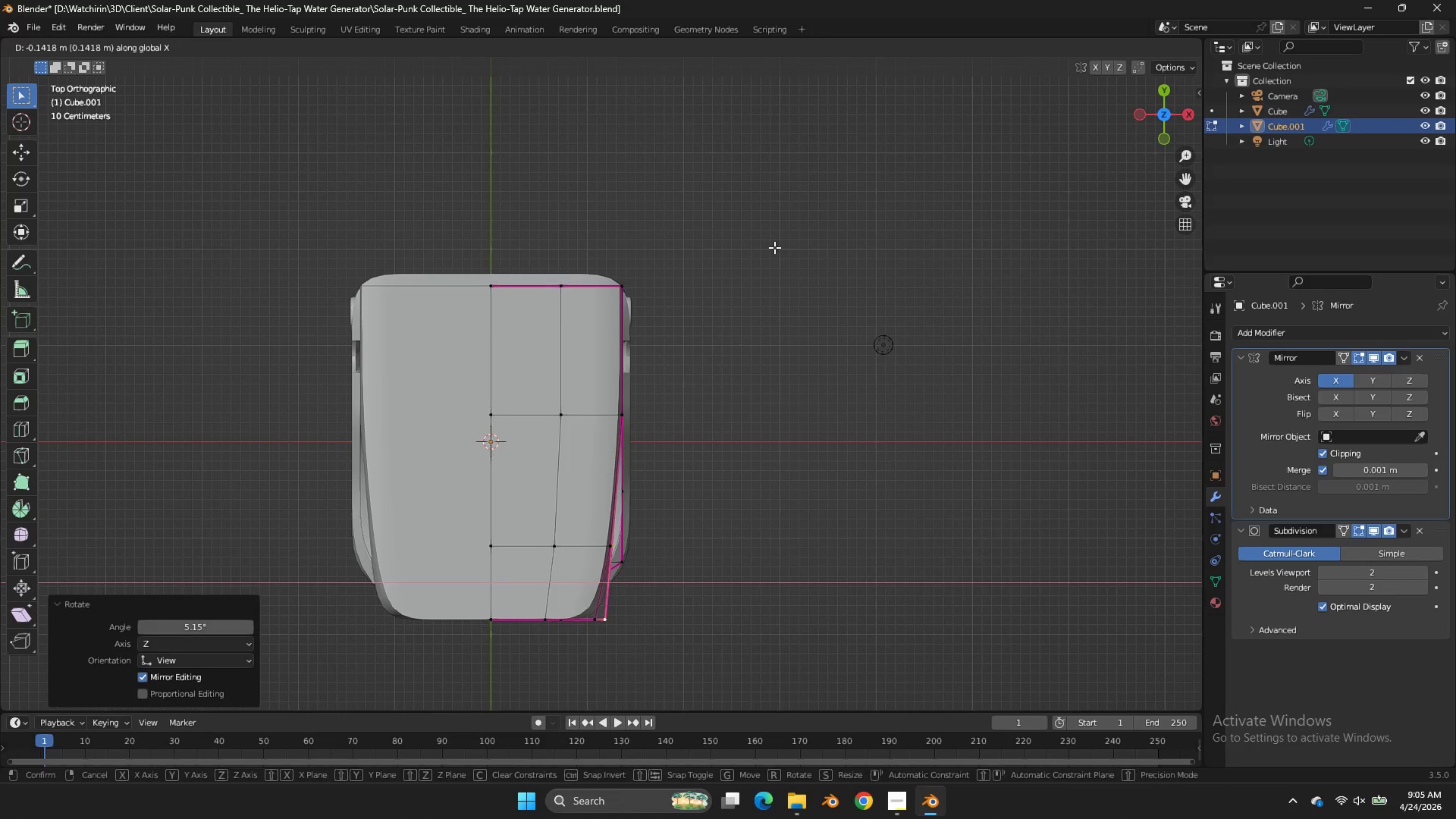 
left_click([774, 247])
 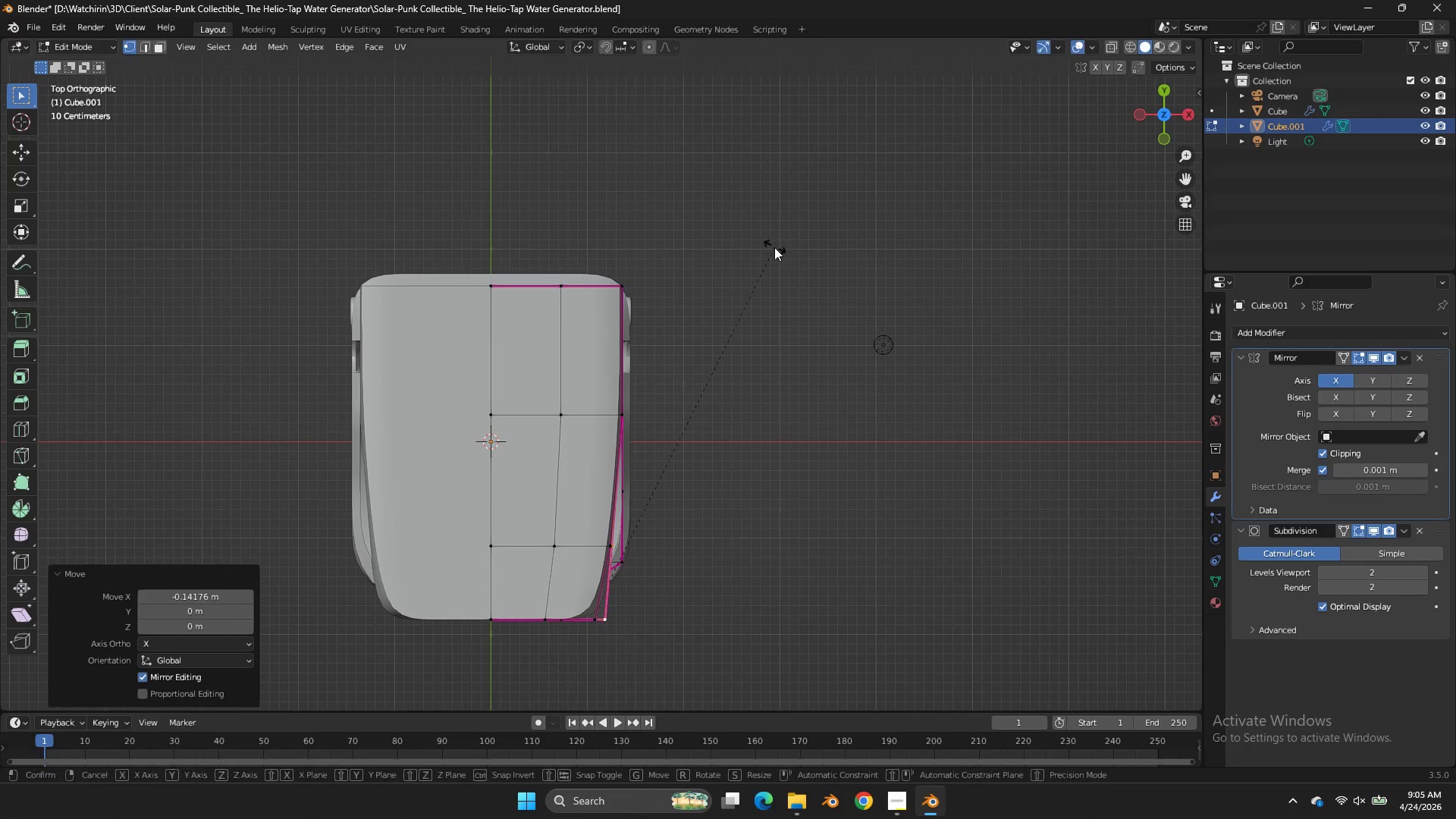 
key(R)
 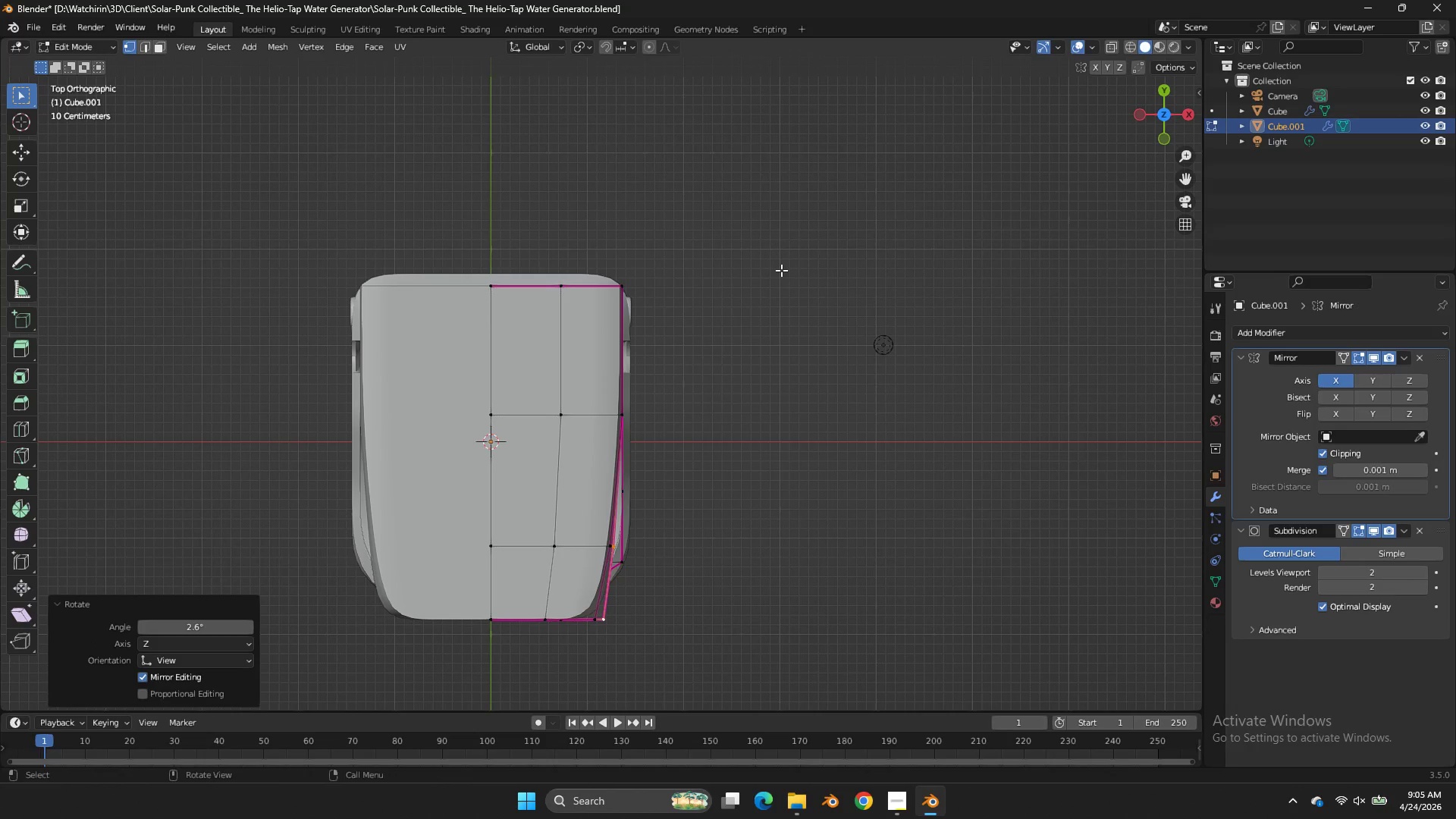 
left_click([781, 270])
 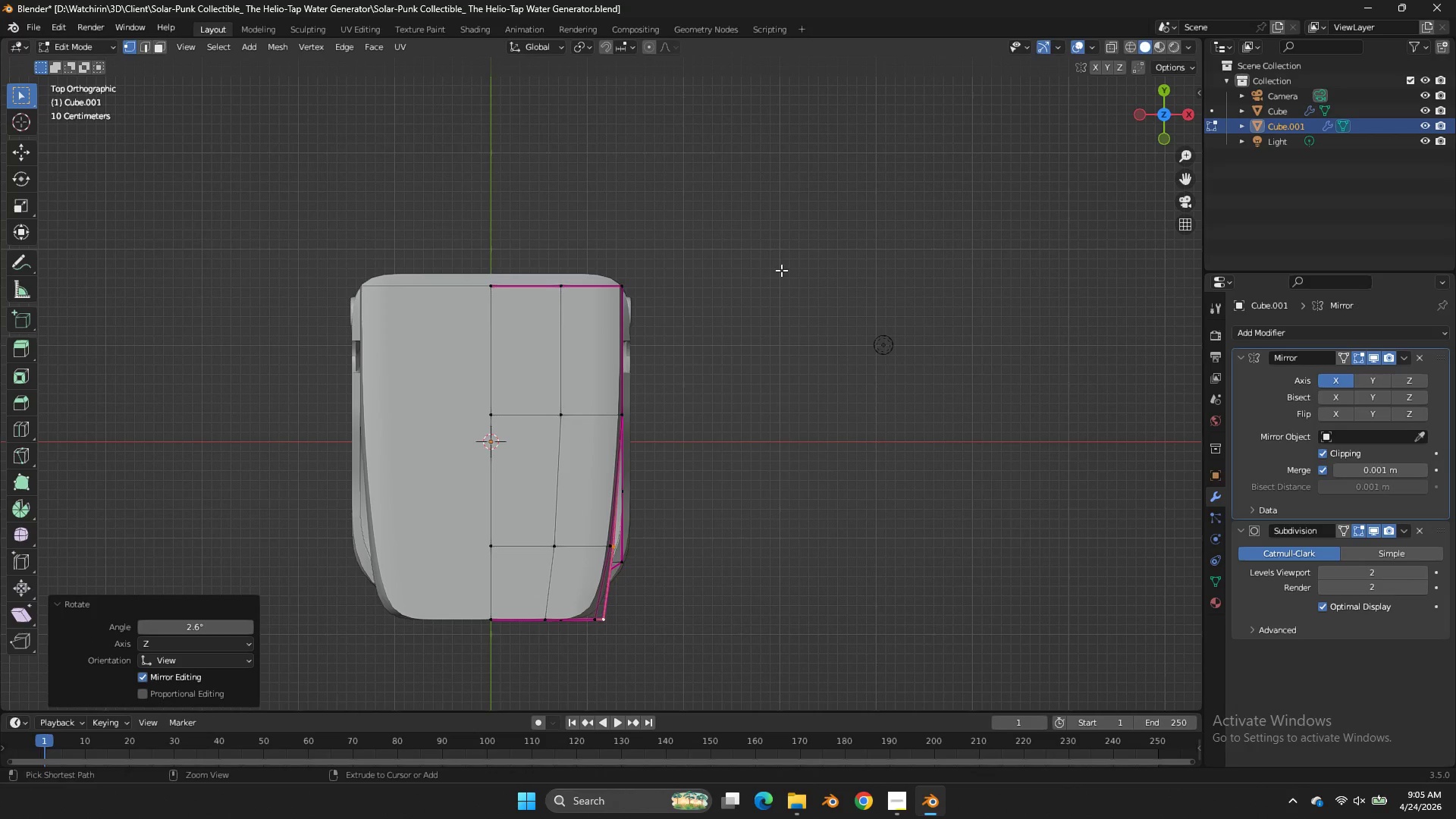 
key(Control+ControlLeft)
 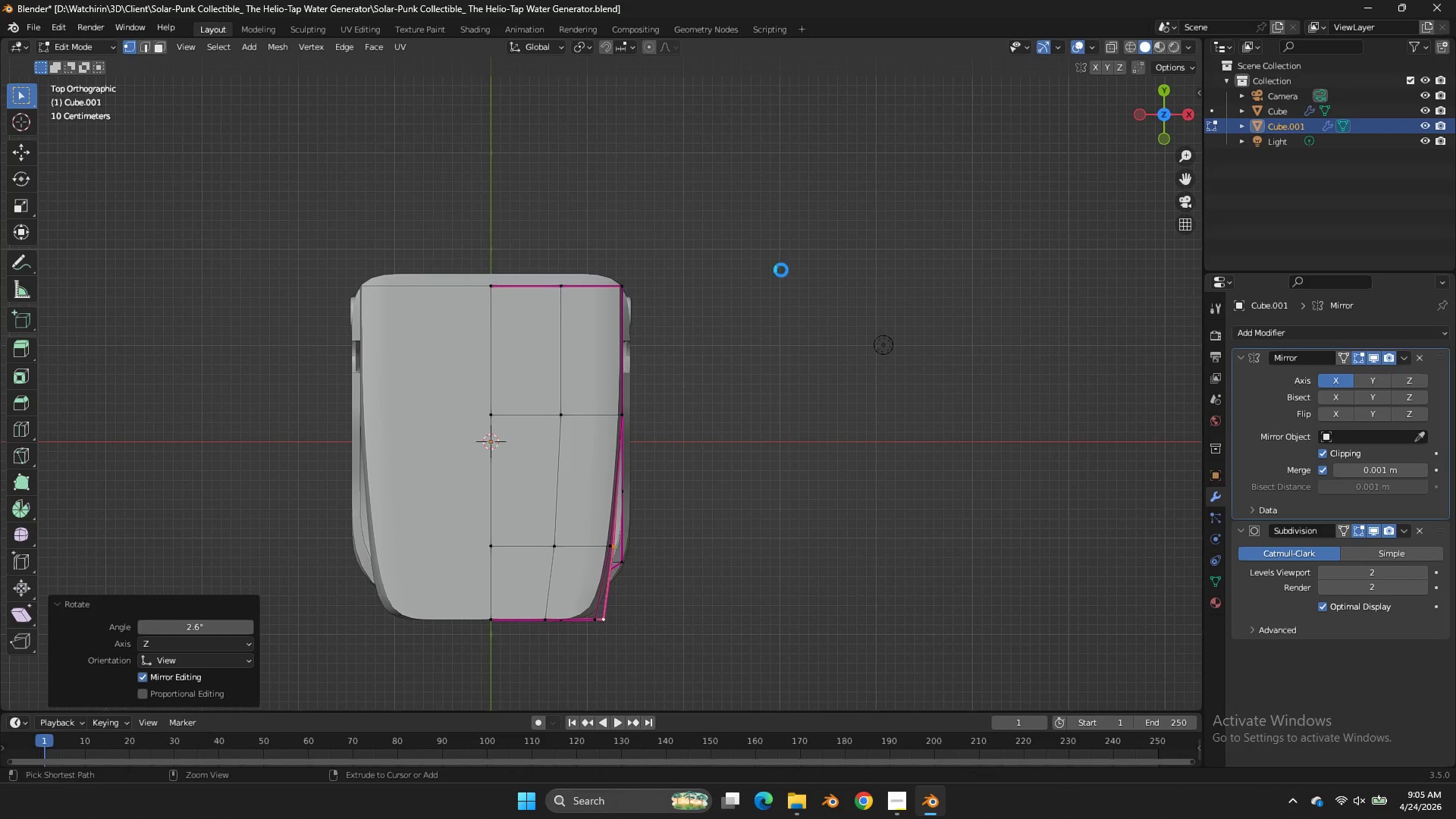 
key(Control+S)
 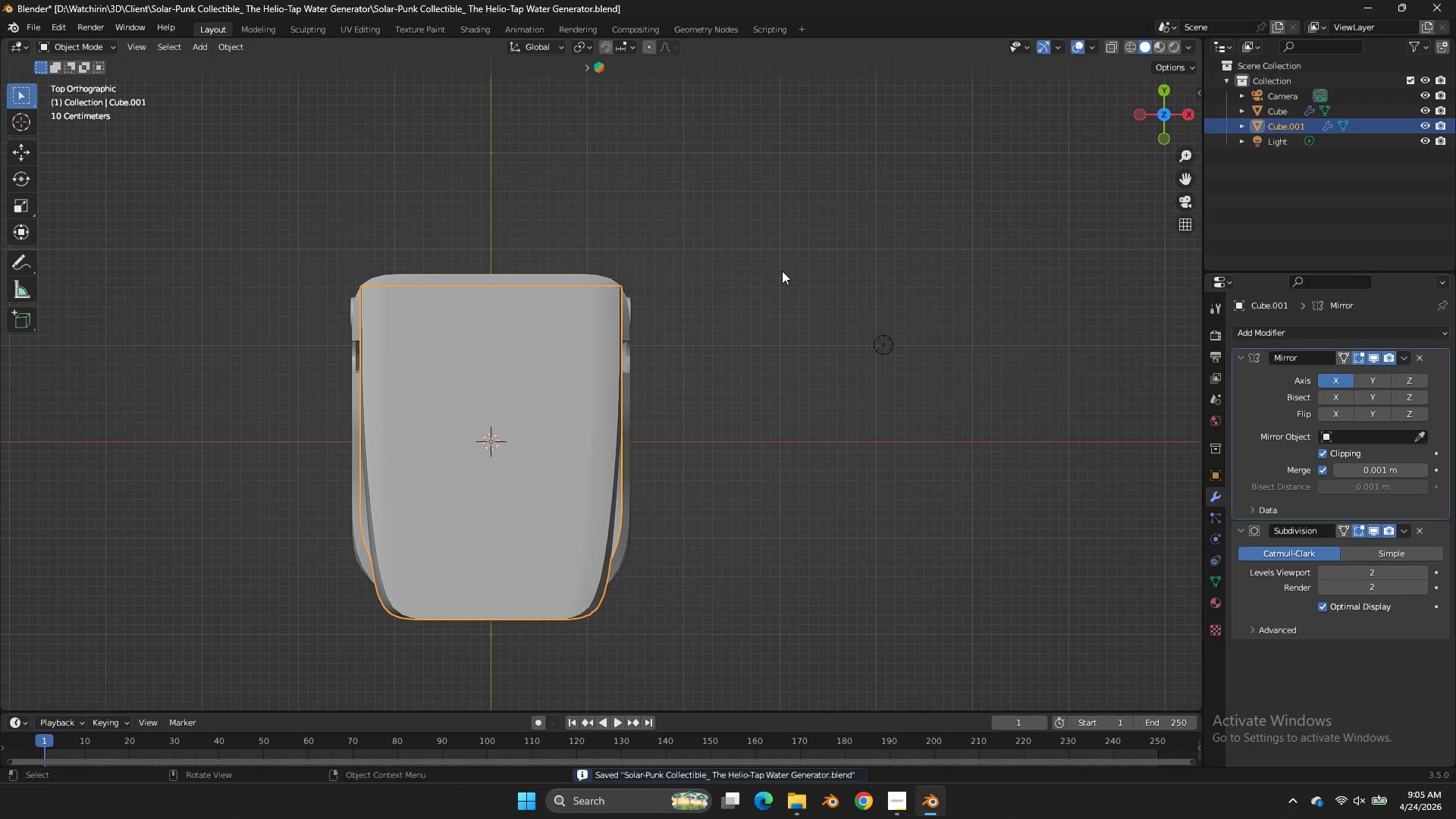 
key(Tab)
 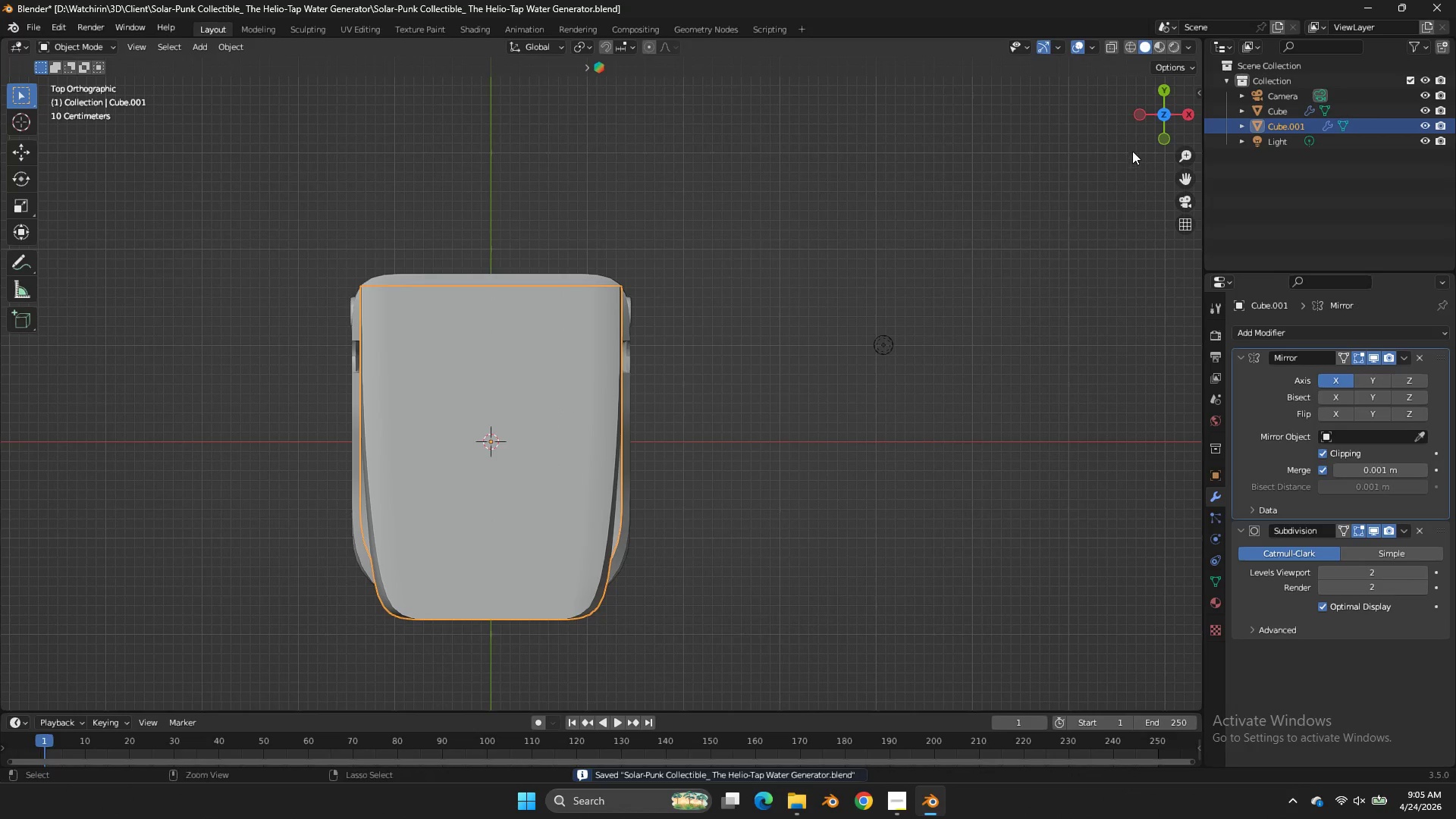 
key(Control+S)
 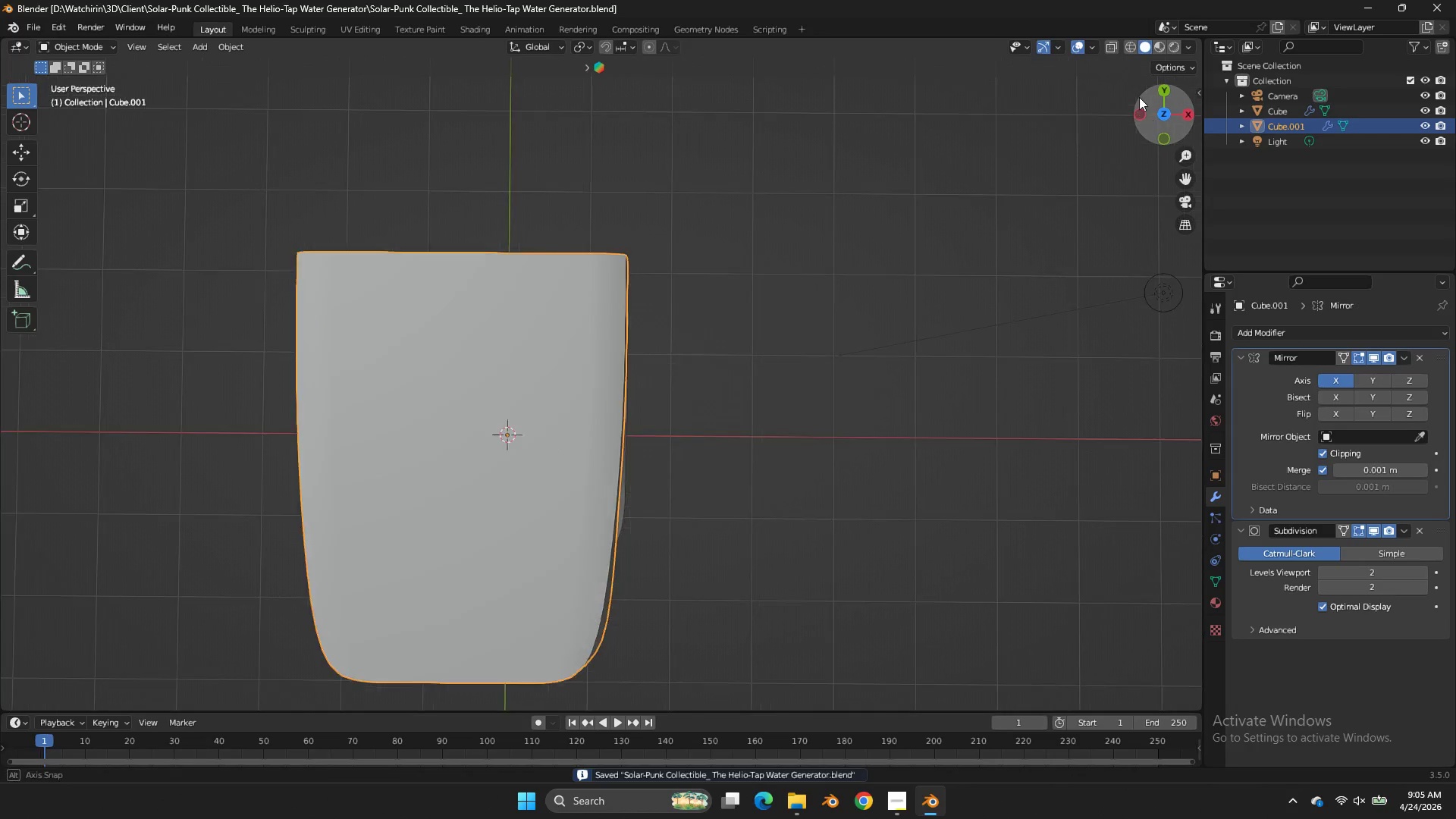 
left_click_drag(start_coordinate=[1145, 112], to_coordinate=[1053, 656])
 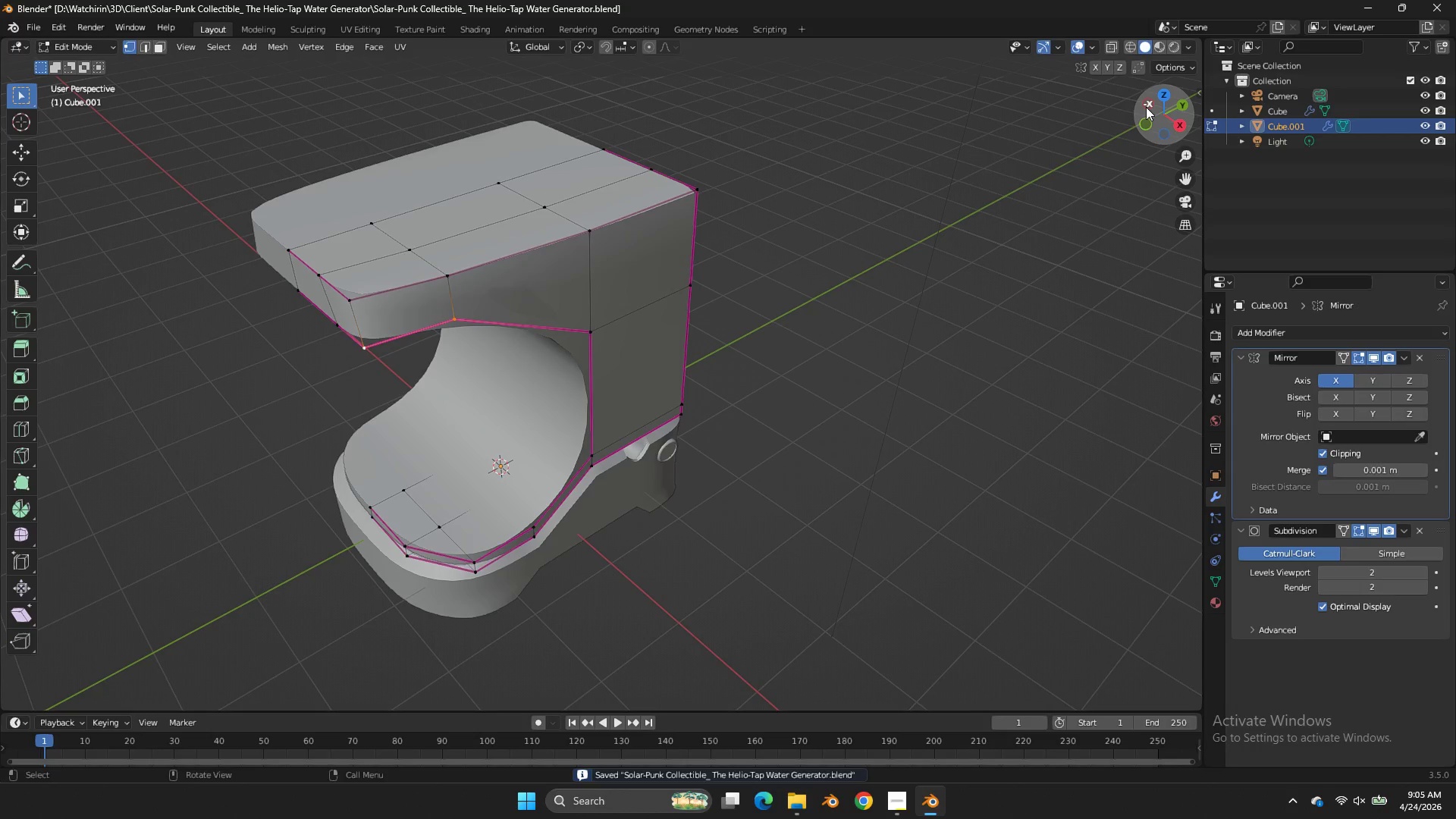 
key(Tab)
 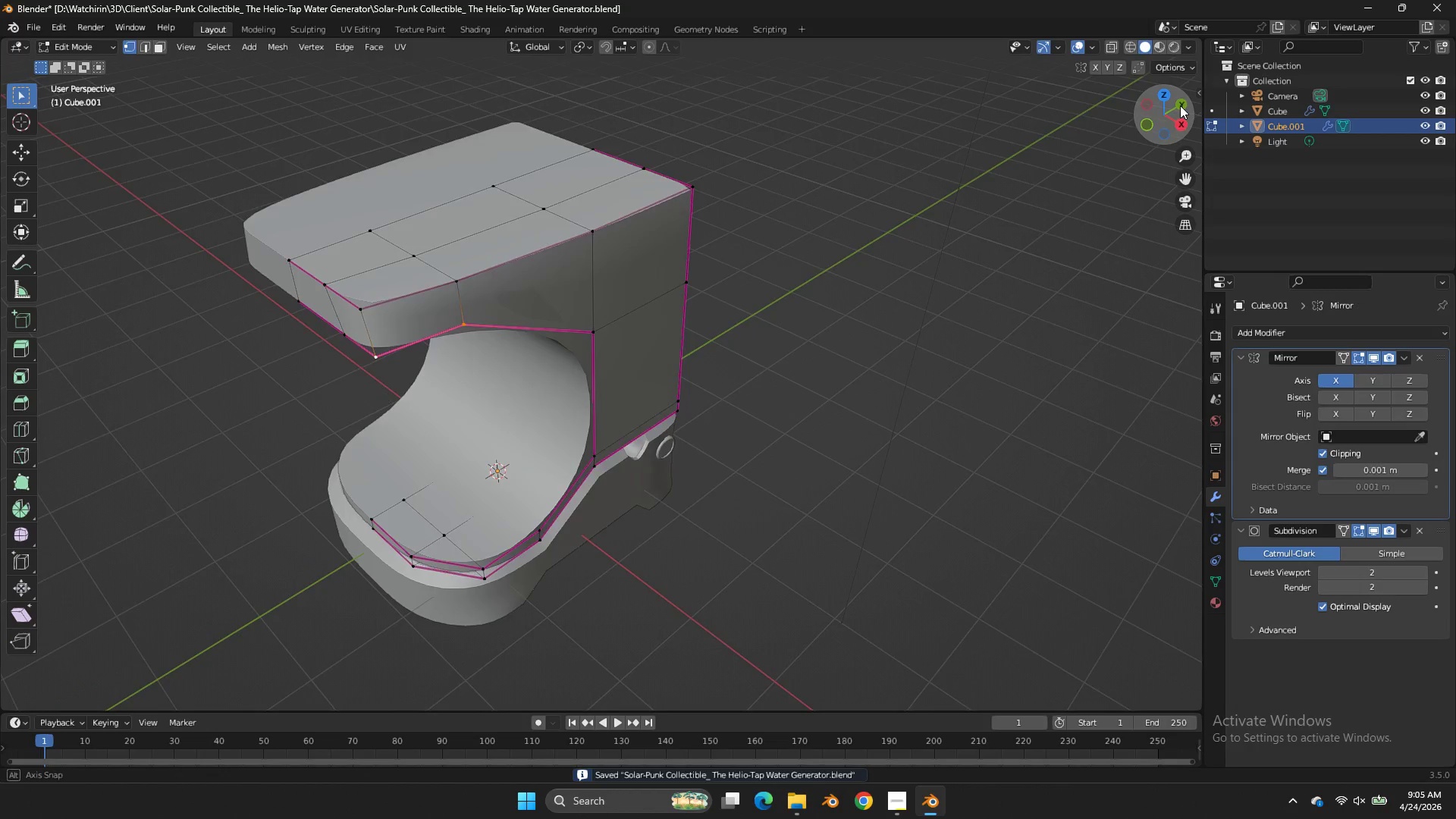 
left_click_drag(start_coordinate=[1147, 107], to_coordinate=[64, 88])
 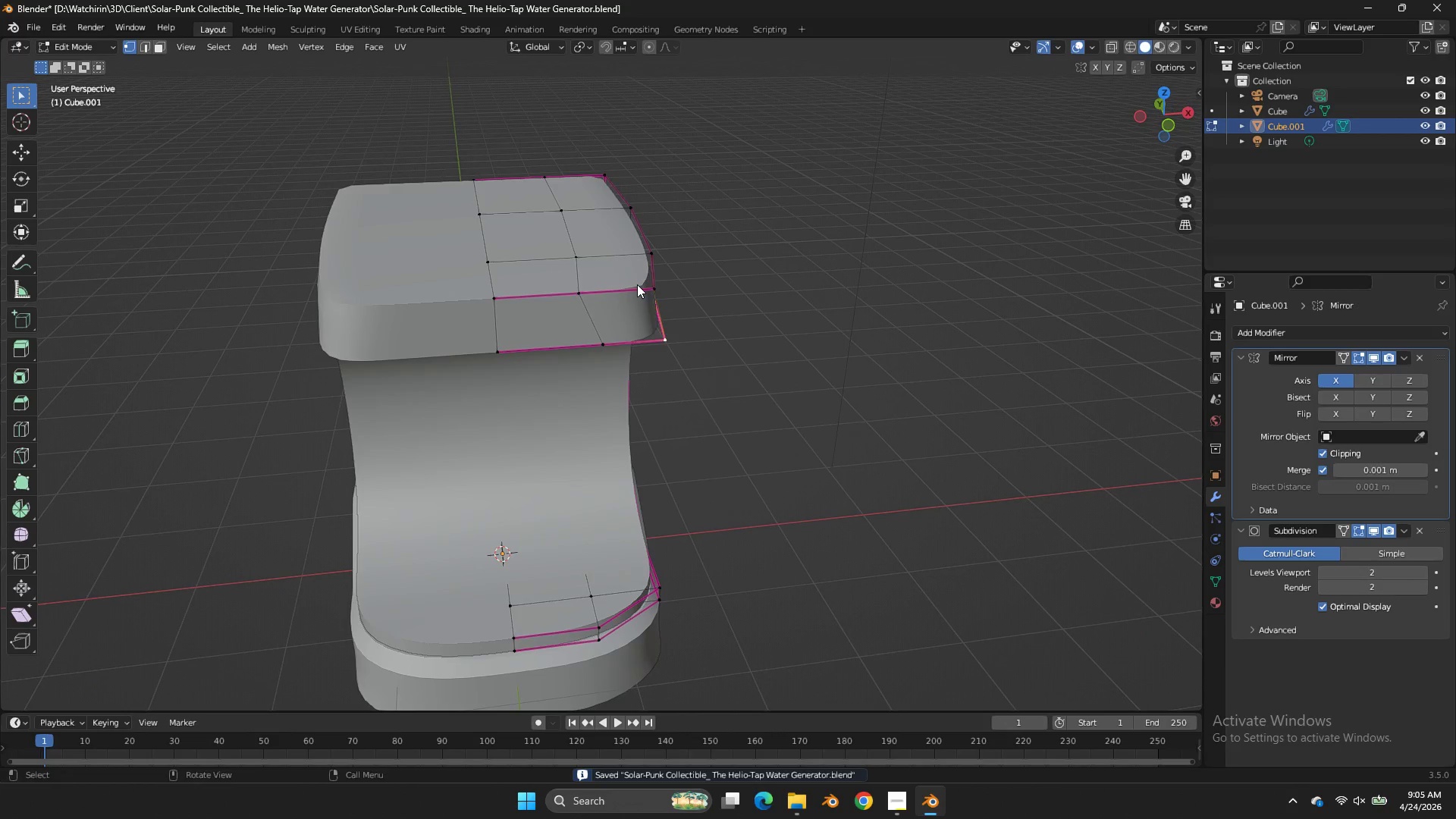 
left_click([637, 284])
 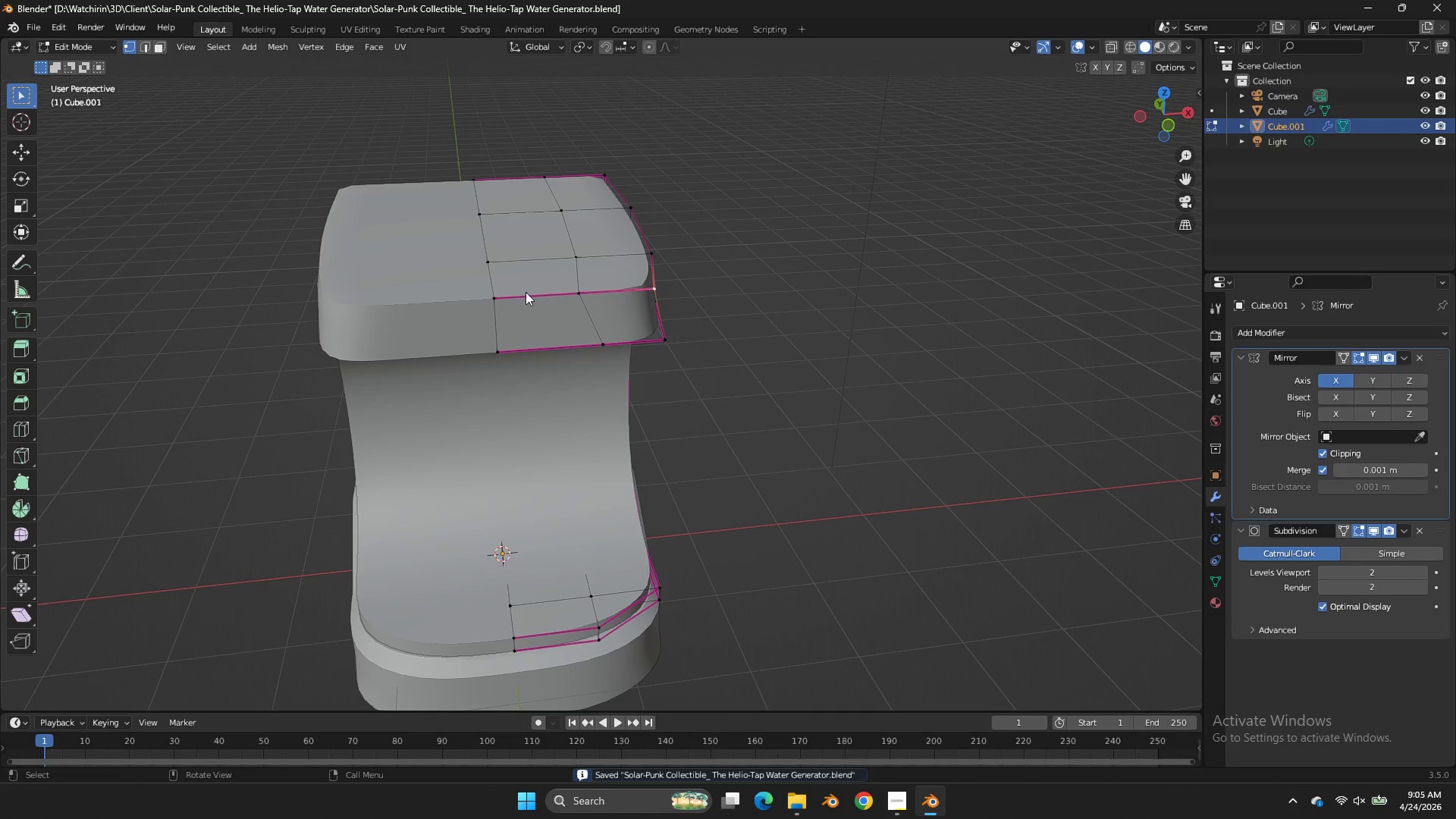 
left_click([523, 292])
 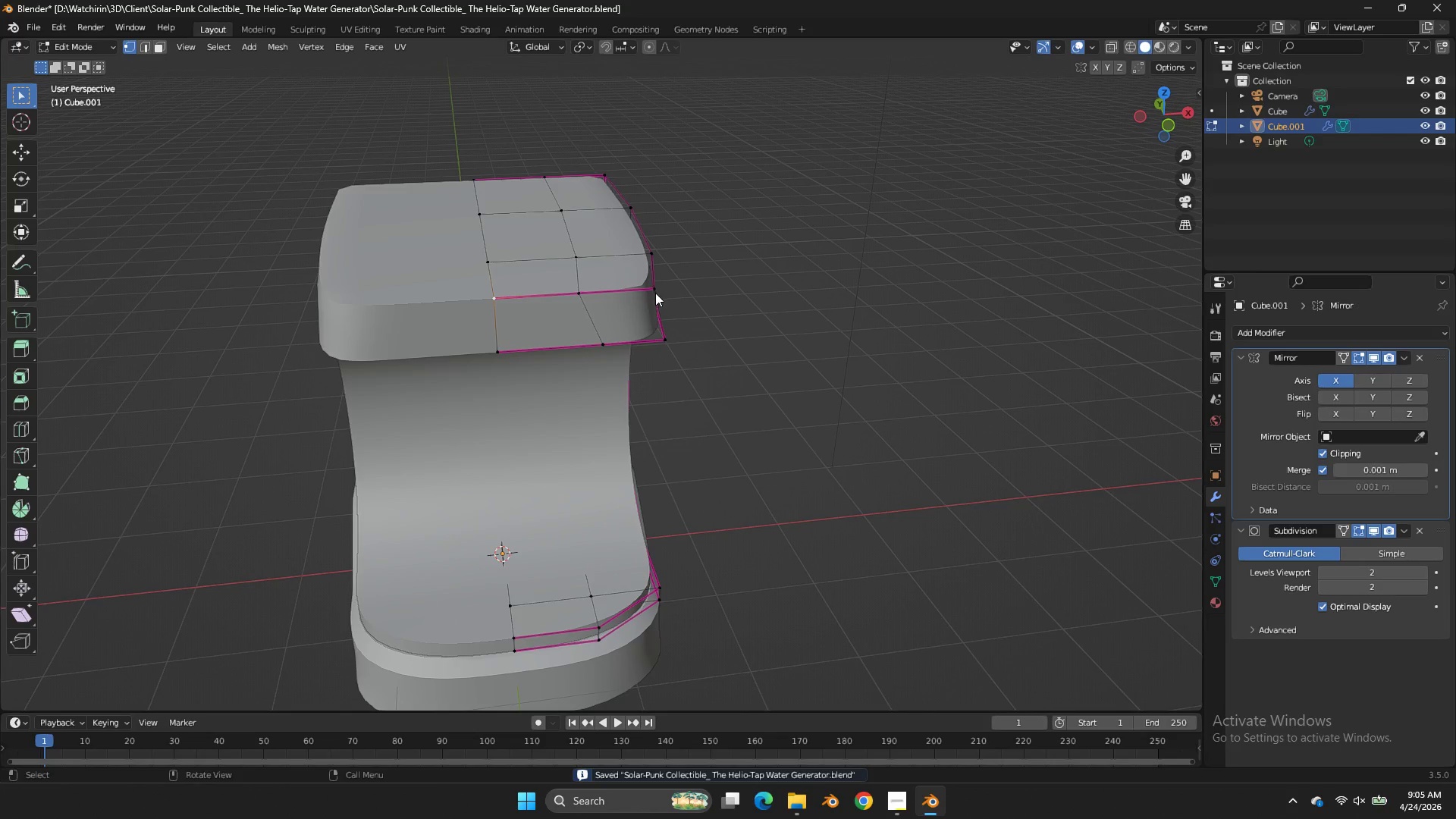 
hold_key(key=ControlLeft, duration=0.95)
left_click([622, 168])
 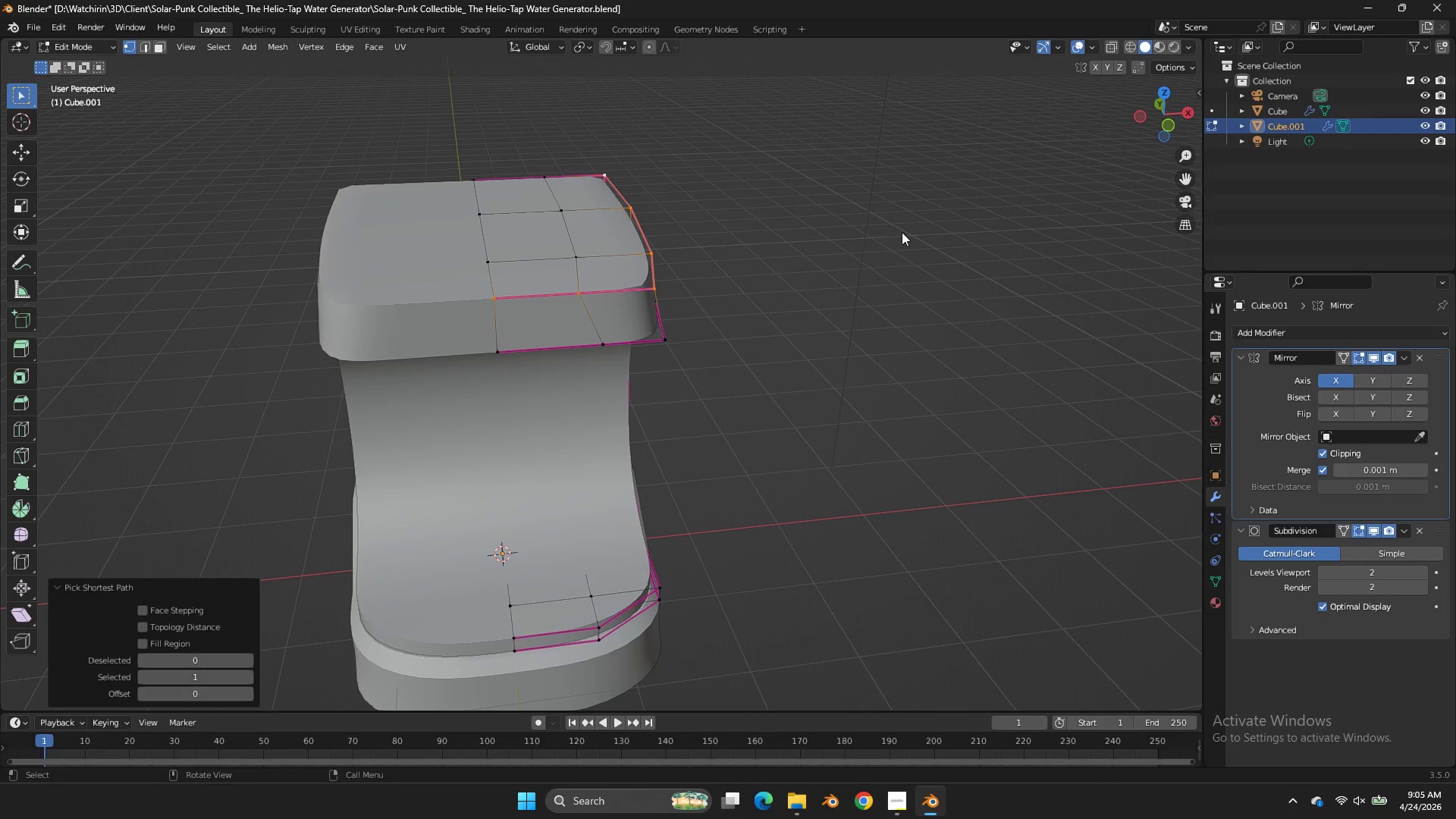 
key(Shift+E)
 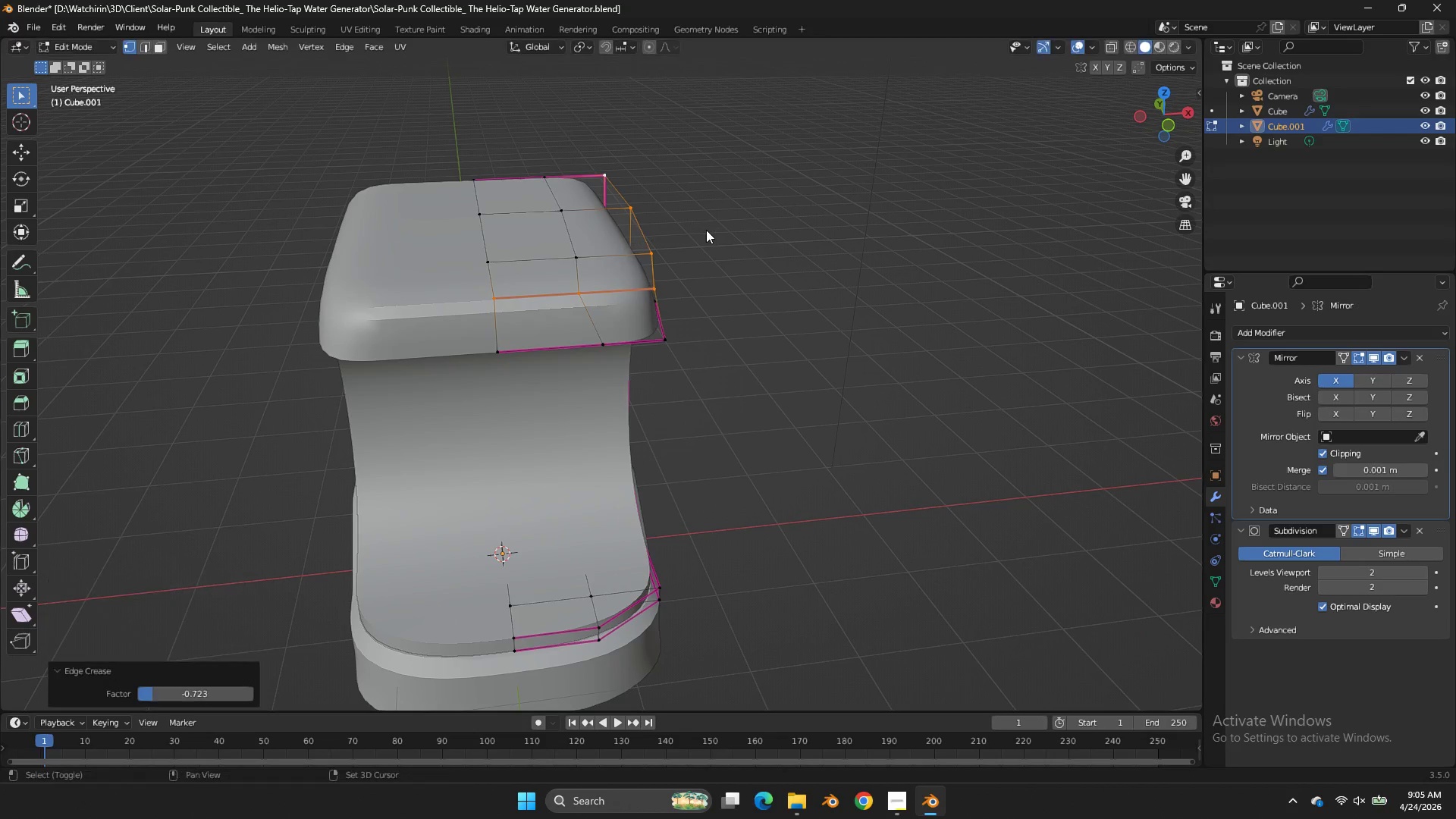 
left_click([706, 230])
 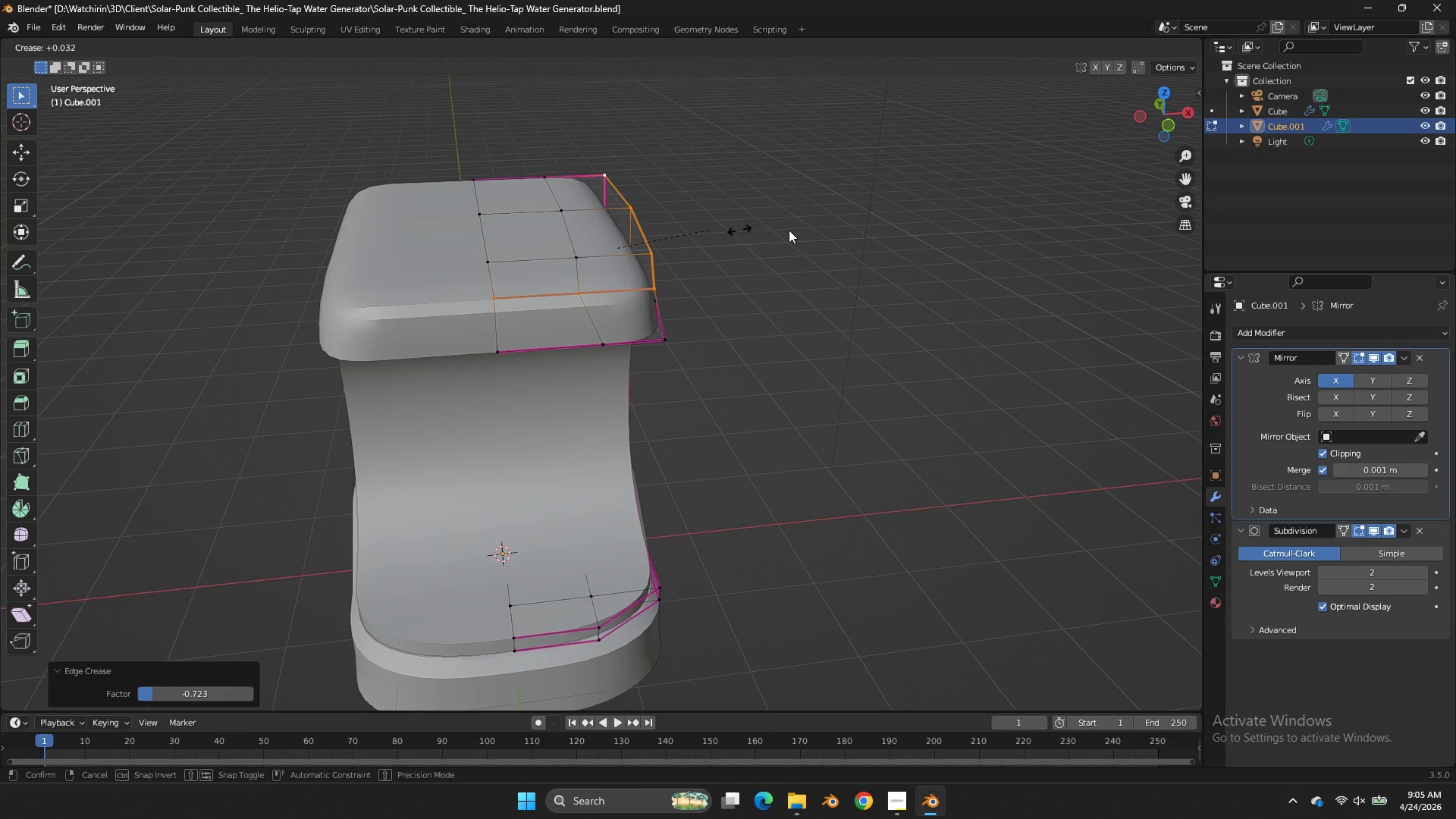 
key(Shift+E)
 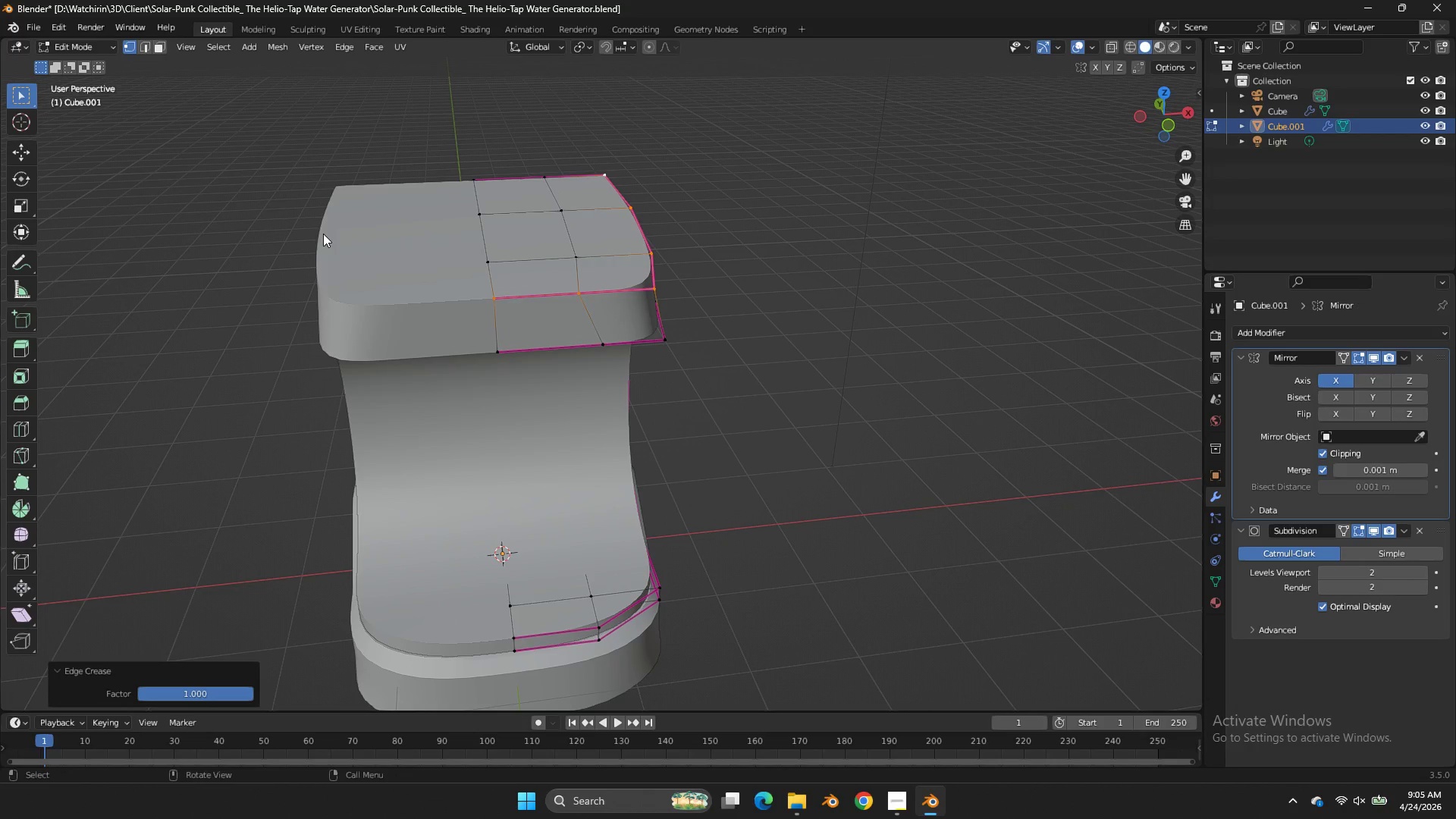 
left_click_drag(start_coordinate=[323, 234], to_coordinate=[336, 234])
 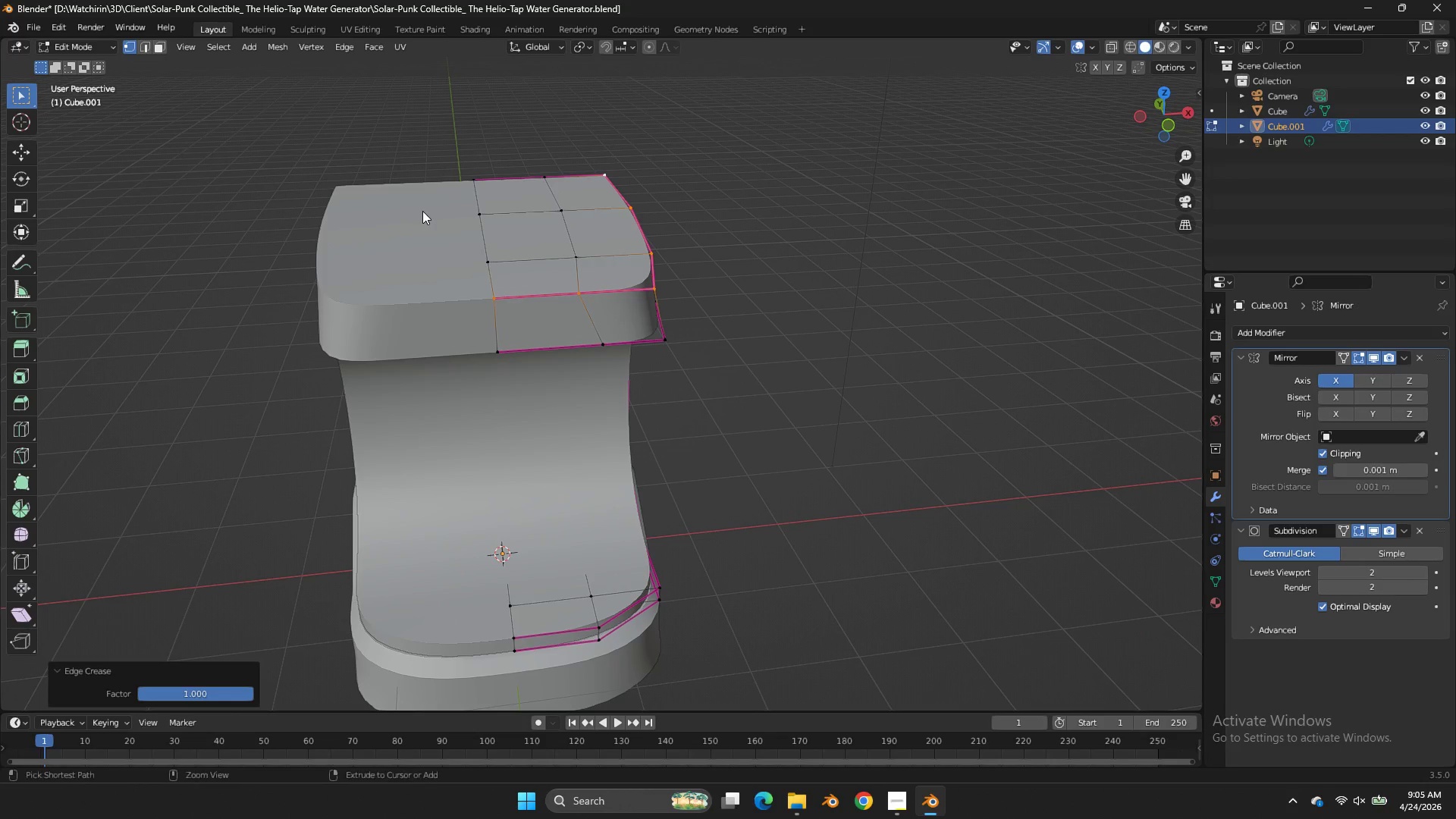 
key(Control+S)
 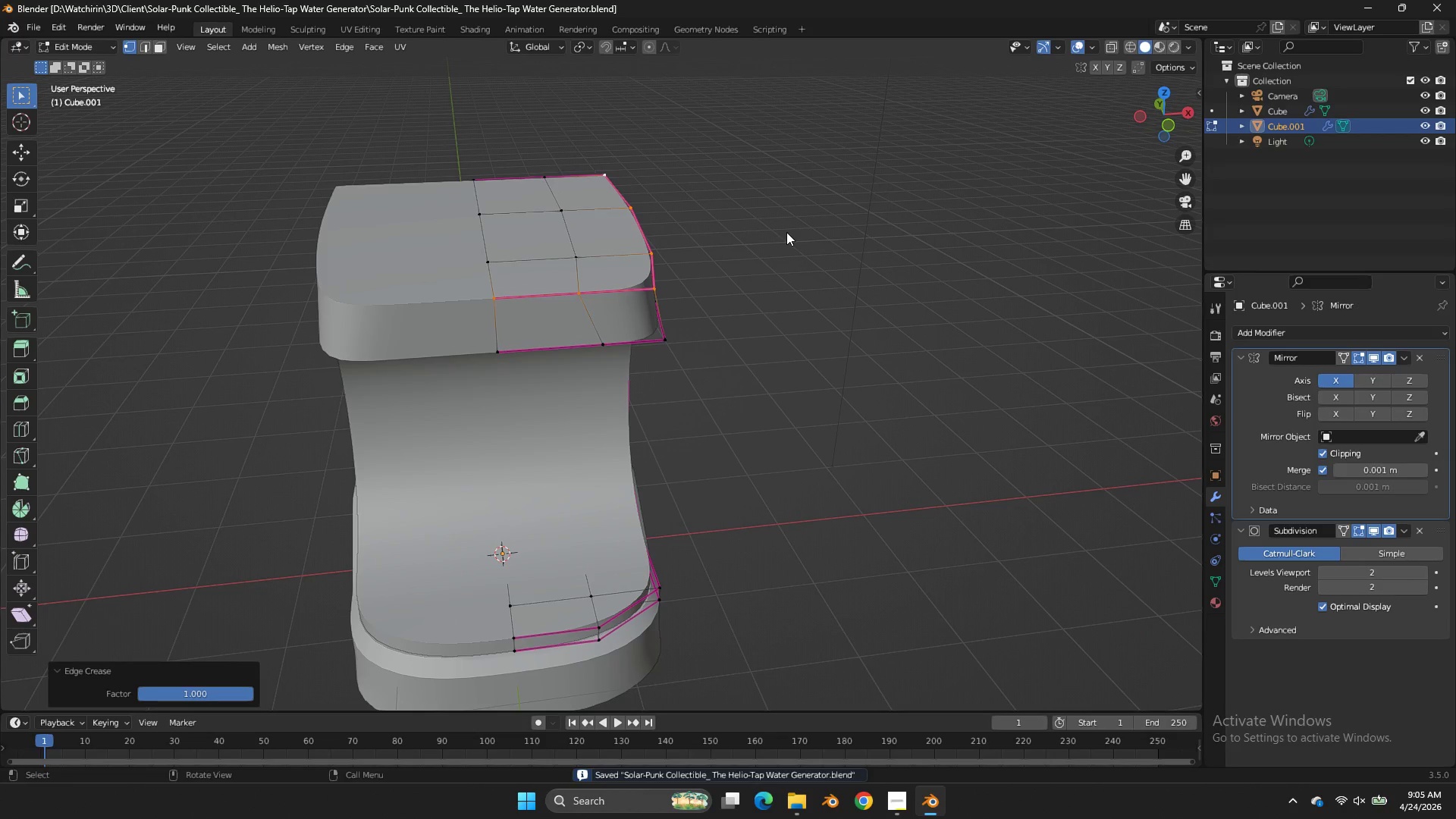 
key(Shift+E)
 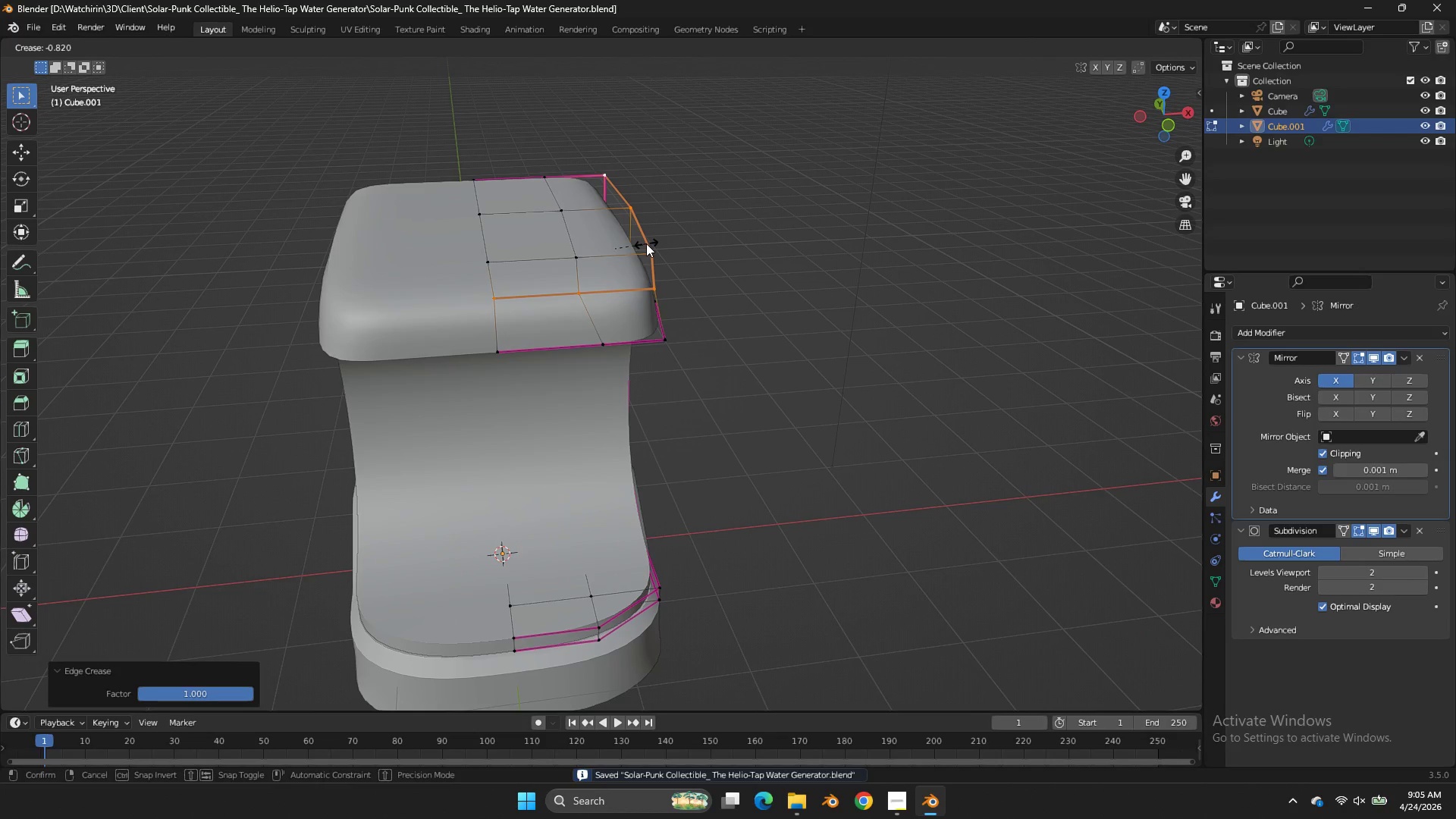 
left_click([661, 243])
 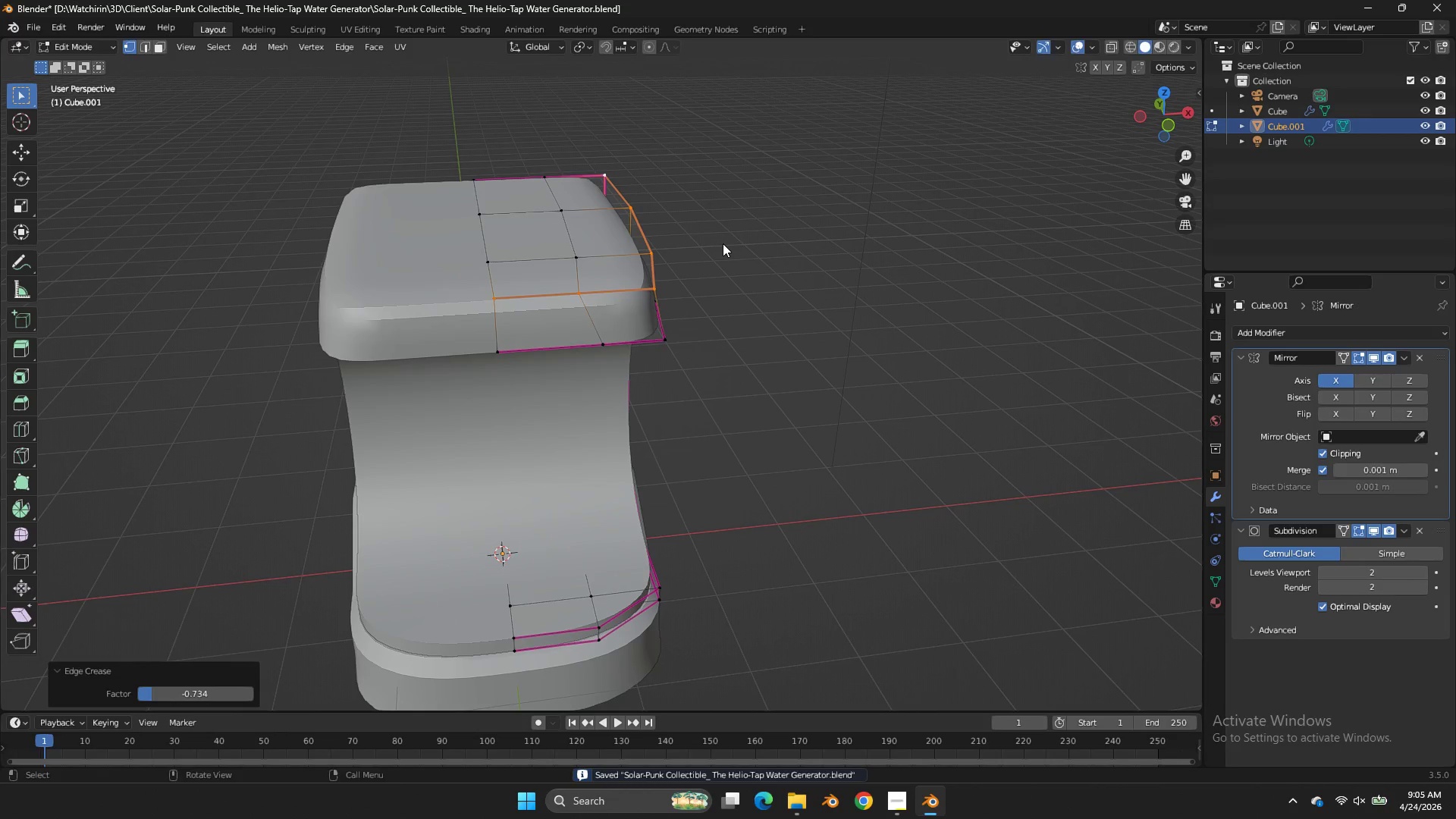 
key(Shift+E)
 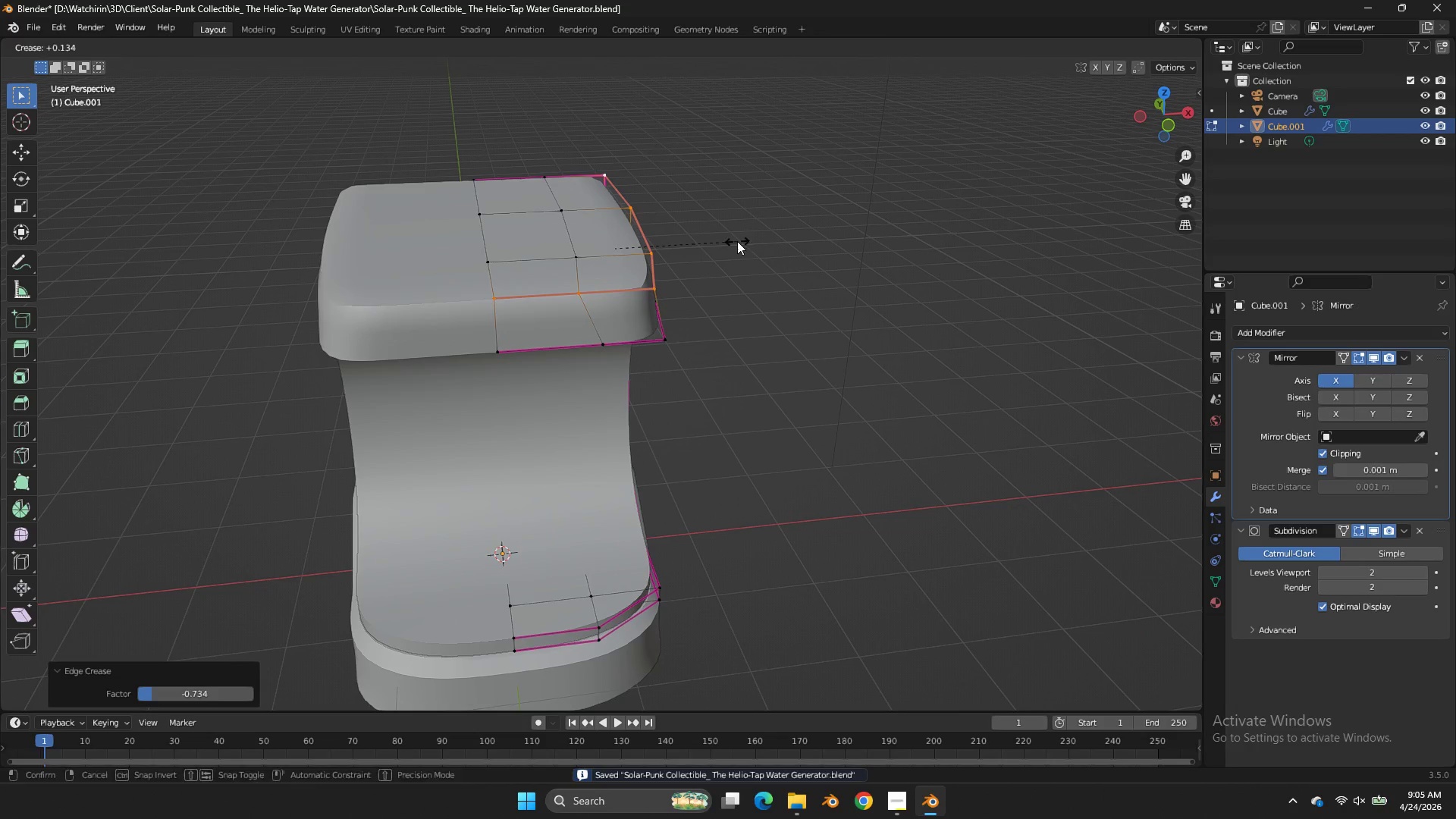 
left_click([738, 241])
 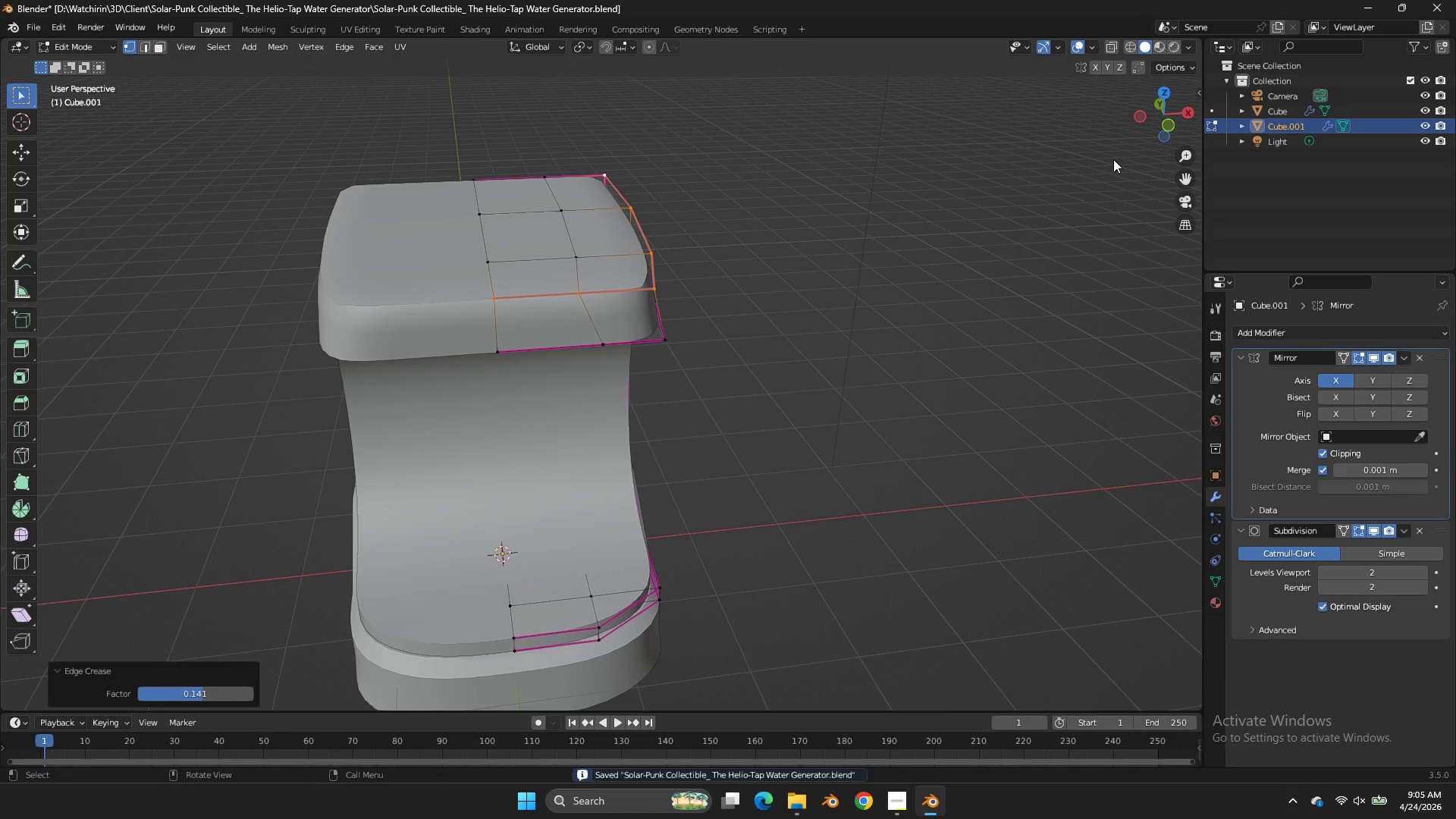 
key(Control+ControlLeft)
 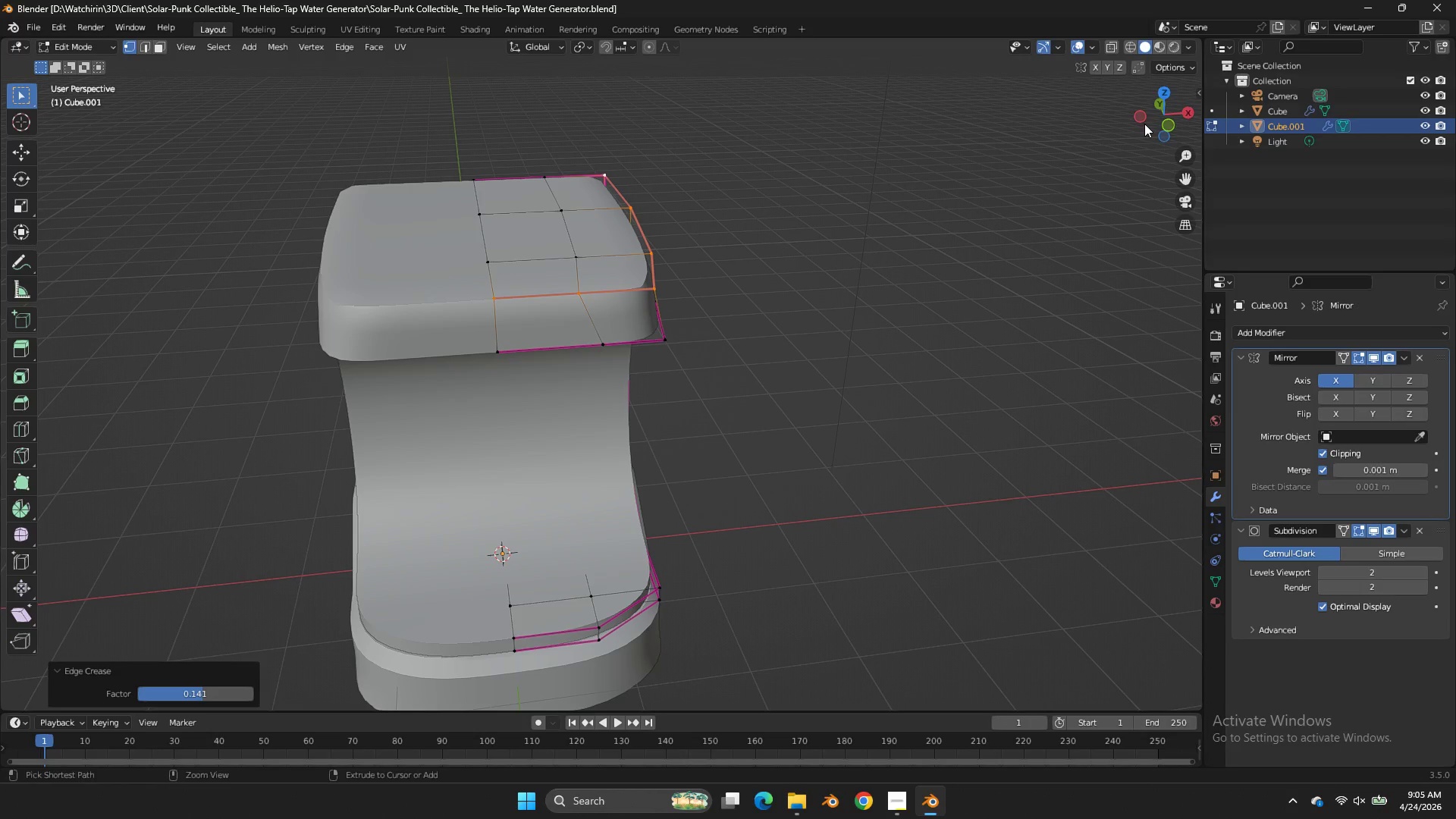 
key(Control+S)
 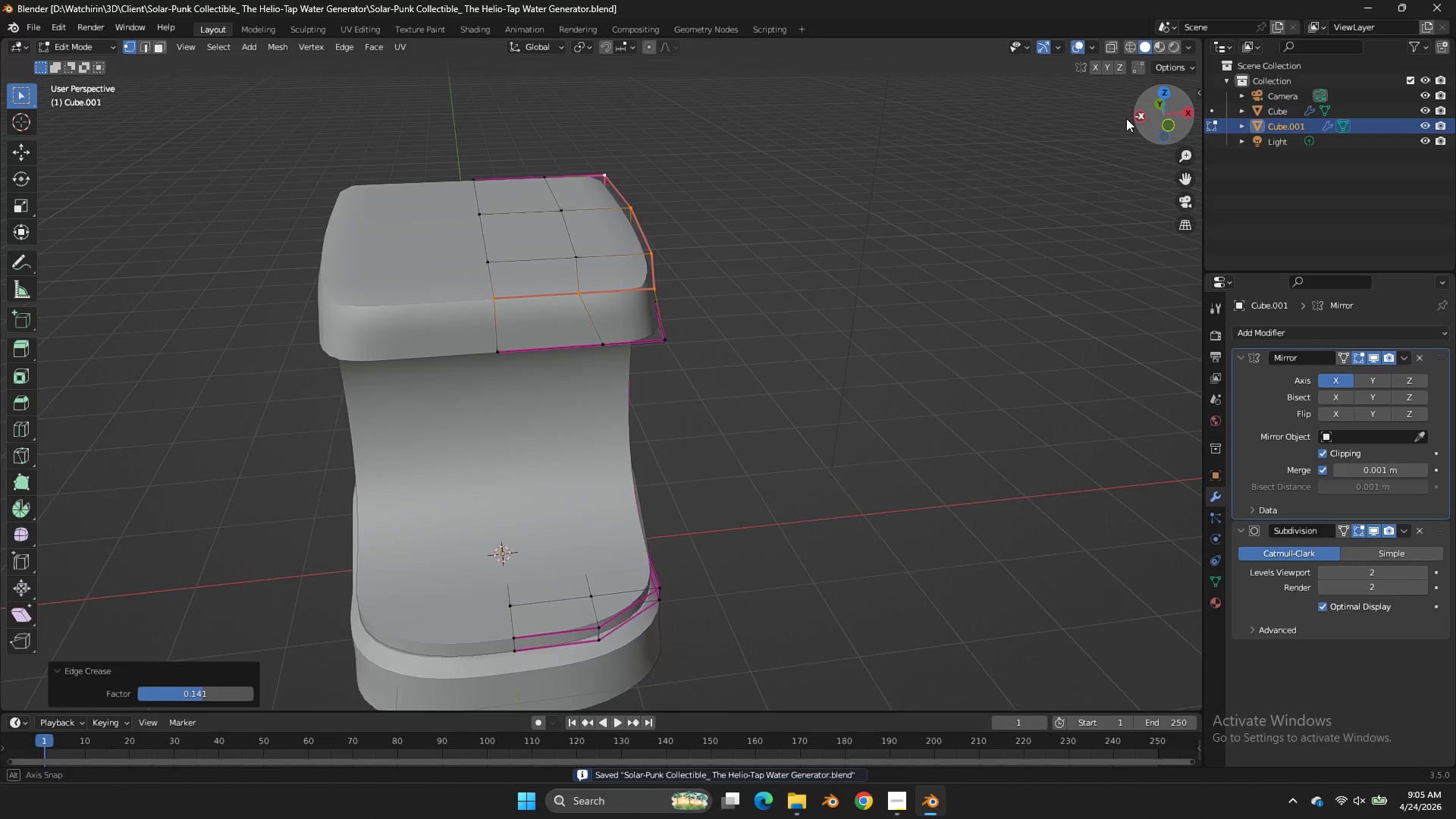 
left_click_drag(start_coordinate=[1147, 123], to_coordinate=[1015, 105])
 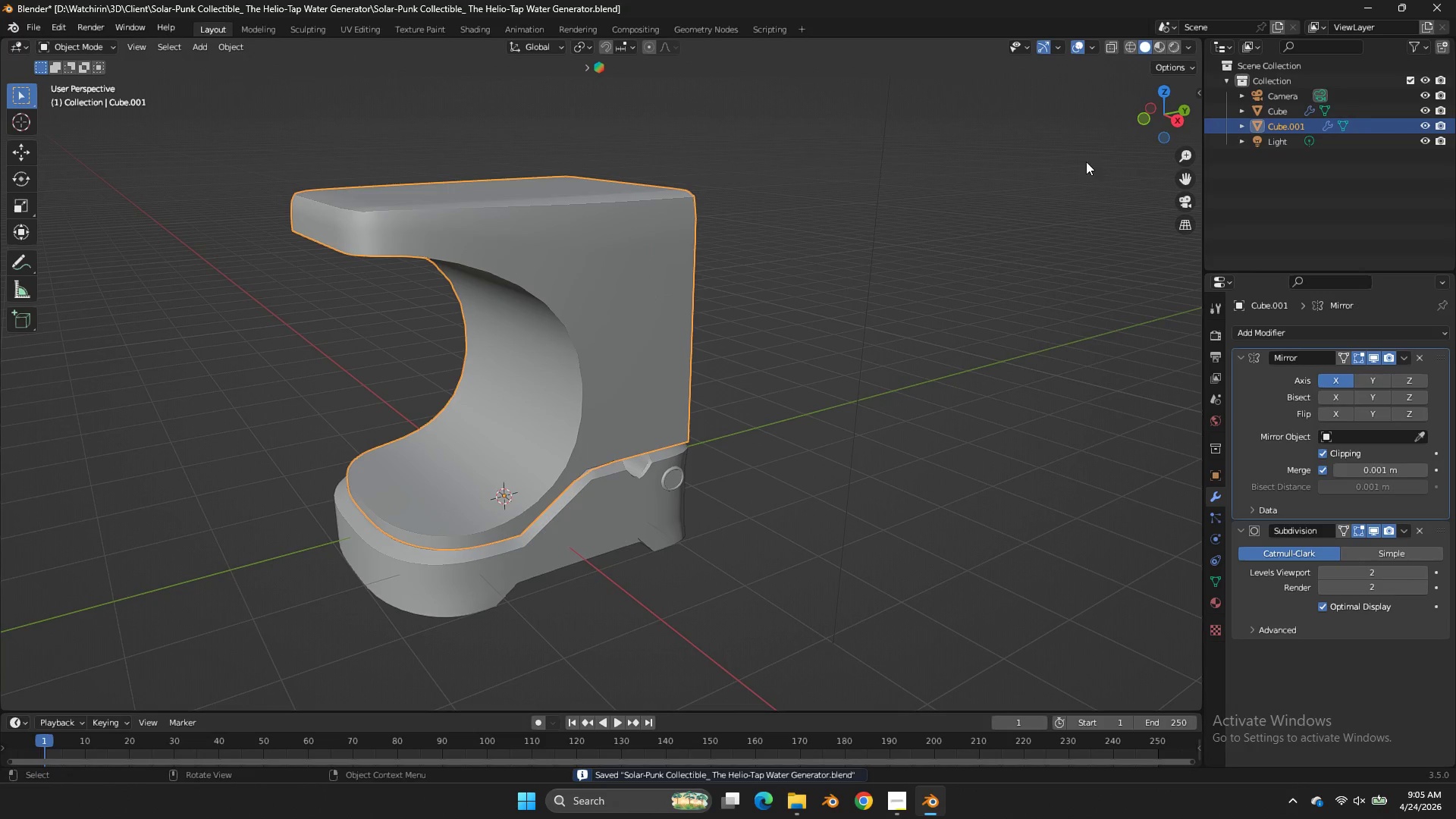 
key(Tab)
 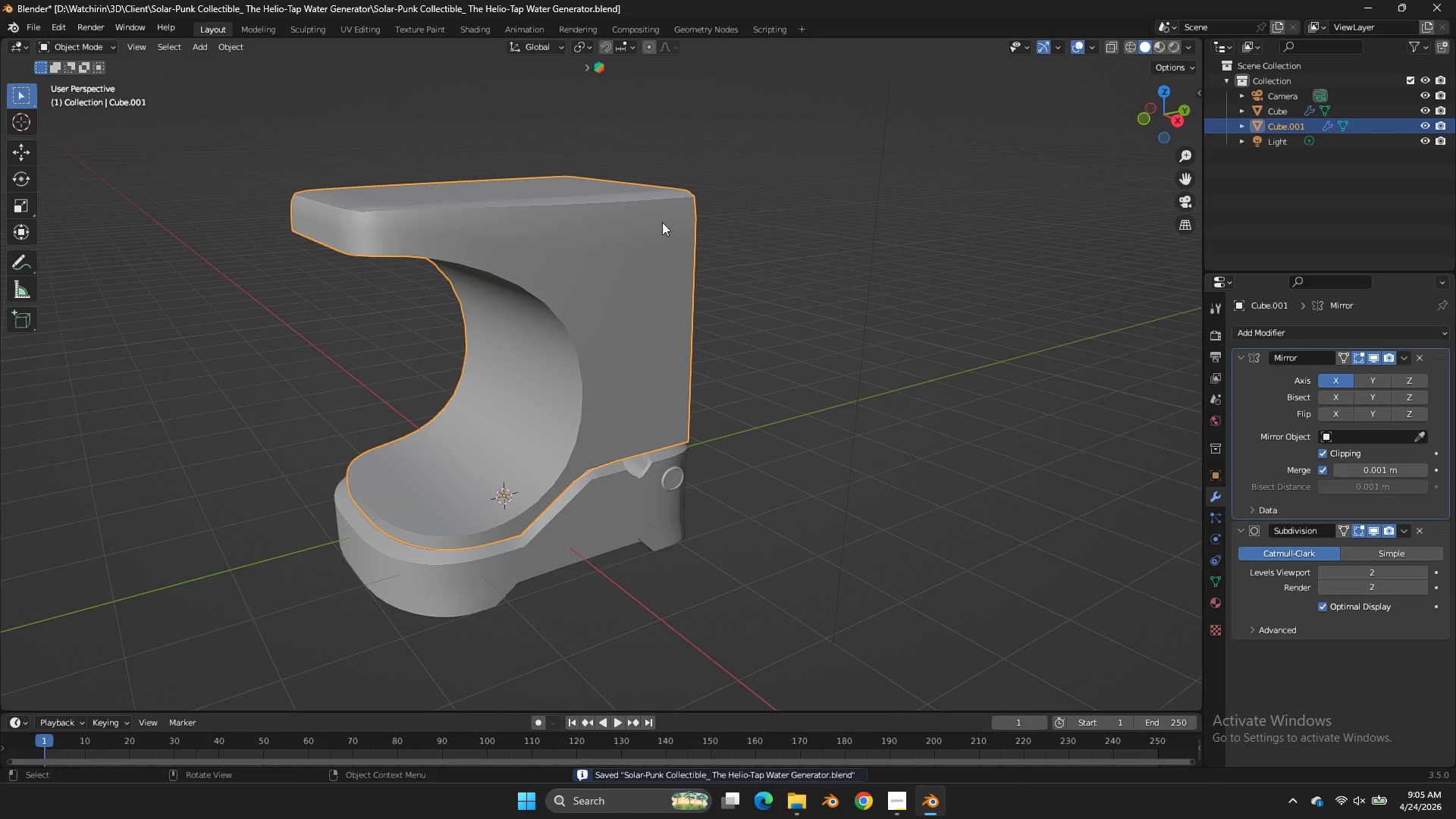 
key(Tab)
 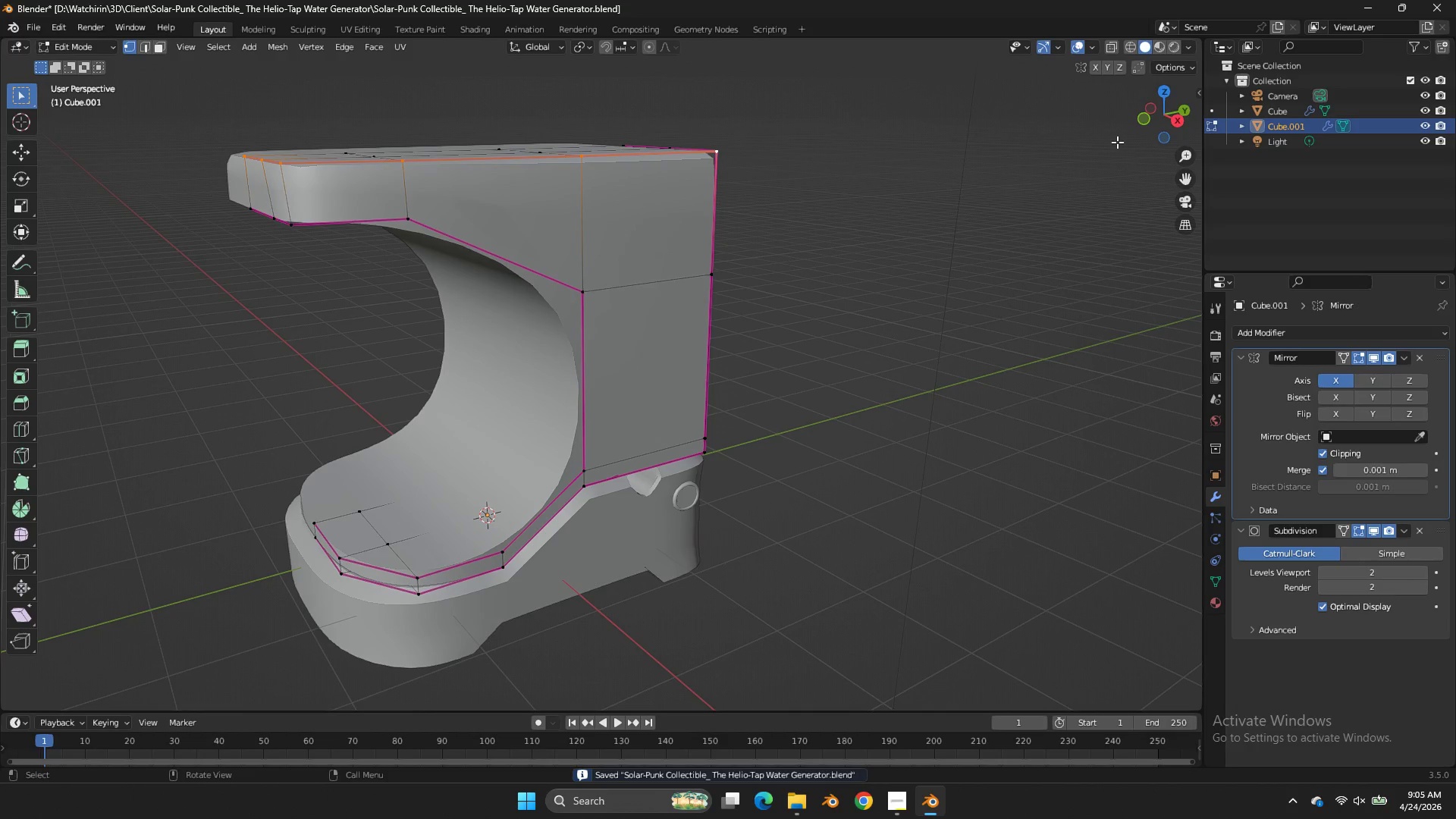 
scroll: coordinate [685, 287], scroll_direction: up, amount: 1.0
 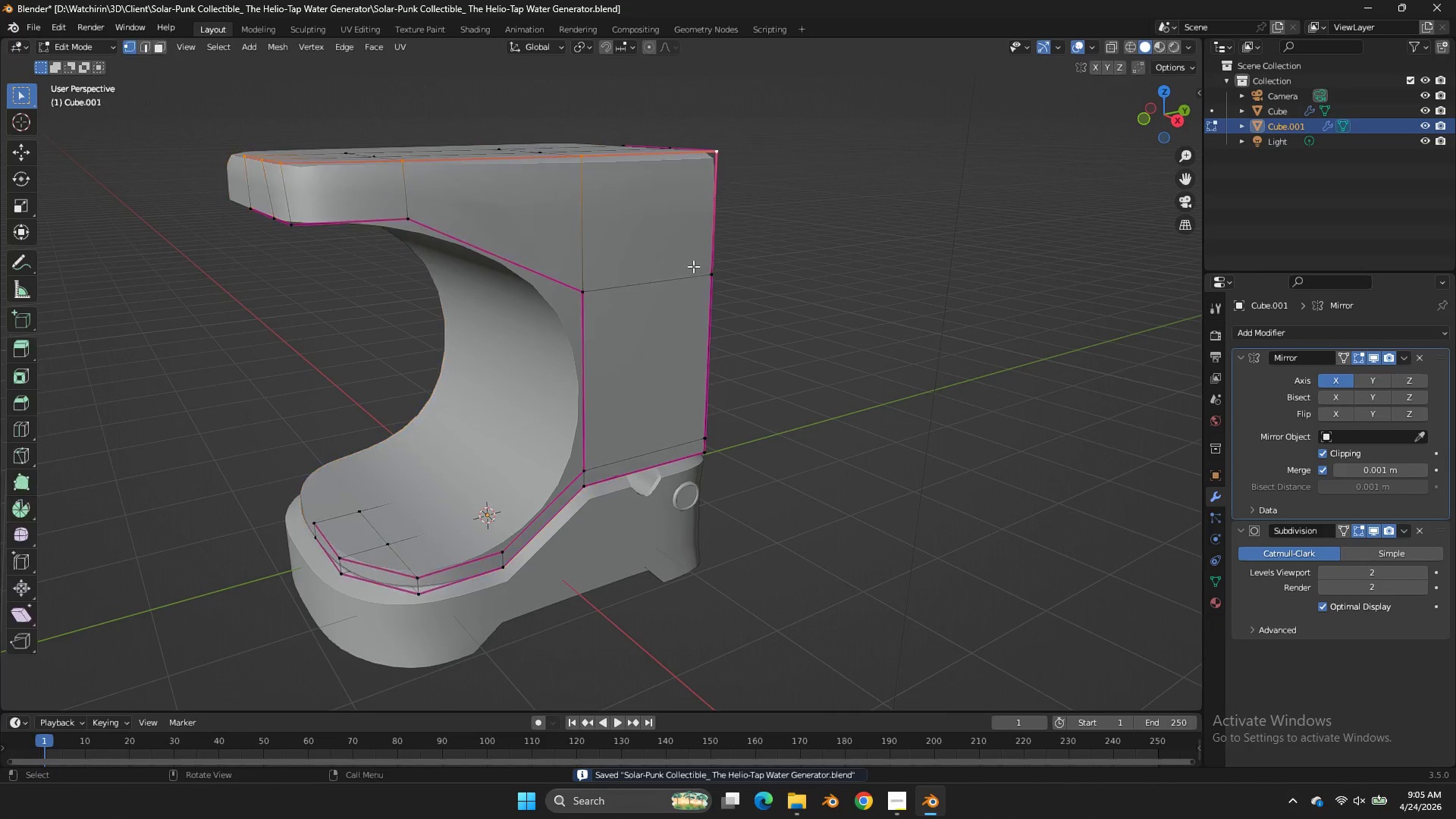 
key(Control+ControlLeft)
 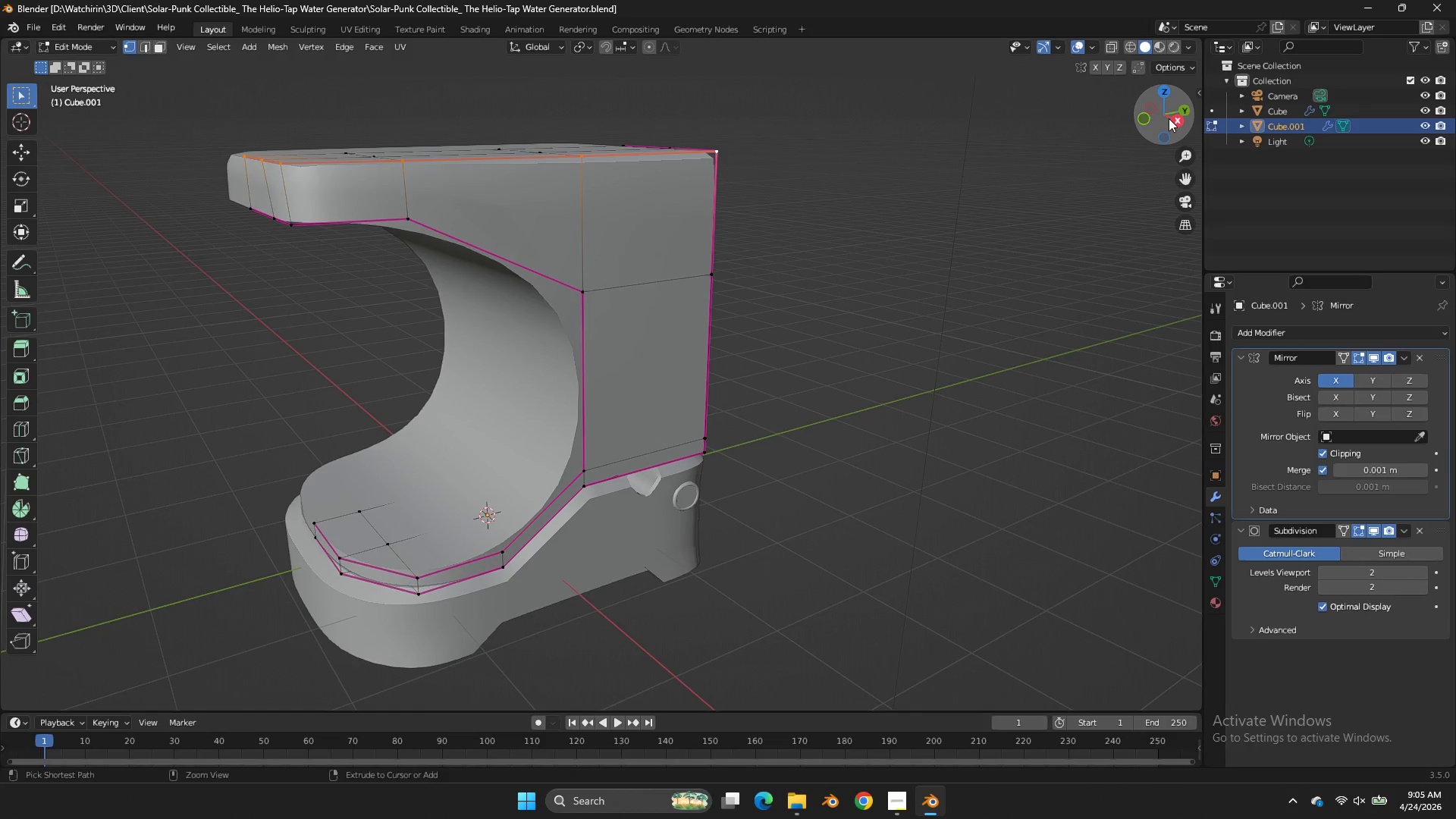 
key(Control+S)
 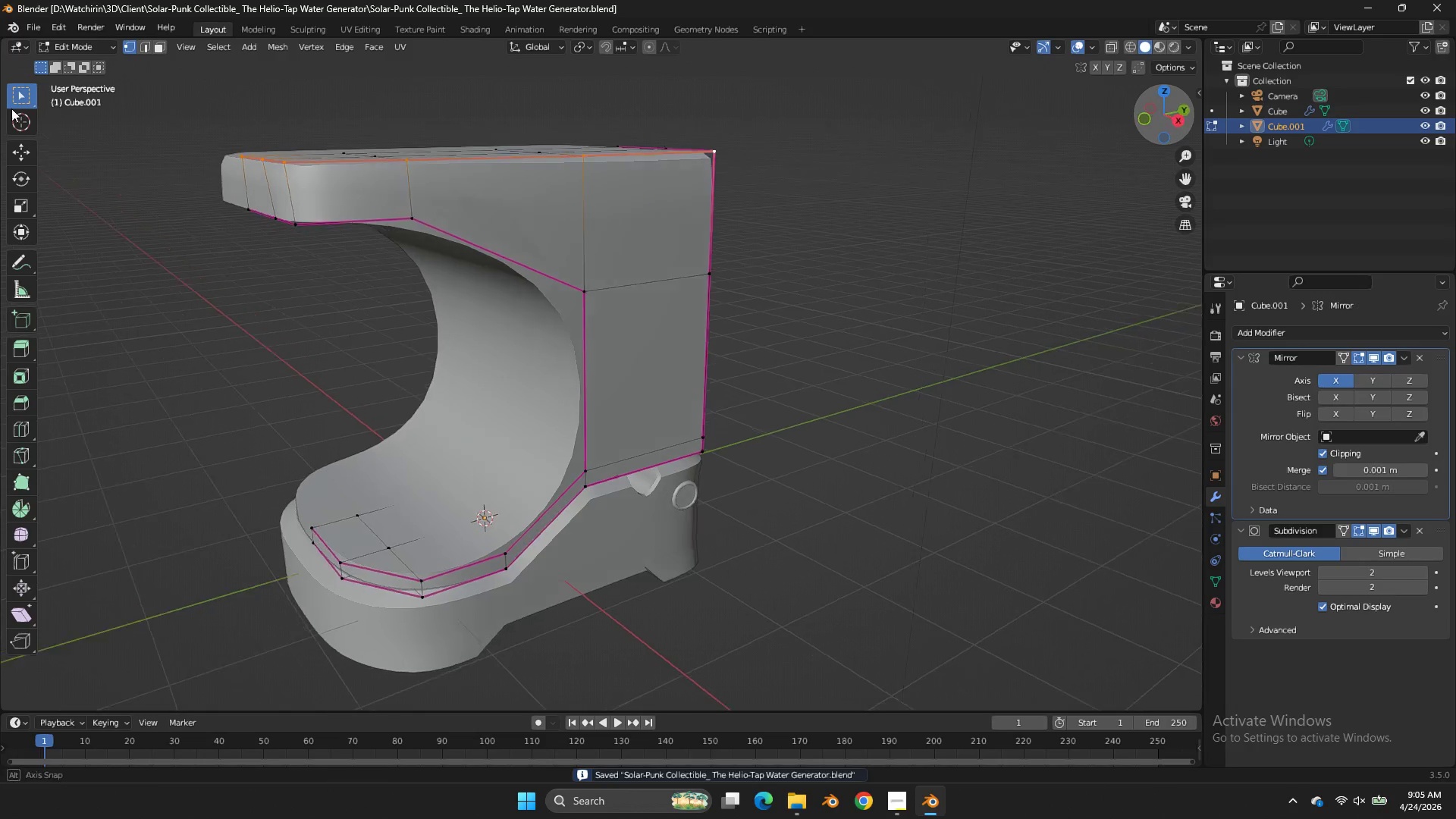 
left_click_drag(start_coordinate=[1189, 115], to_coordinate=[101, 85])
 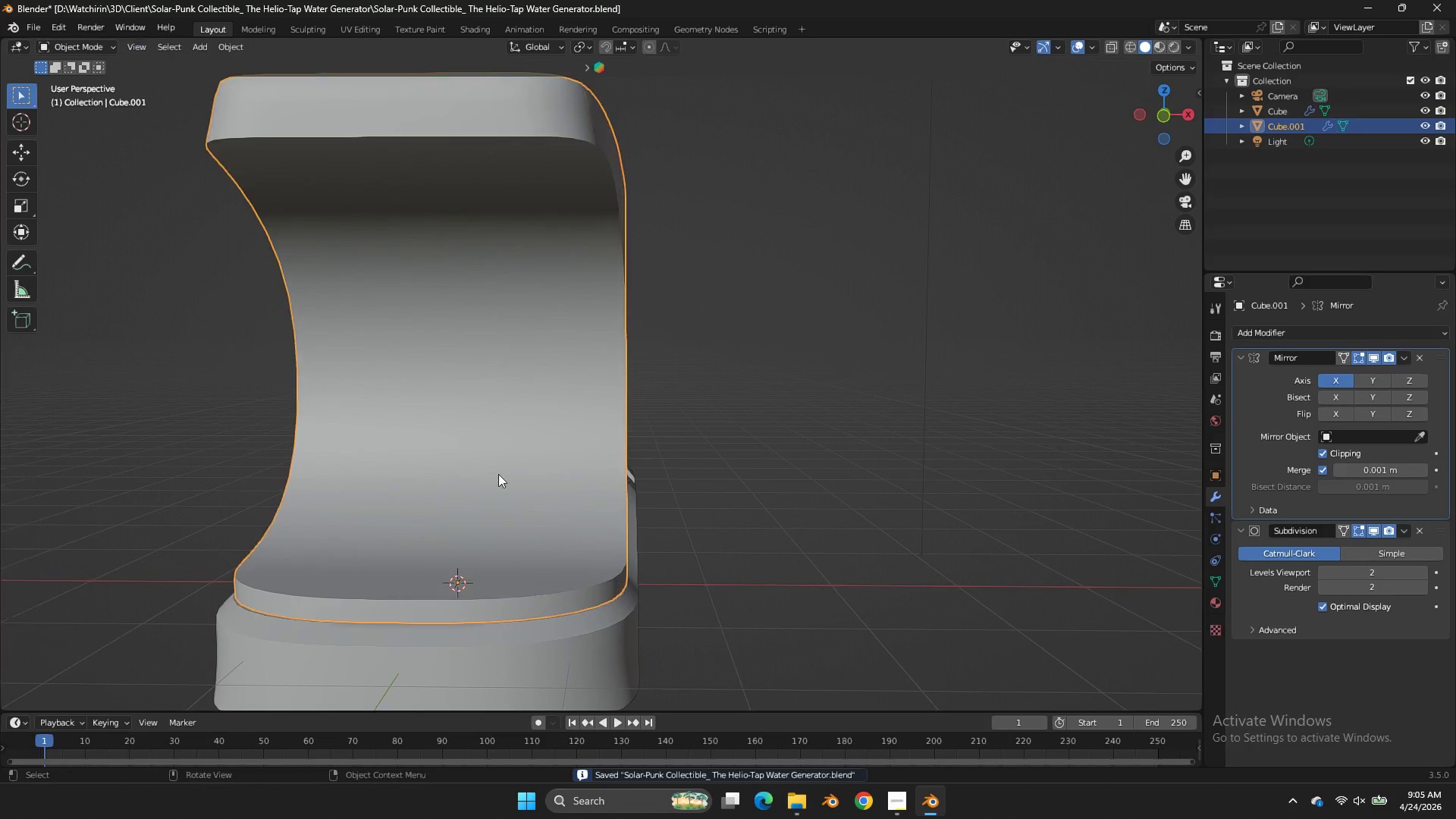 
key(Tab)
 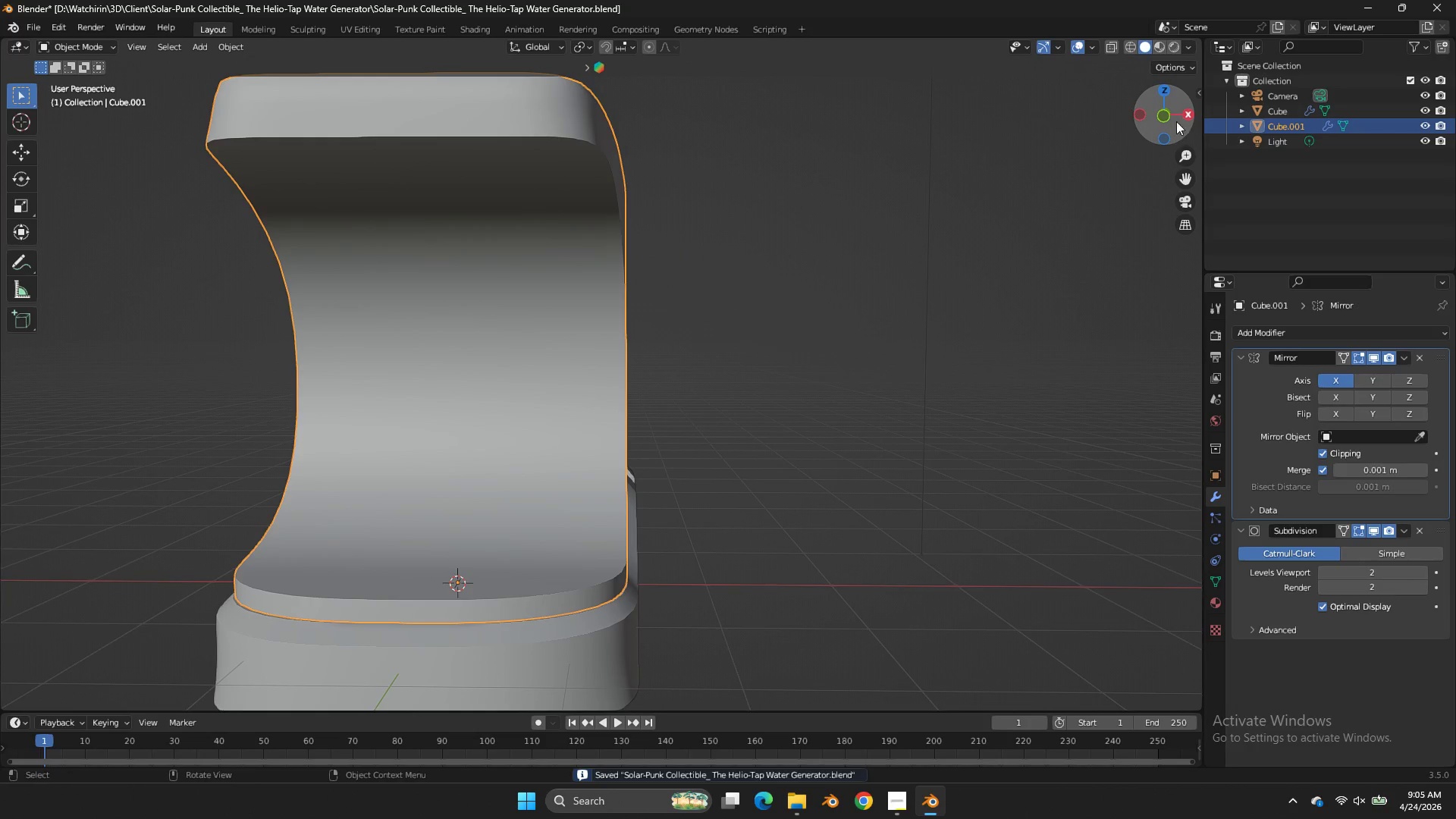 
left_click_drag(start_coordinate=[1156, 108], to_coordinate=[1170, 107])
 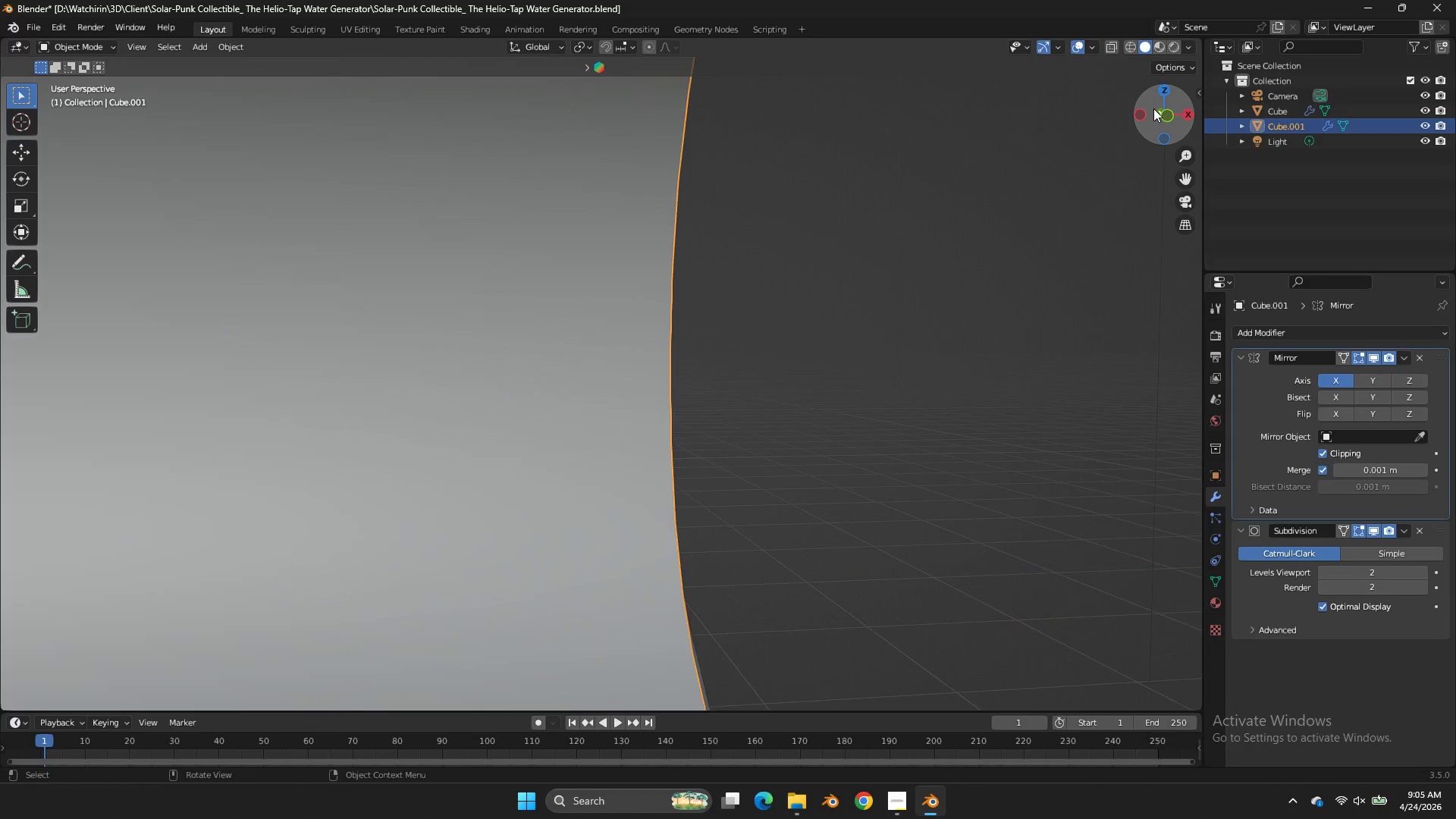 
left_click_drag(start_coordinate=[1153, 108], to_coordinate=[961, 148])
 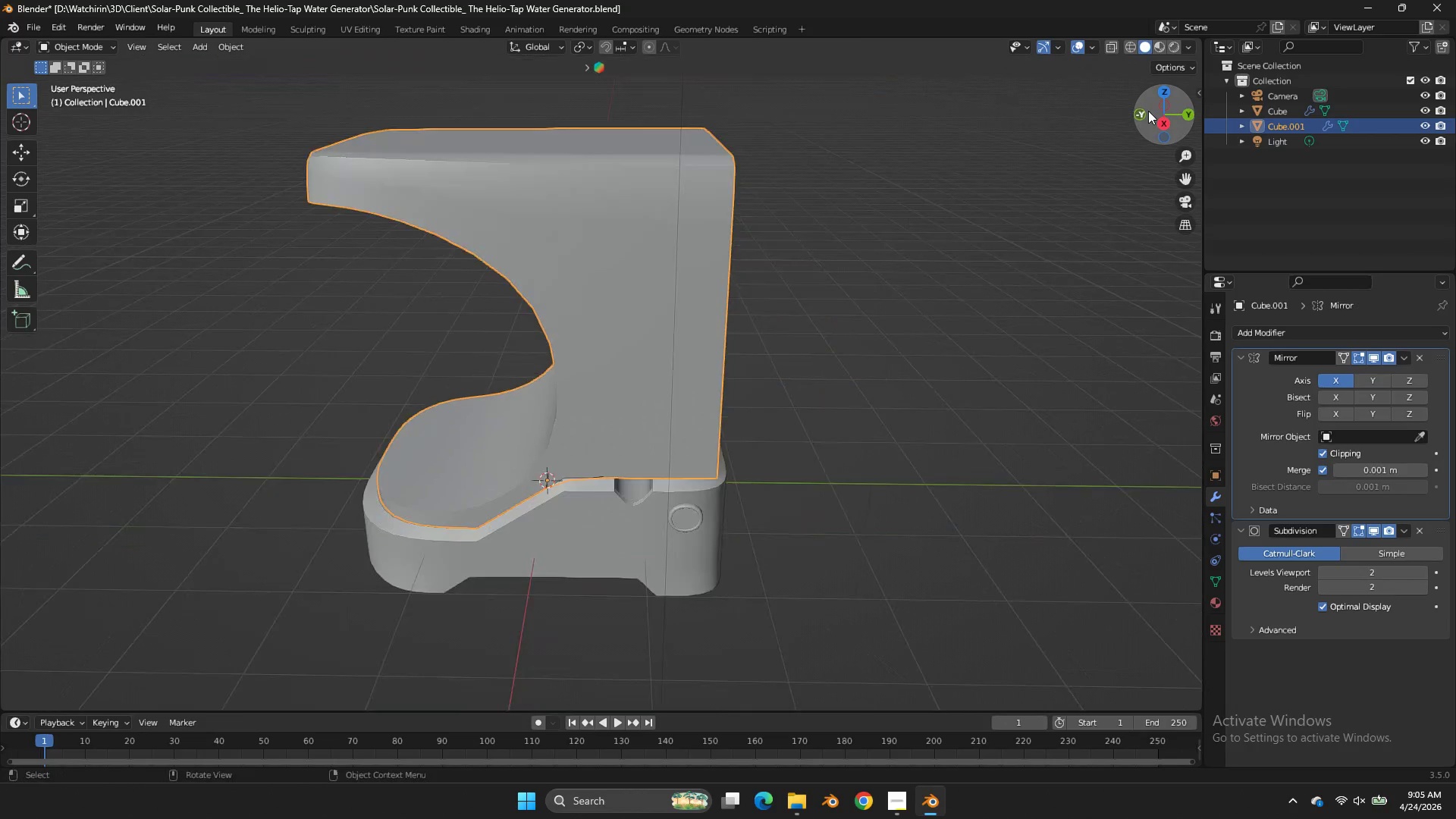 
scroll: coordinate [1153, 108], scroll_direction: up, amount: 4.0
 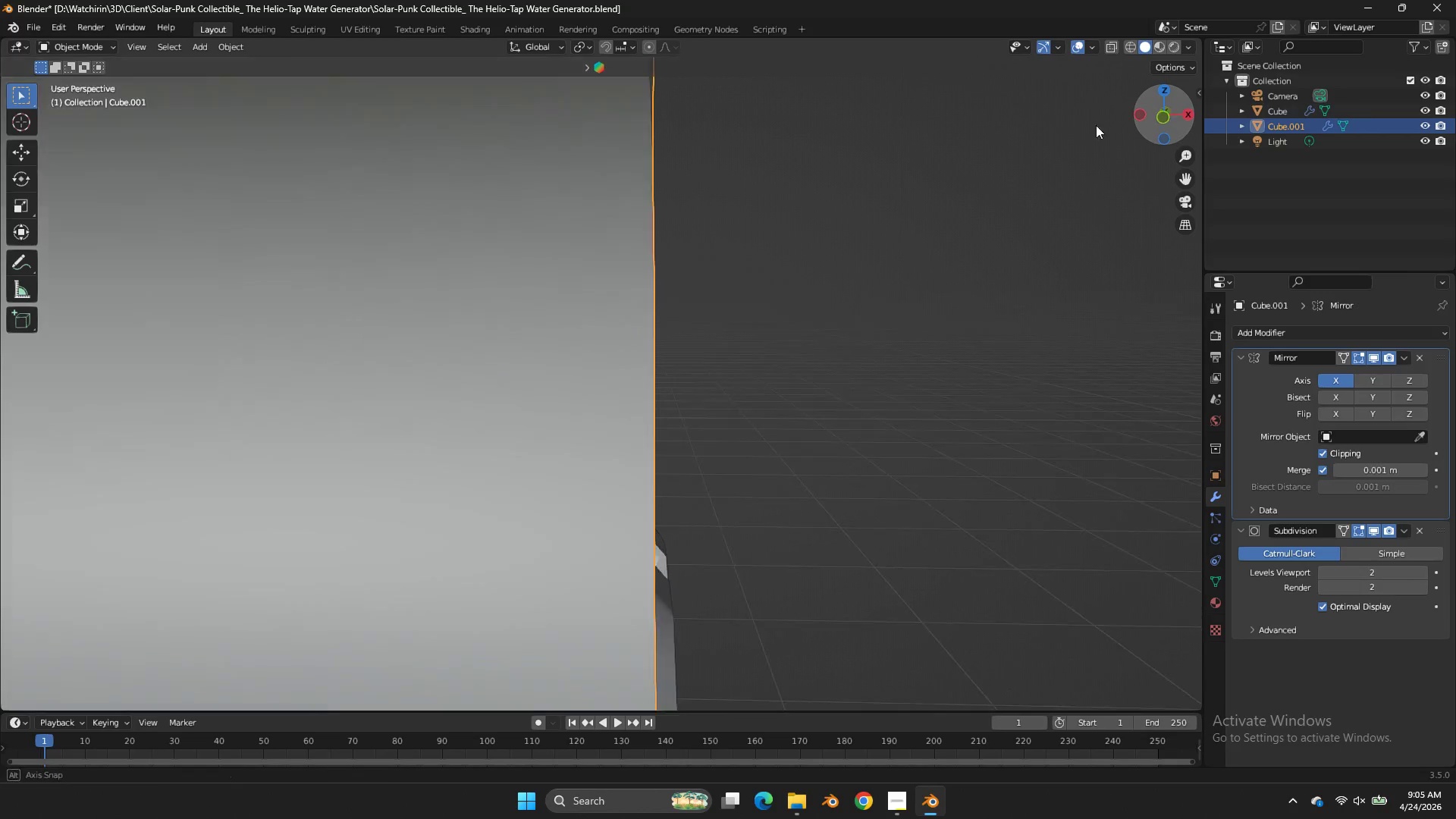 
scroll: coordinate [1148, 111], scroll_direction: down, amount: 4.0
 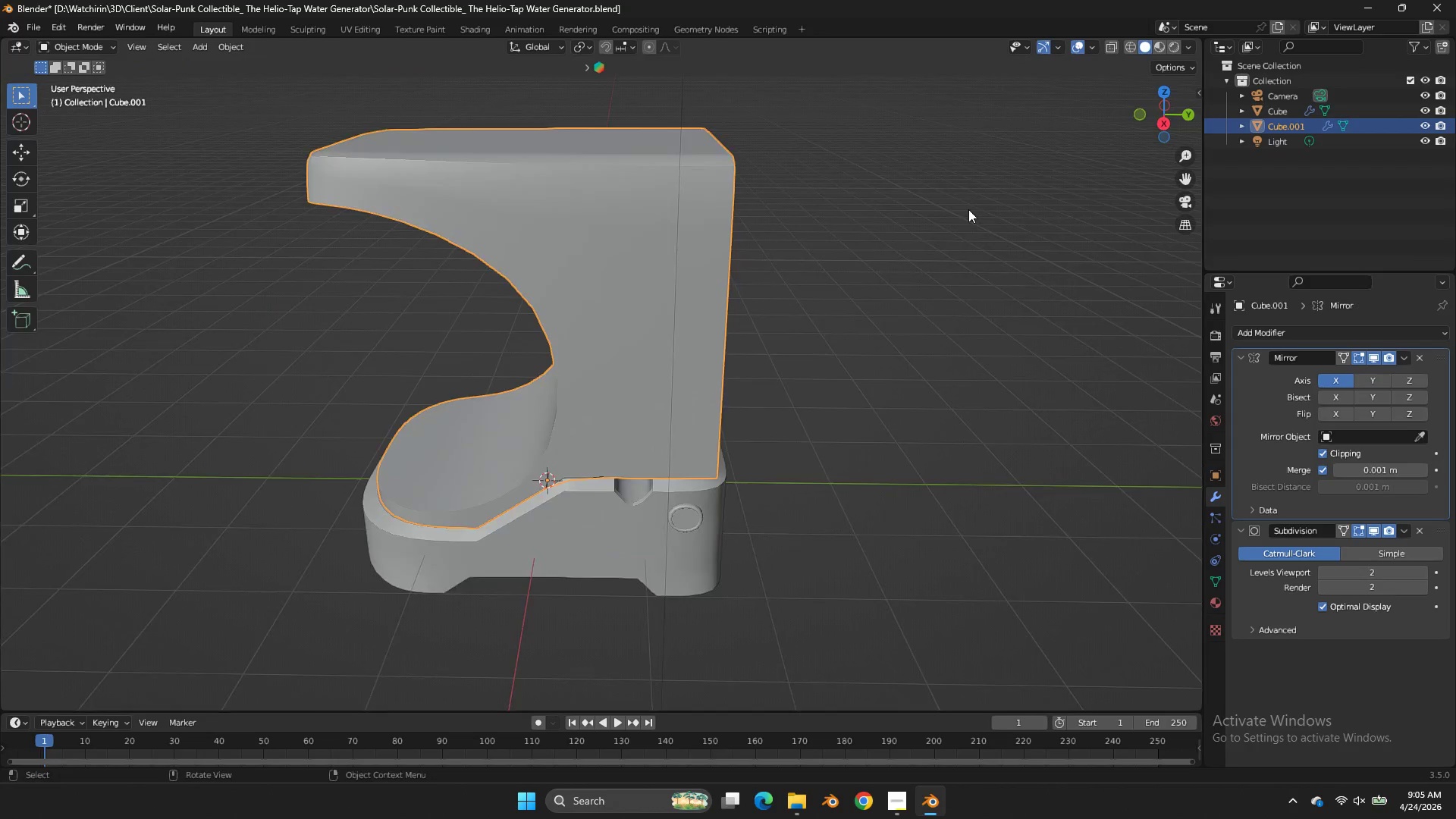 
scroll: coordinate [968, 209], scroll_direction: up, amount: 3.0
 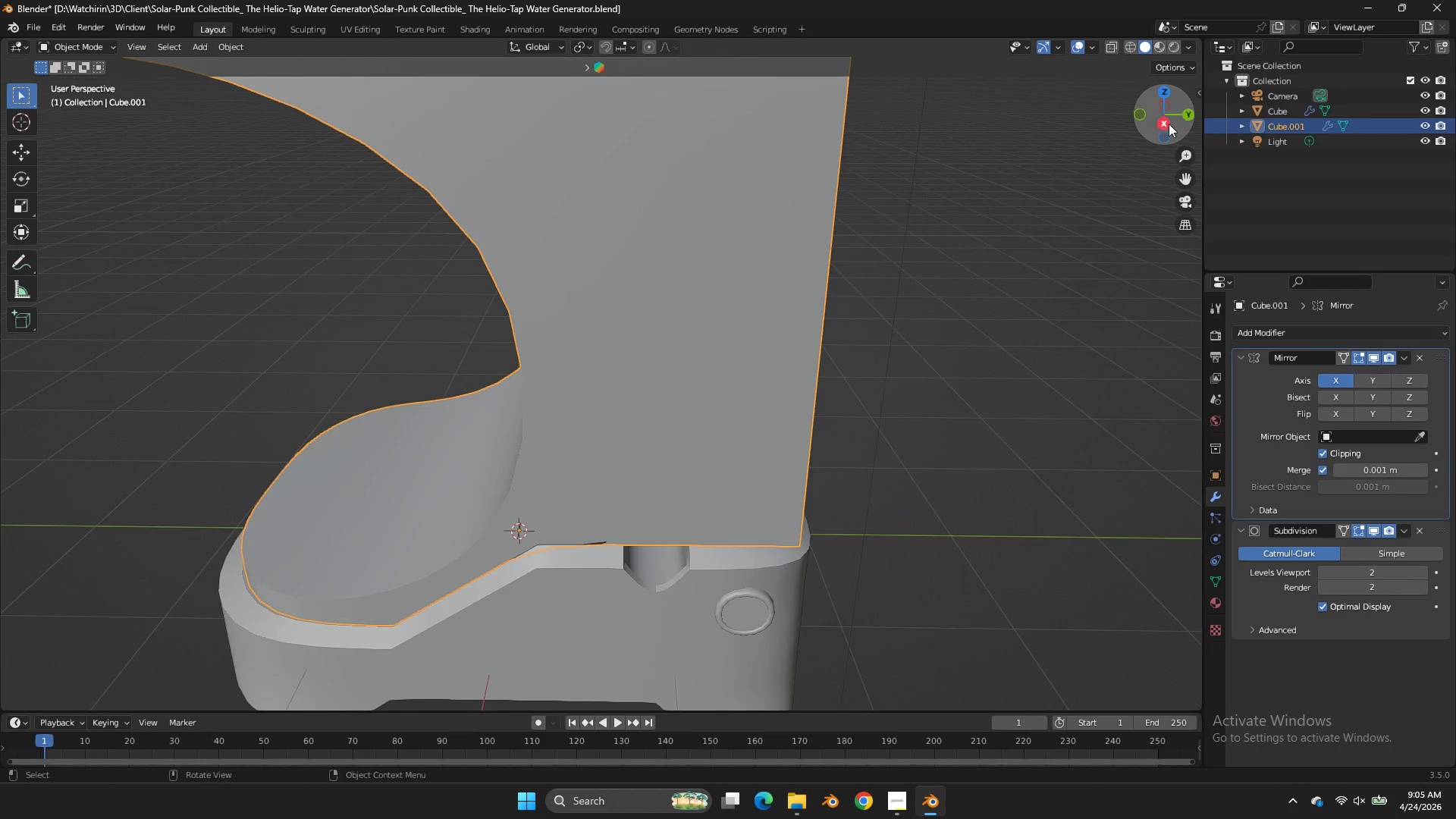 
left_click([1169, 124])
 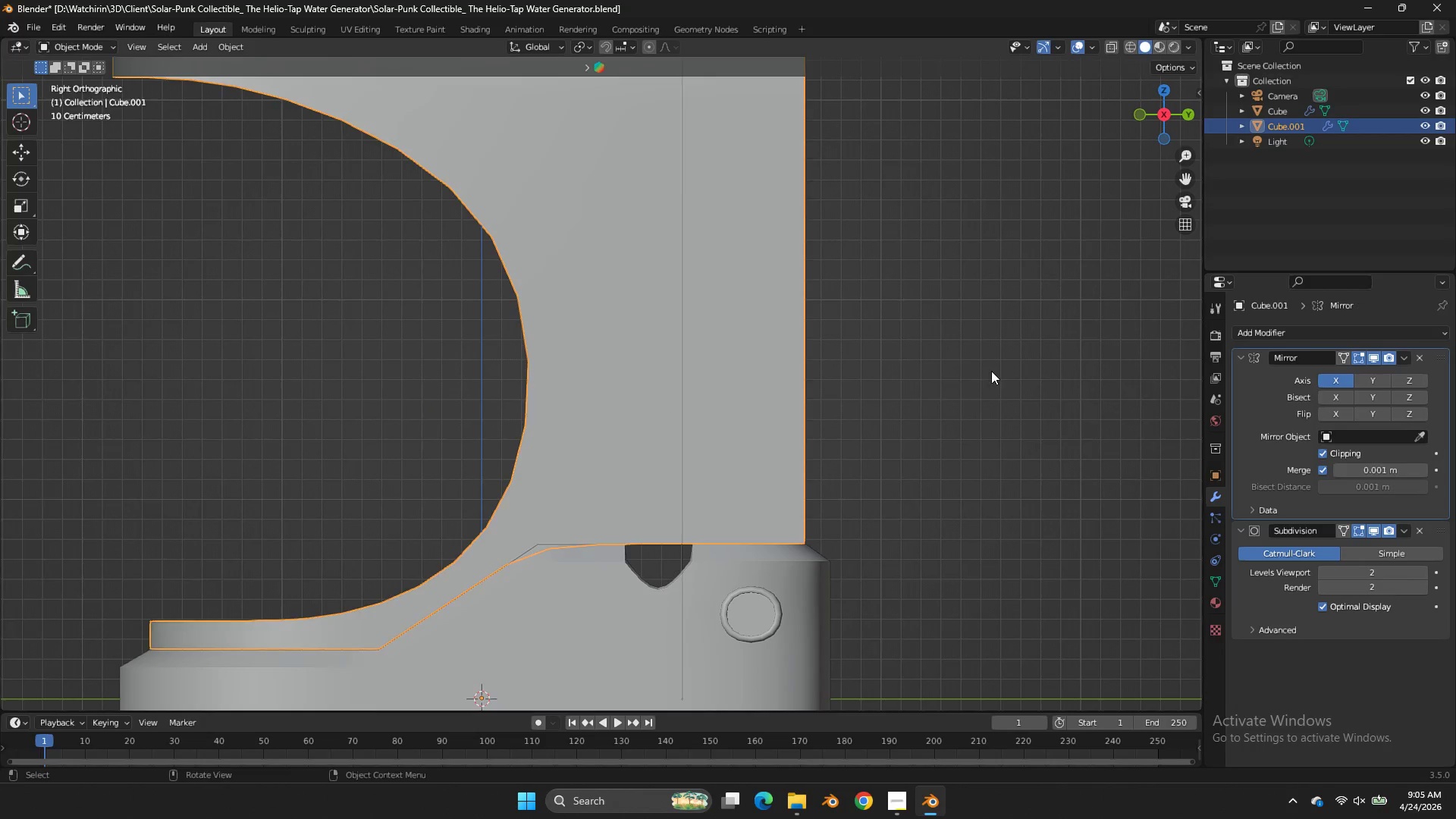 
key(Tab)
 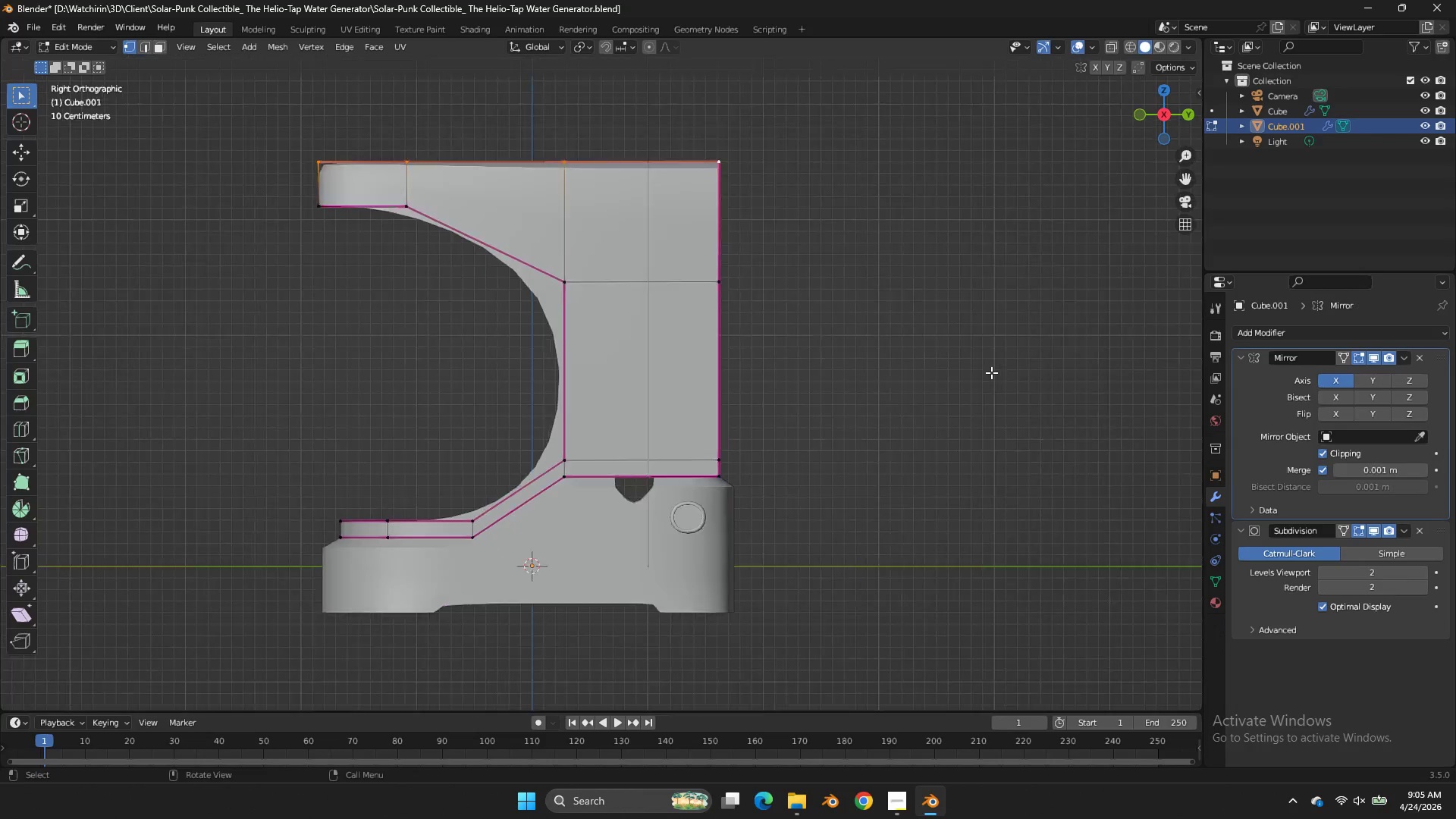 
key(Z)
 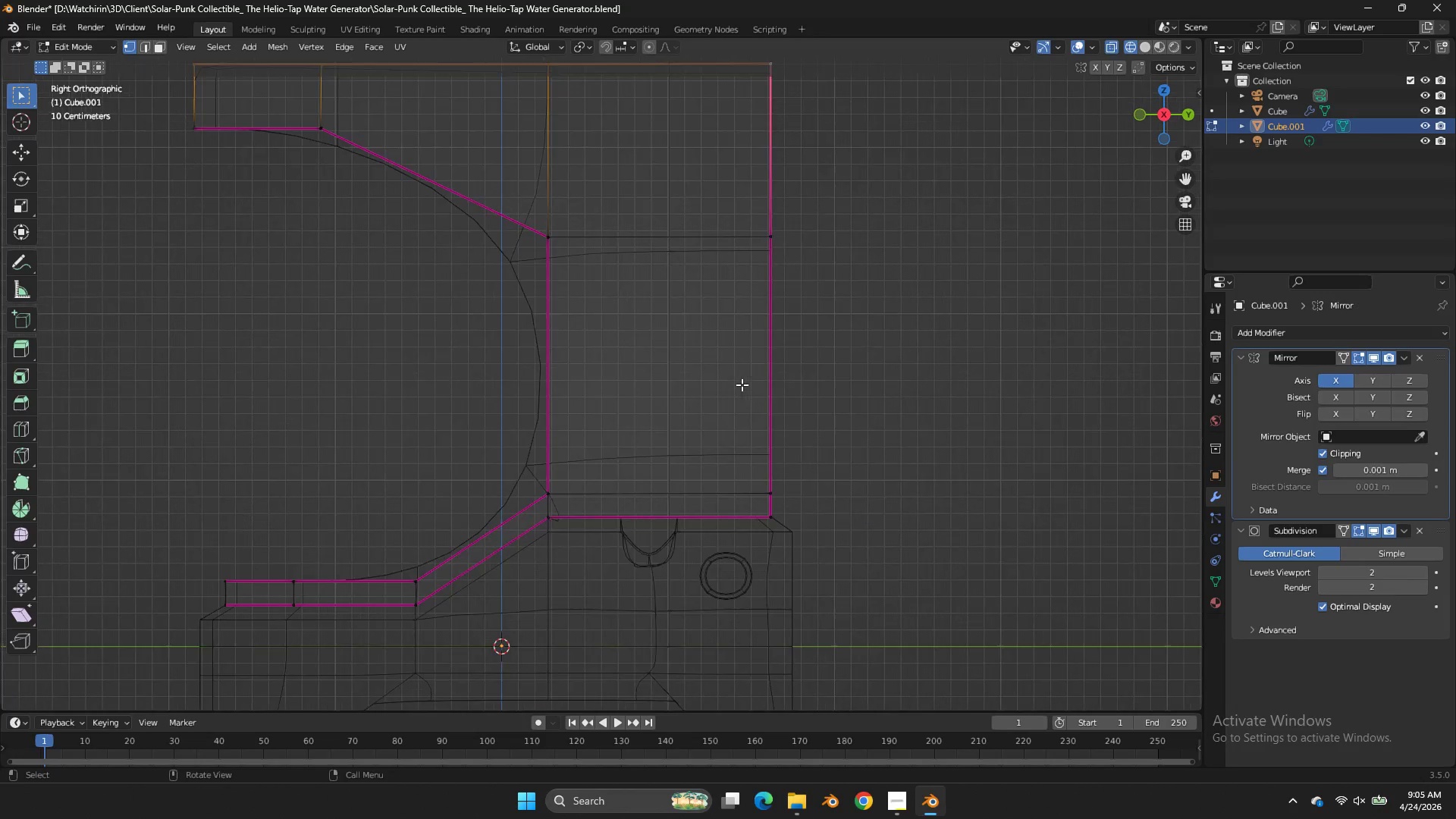 
scroll: coordinate [991, 372], scroll_direction: down, amount: 4.0
 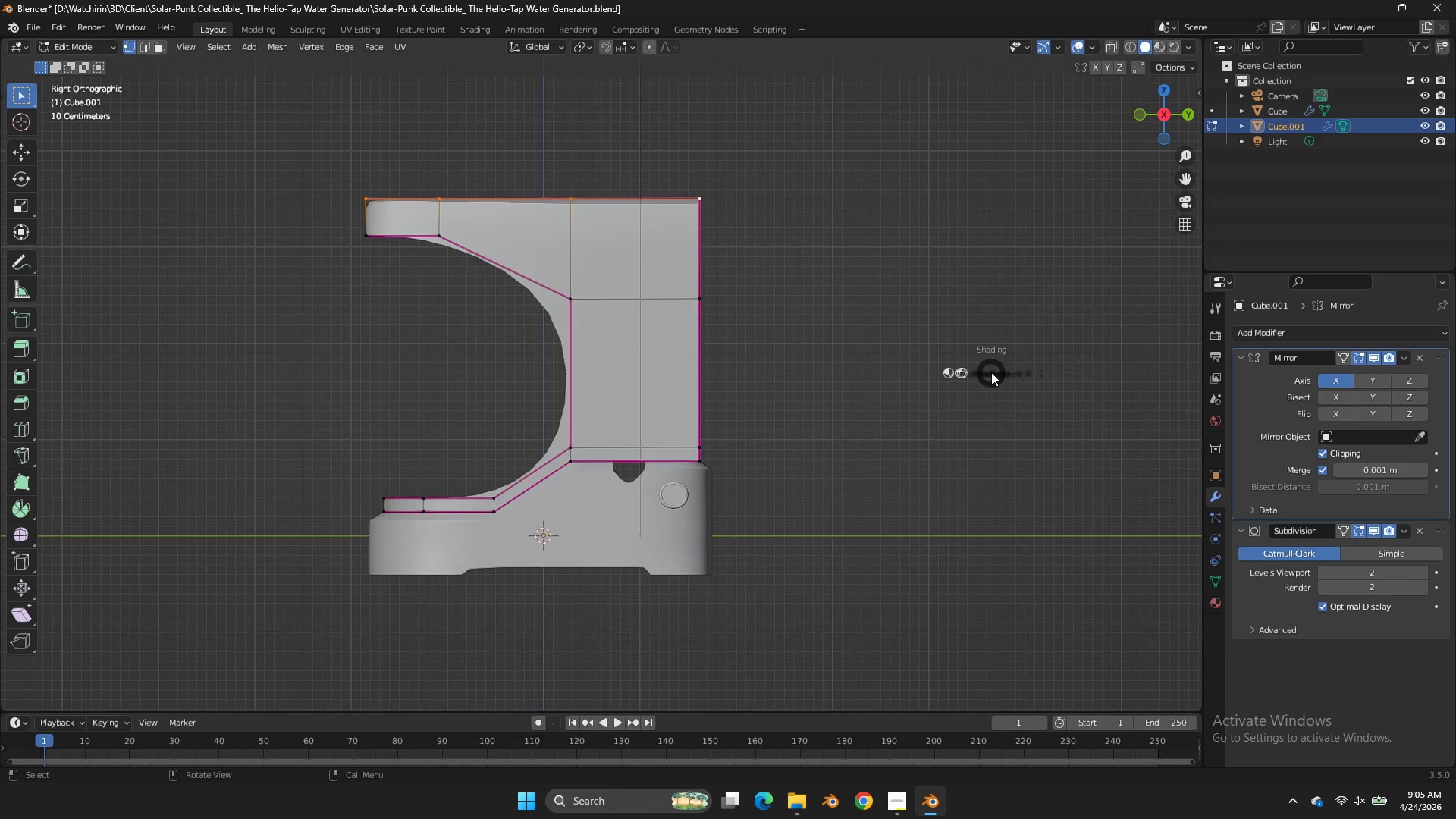 
scroll: coordinate [742, 384], scroll_direction: up, amount: 3.0
 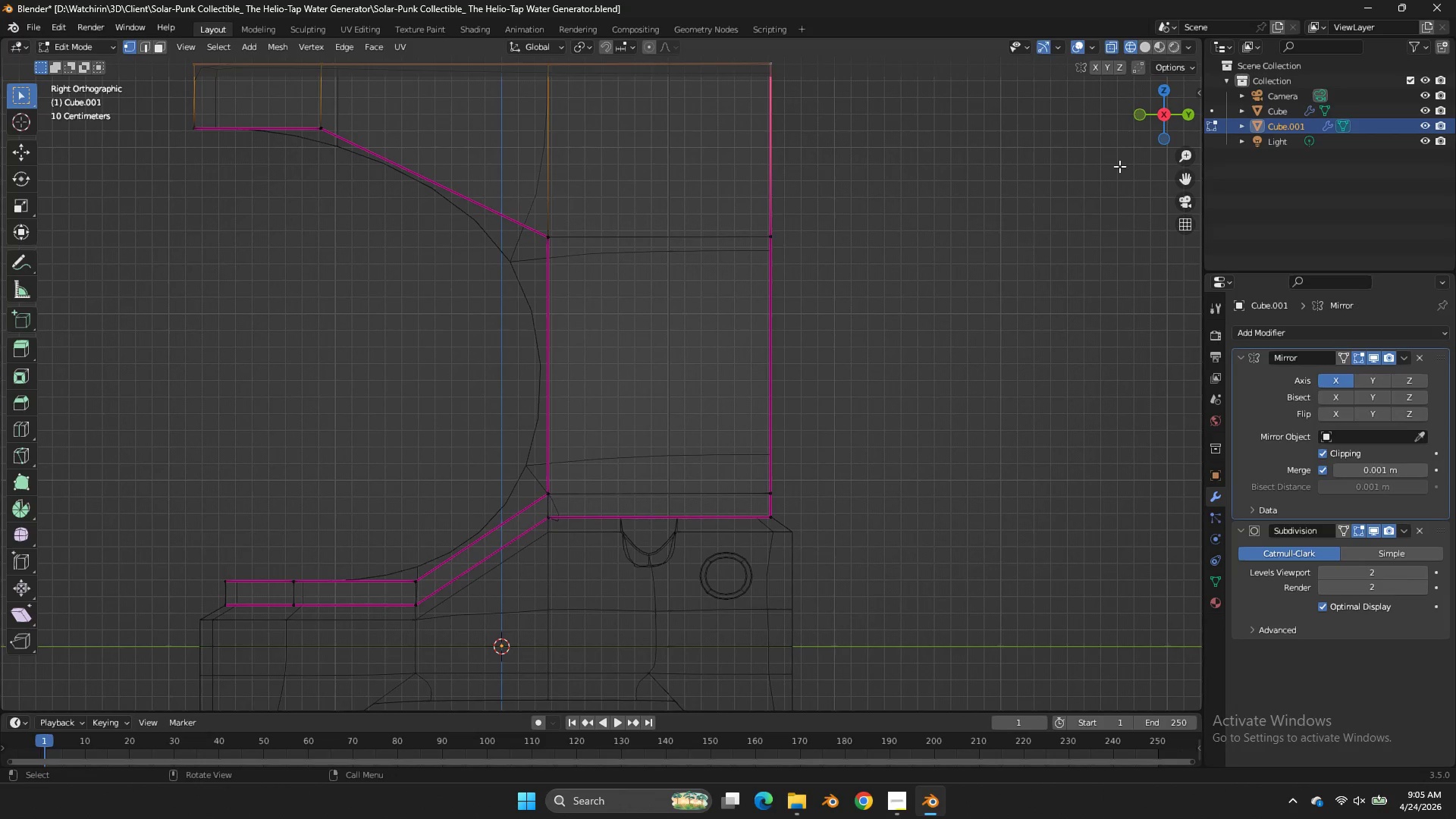 
left_click_drag(start_coordinate=[1188, 182], to_coordinate=[5, 107])
 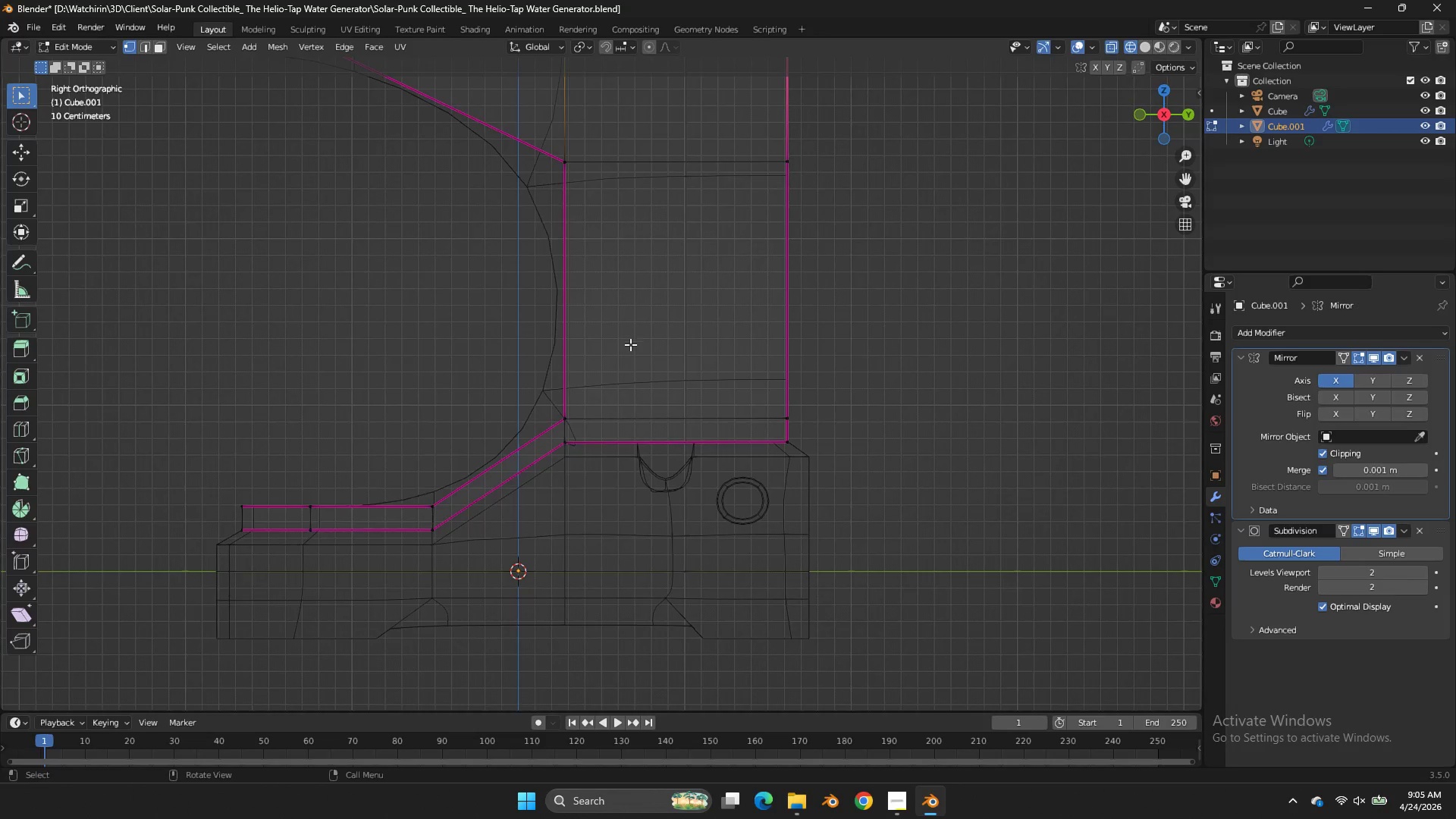 
key(Tab)
 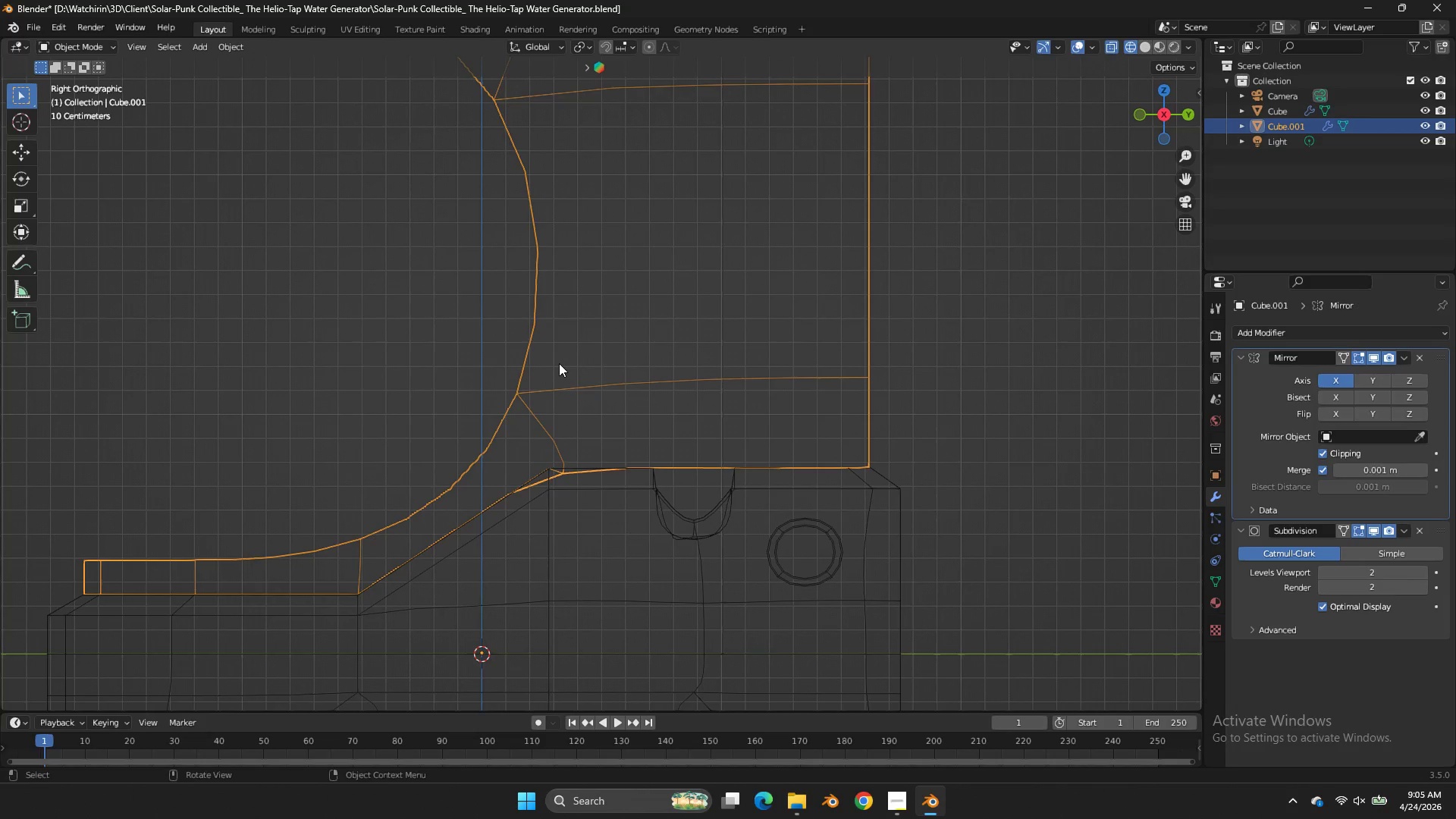 
scroll: coordinate [633, 348], scroll_direction: up, amount: 2.0
 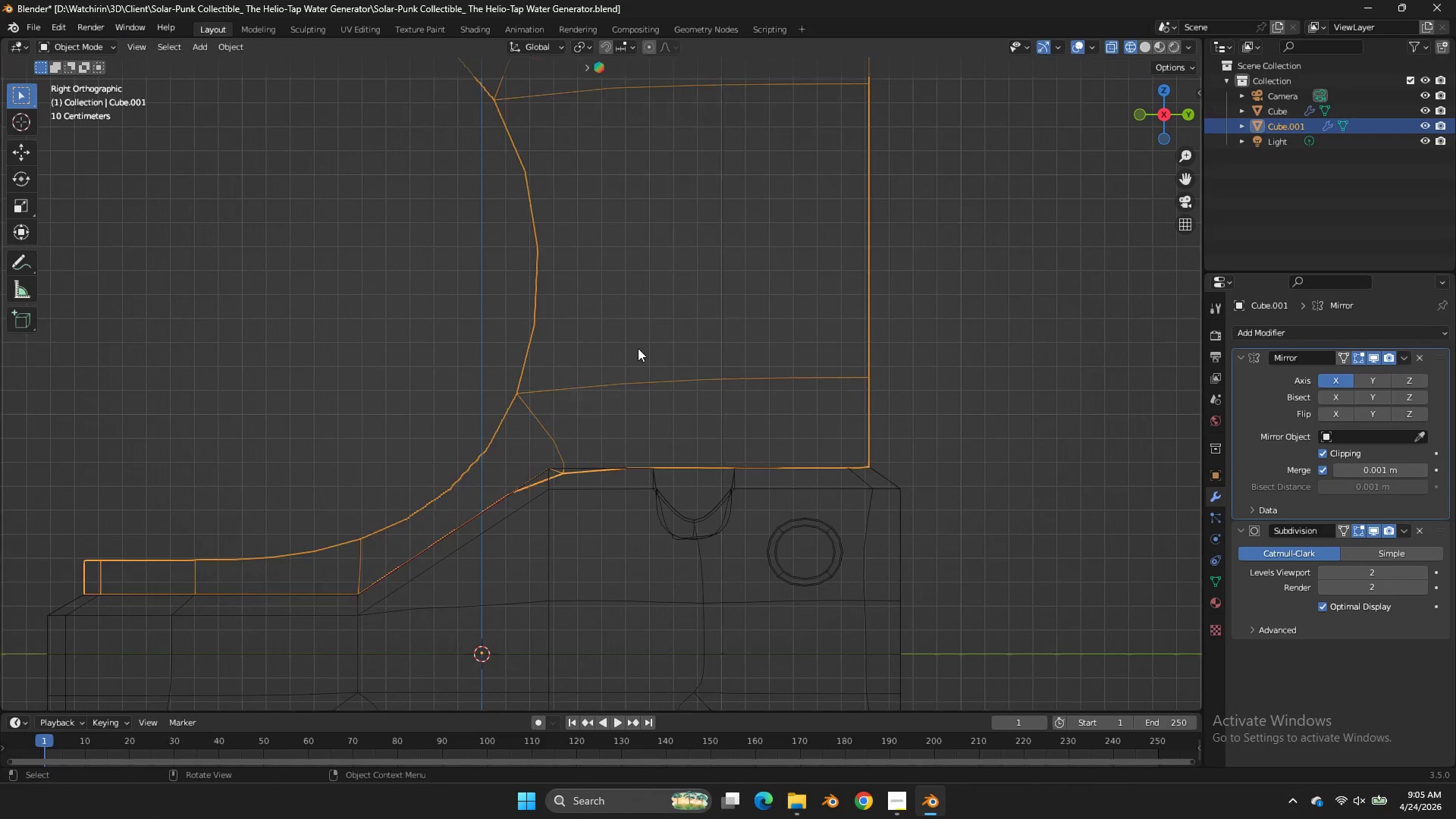 
key(Z)
 